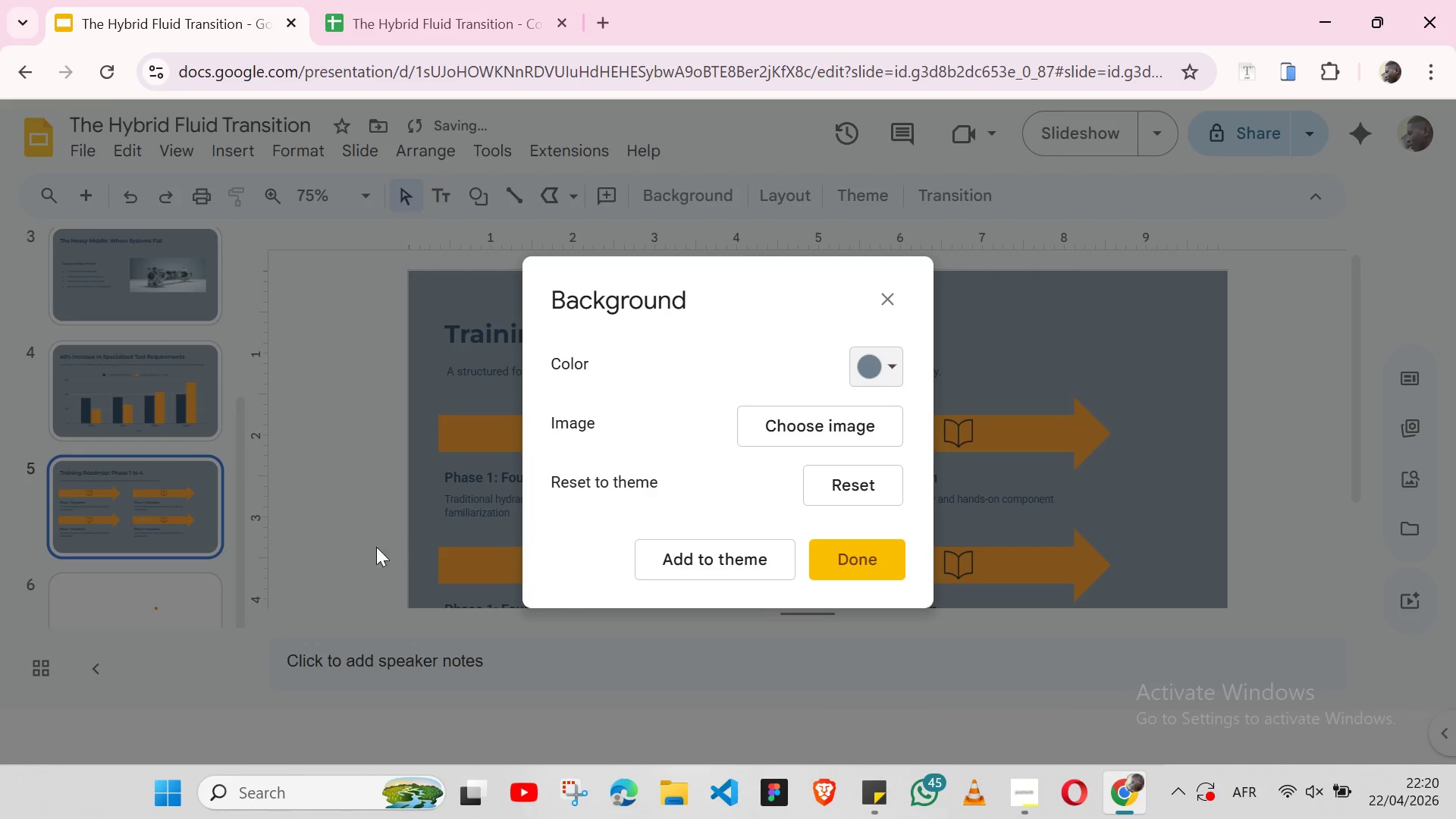 
left_click([366, 549])
 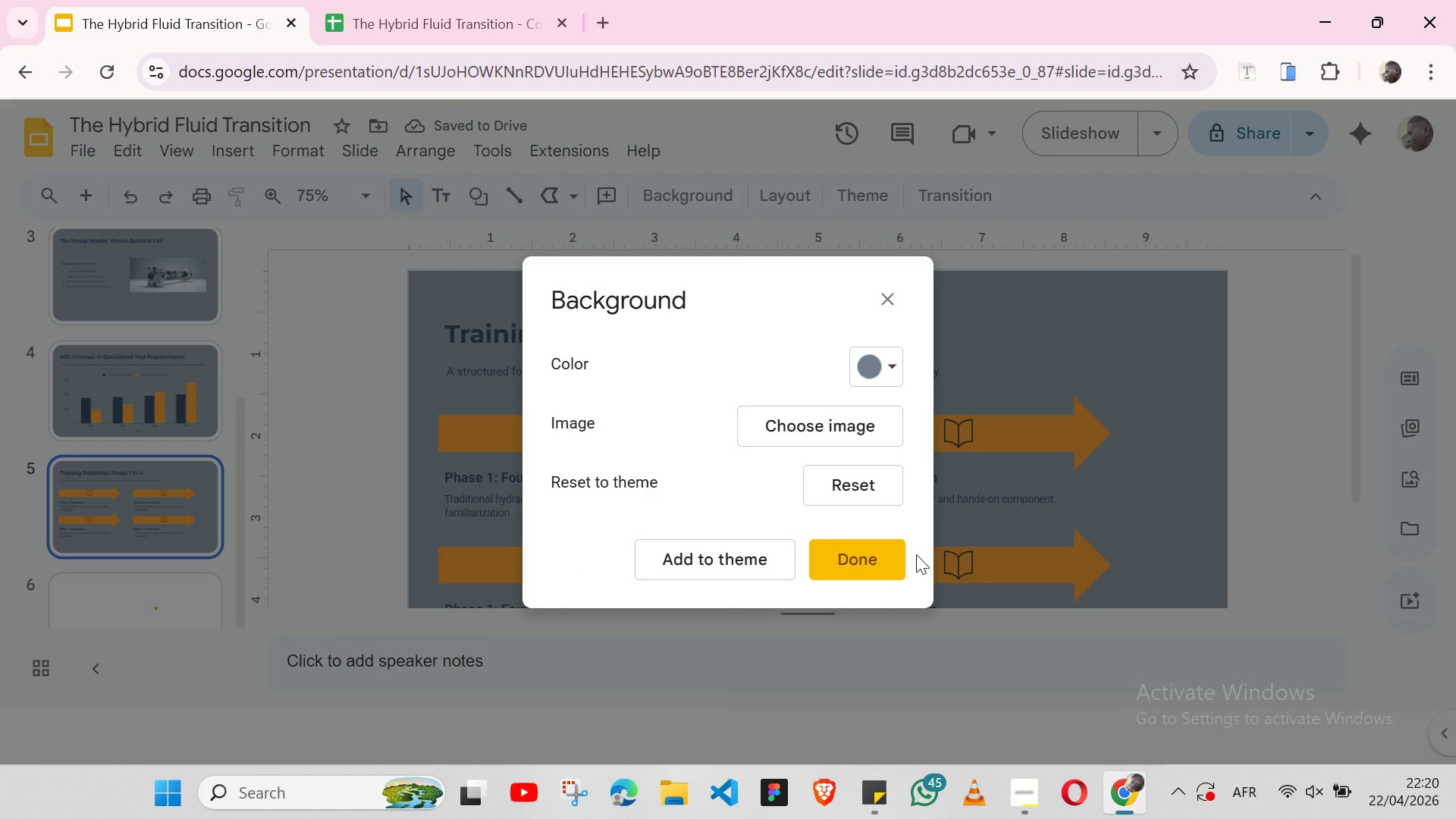 
left_click([884, 563])
 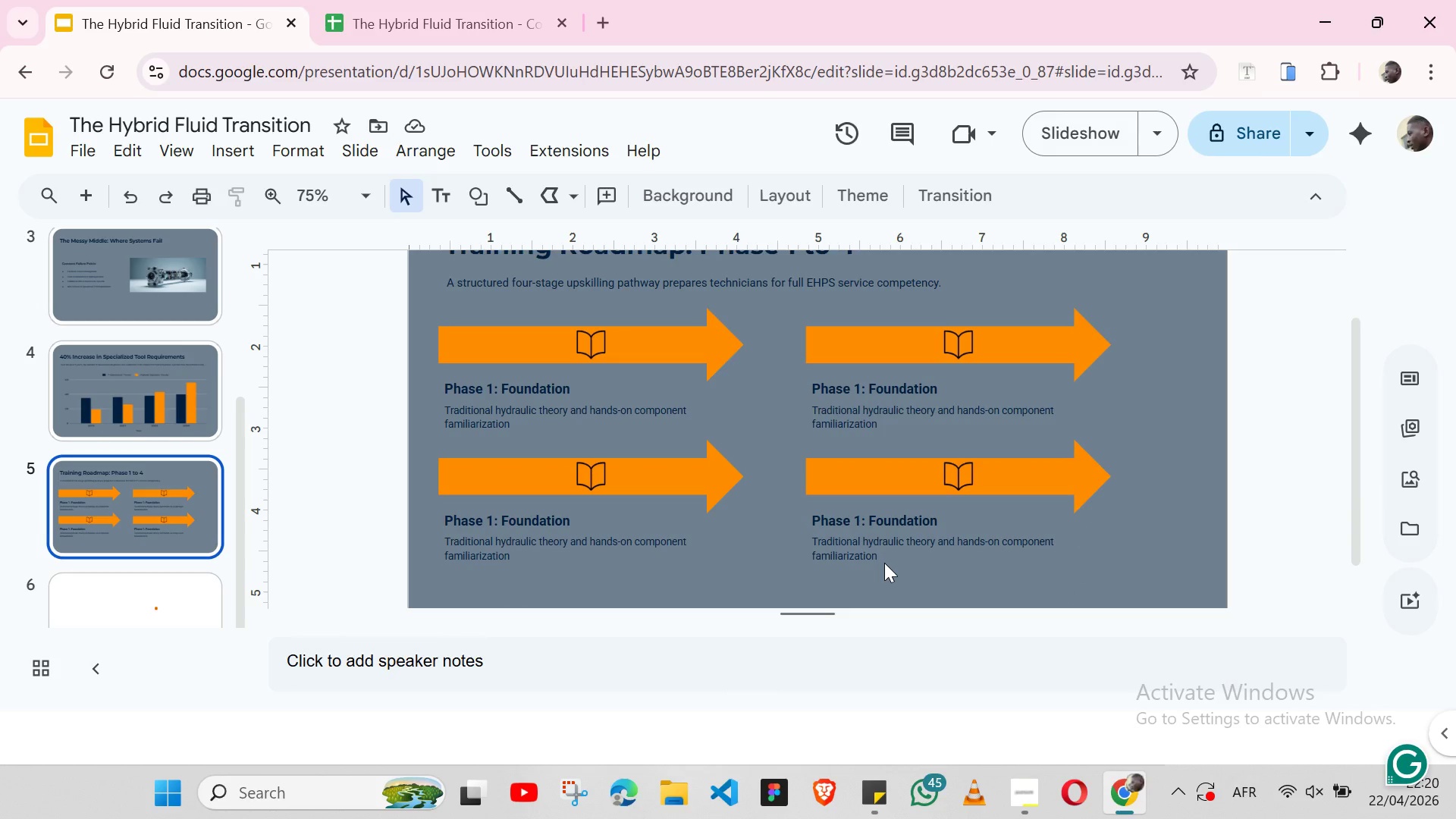 
wait(13.38)
 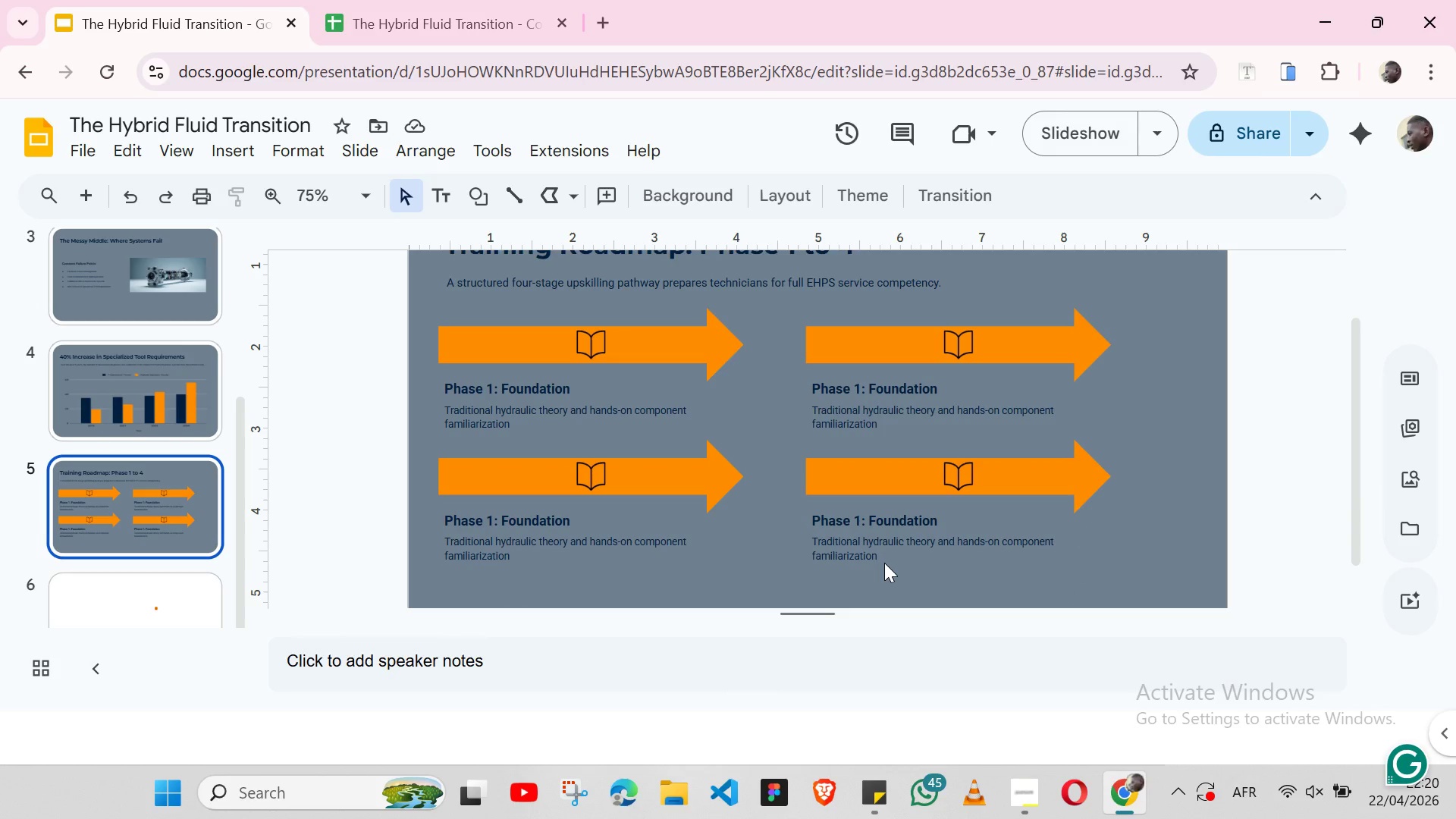 
left_click([888, 809])
 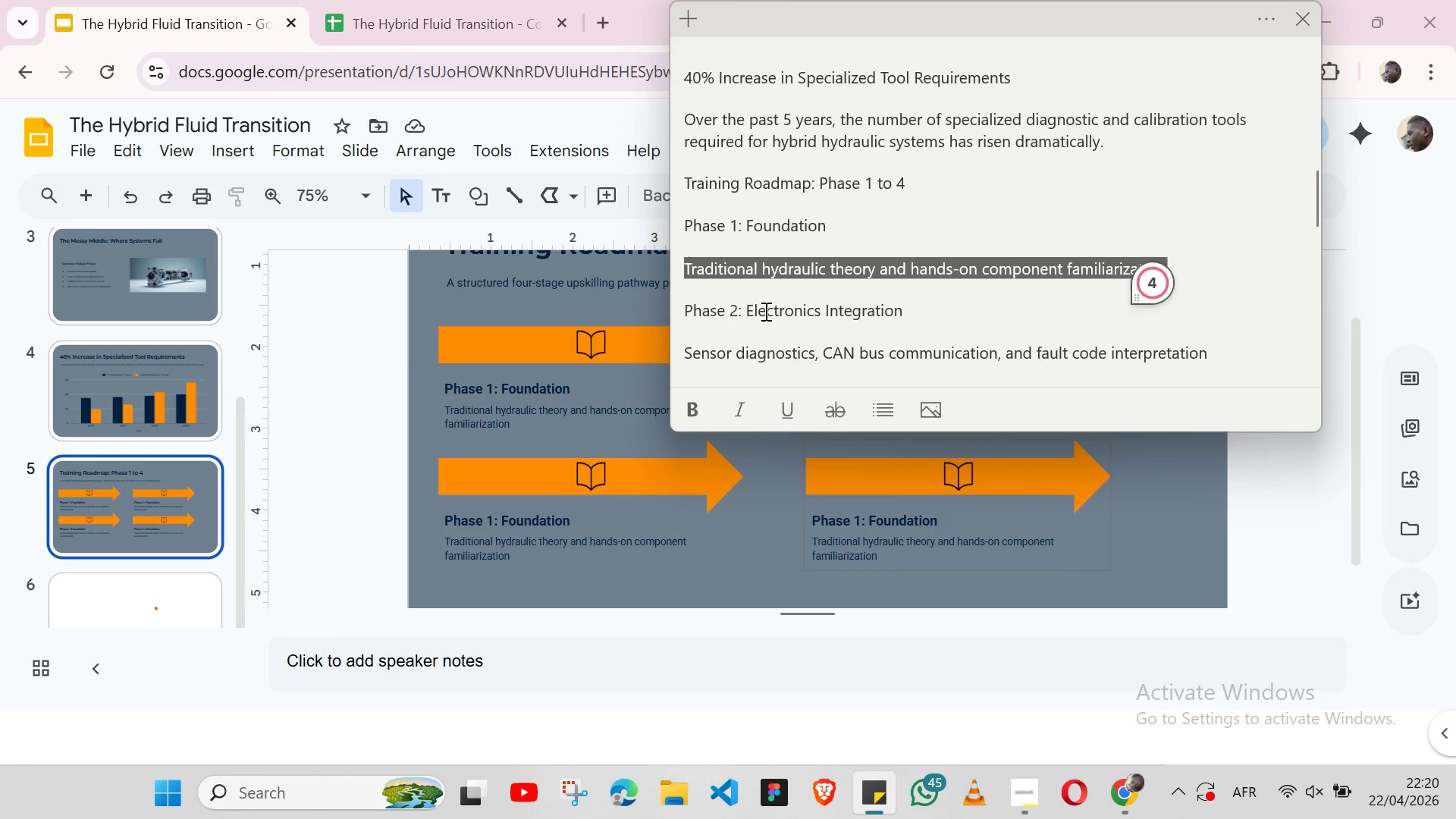 
double_click([764, 311])
 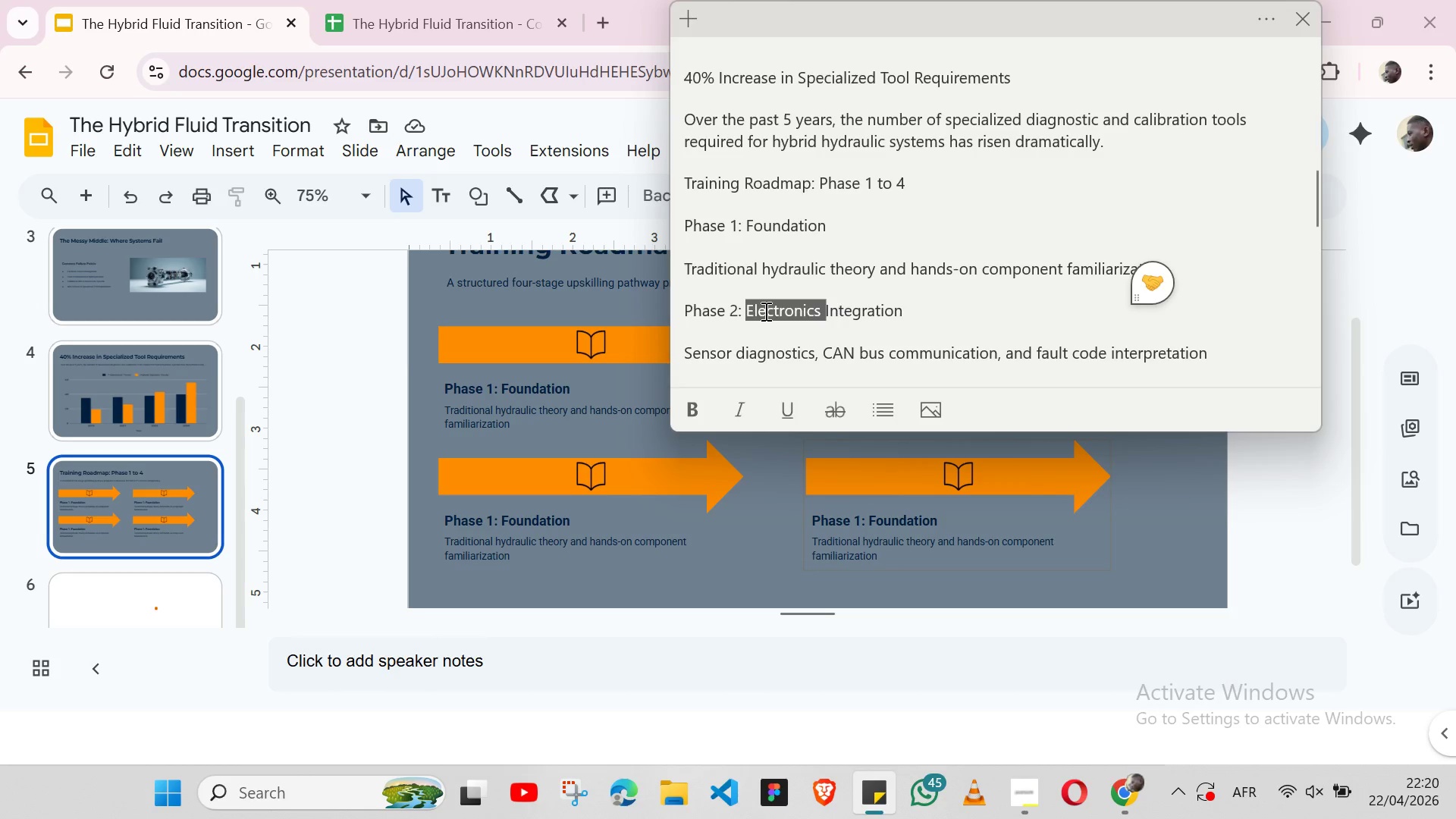 
triple_click([764, 311])
 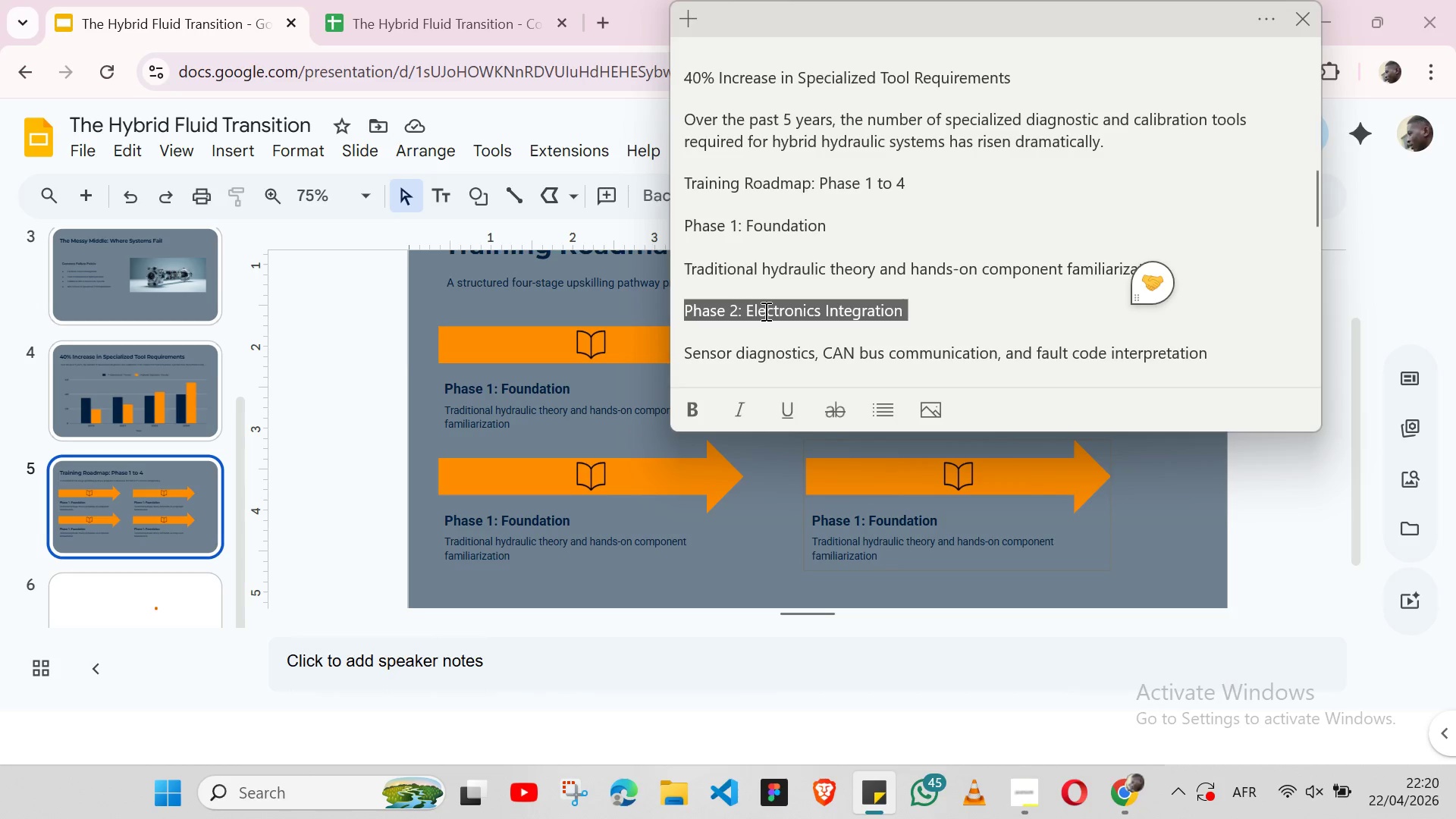 
key(Shift+ArrowLeft)
 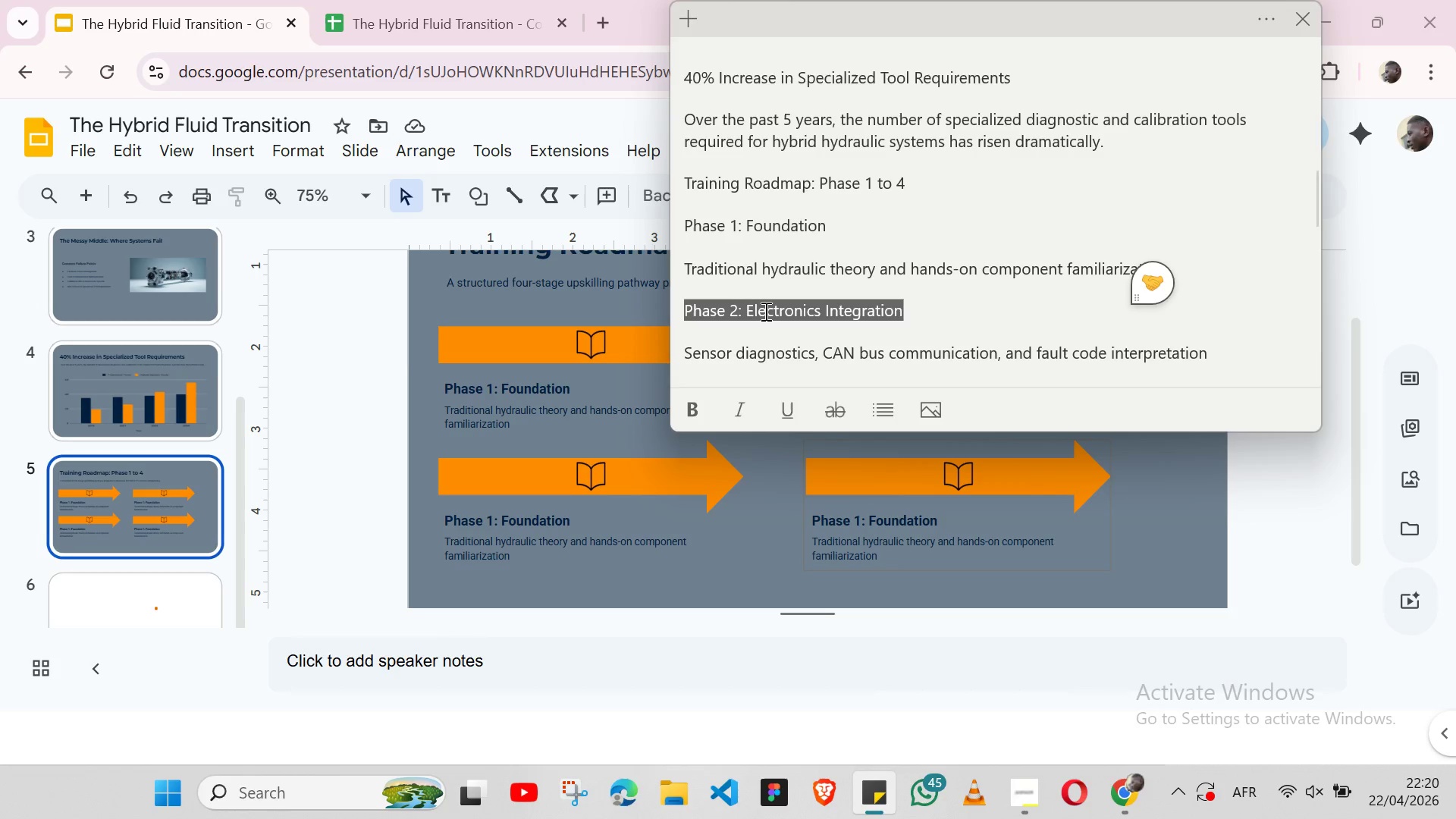 
key(Control+C)
 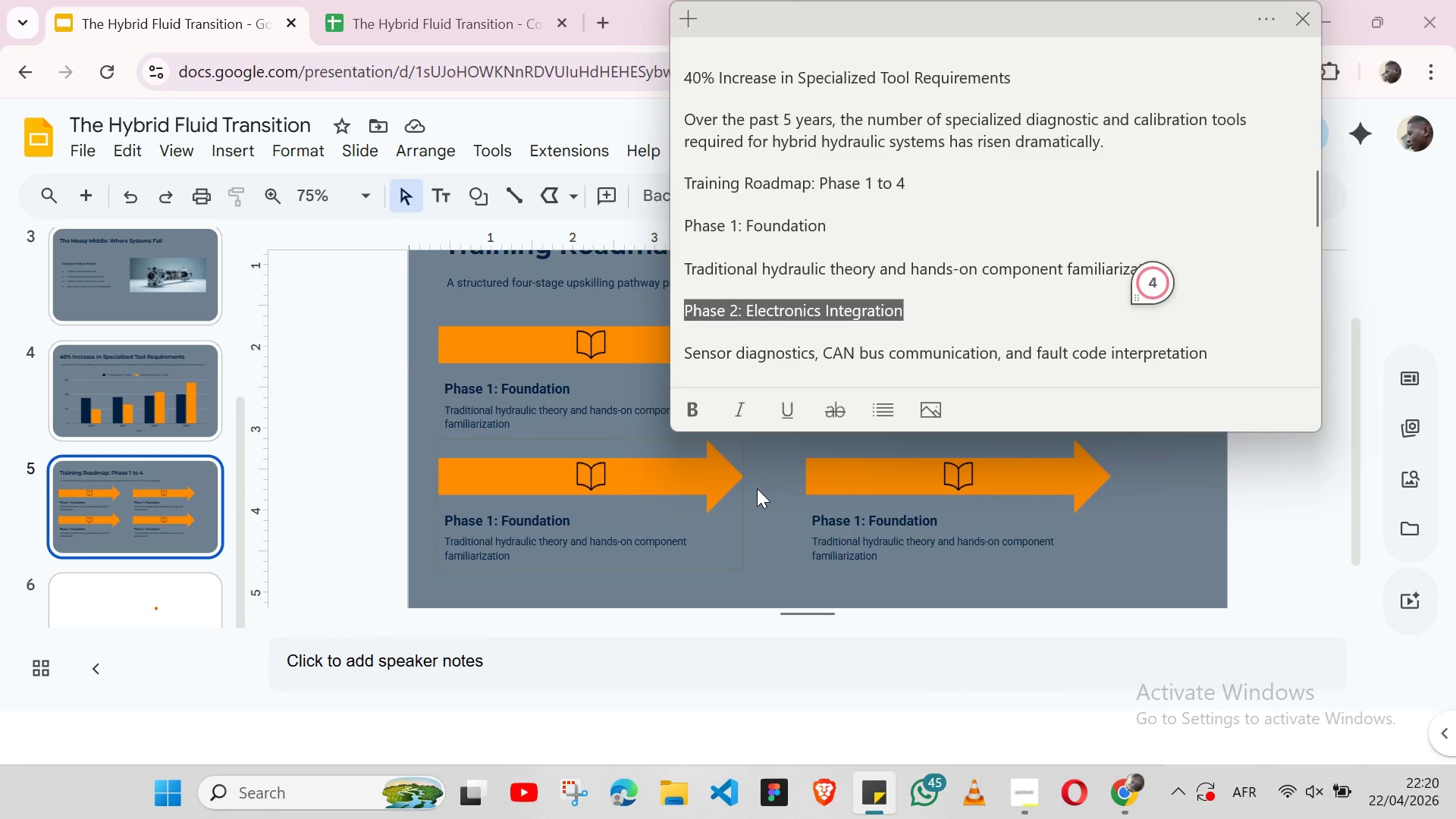 
left_click([757, 488])
 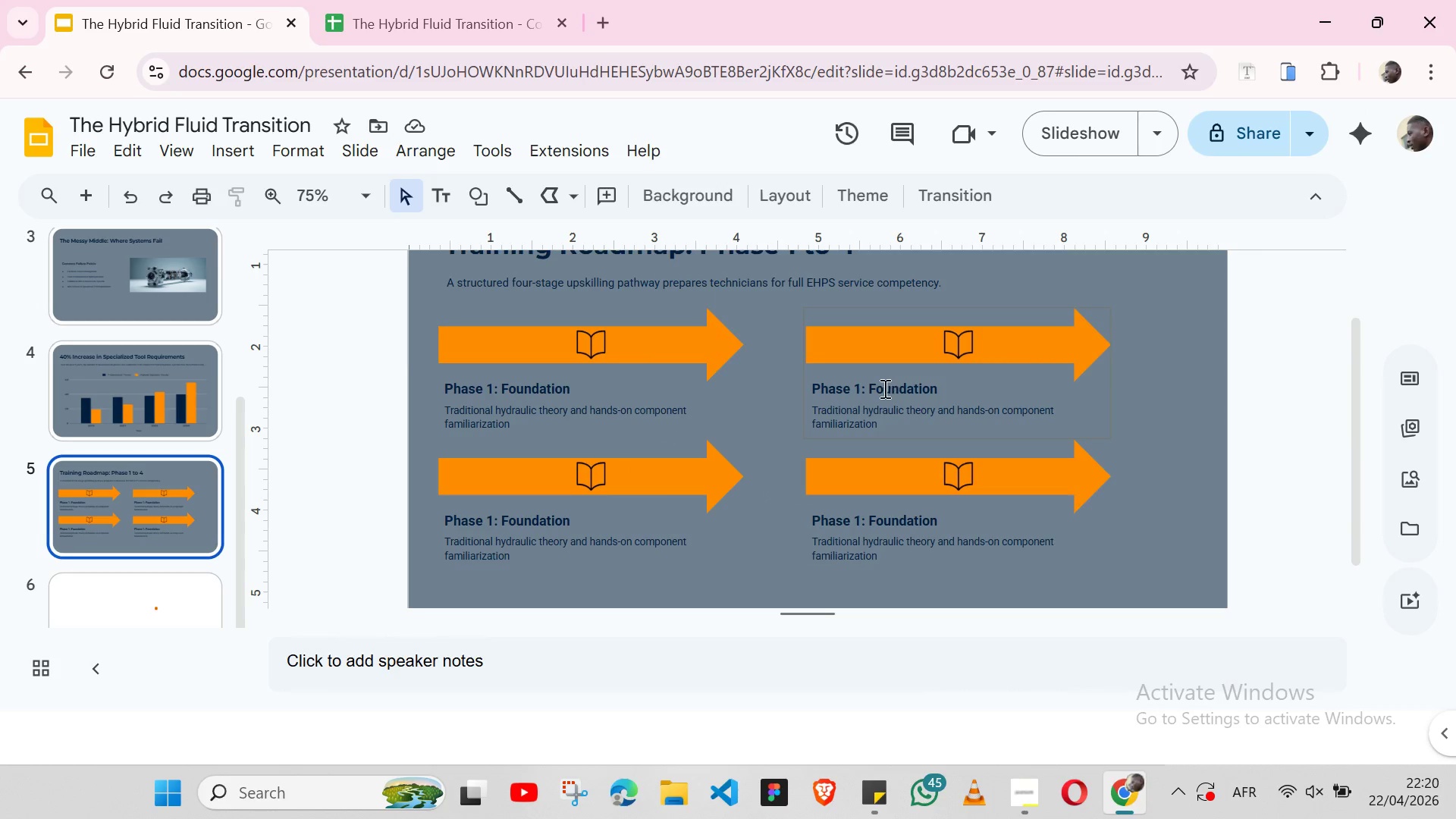 
double_click([883, 388])
 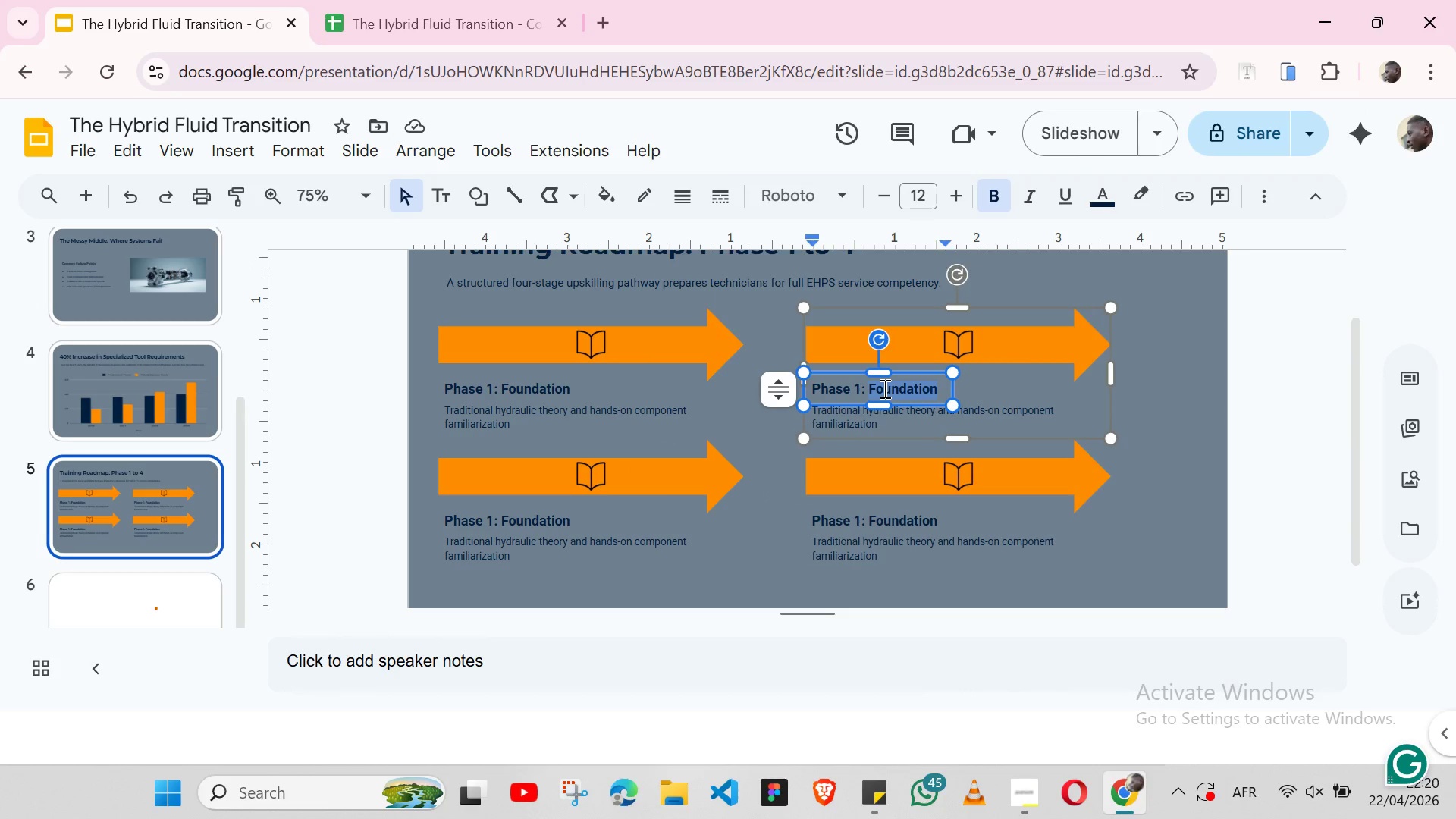 
triple_click([883, 388])
 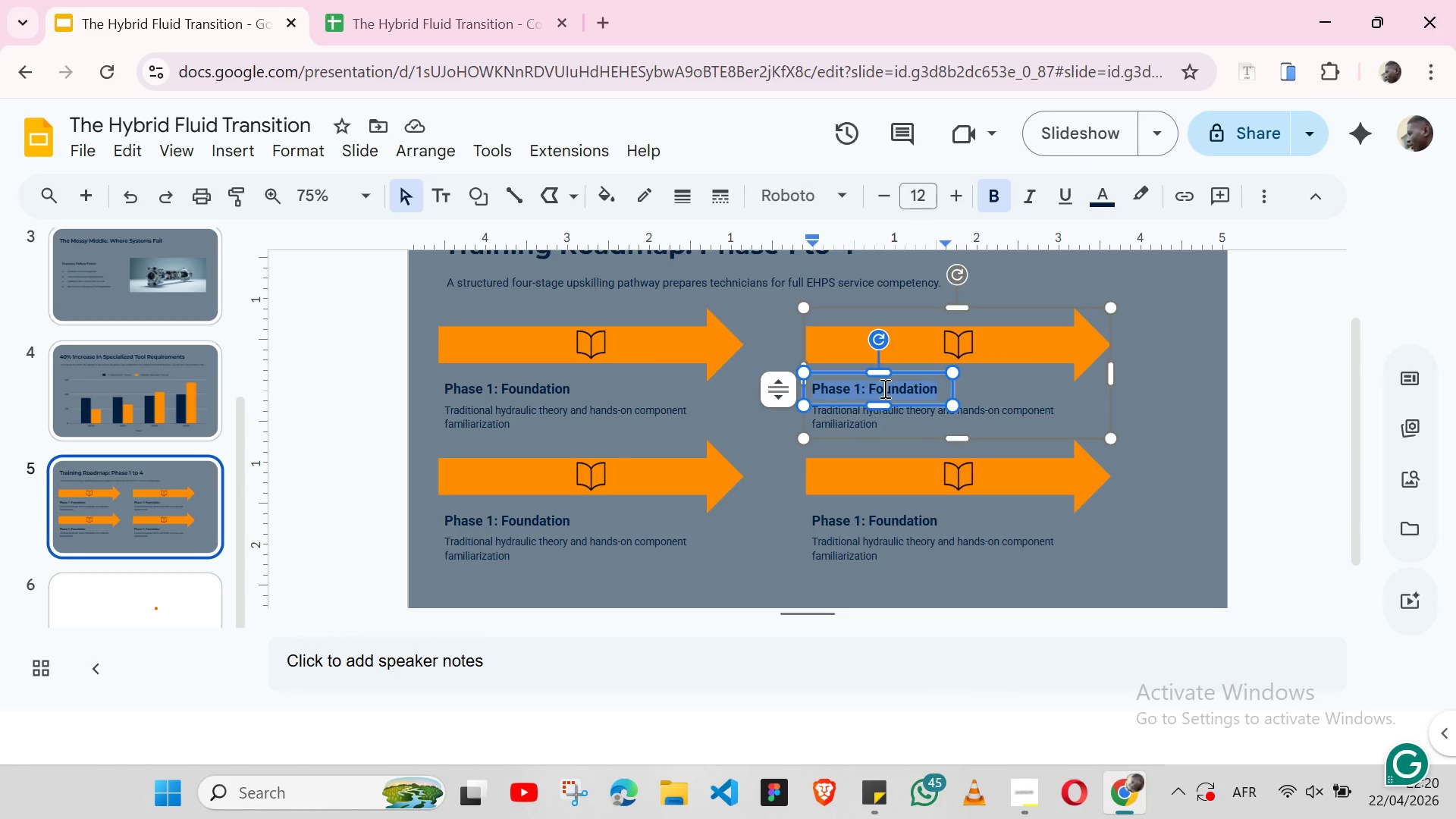 
key(Control+ControlLeft)
 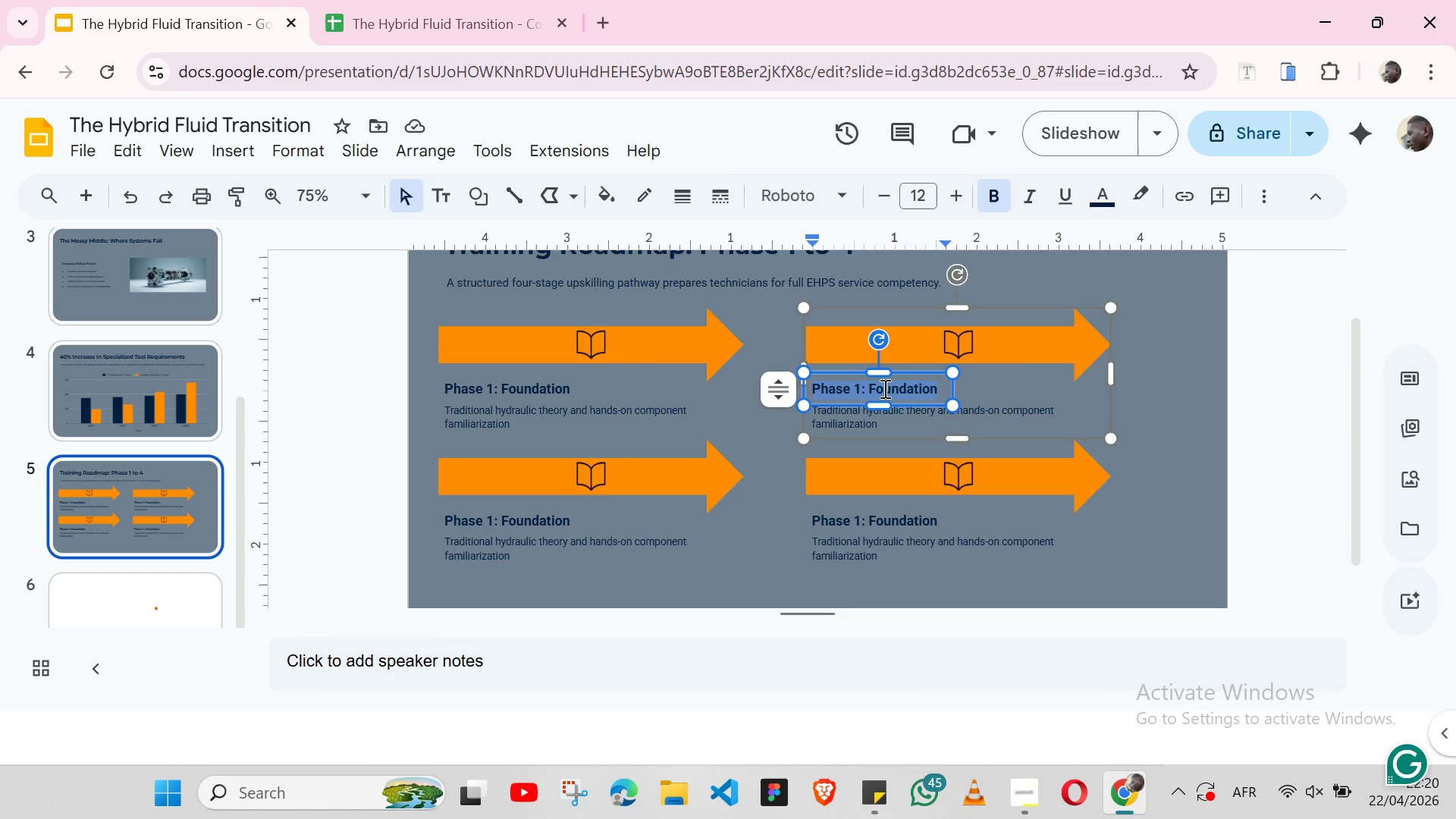 
key(Control+V)
 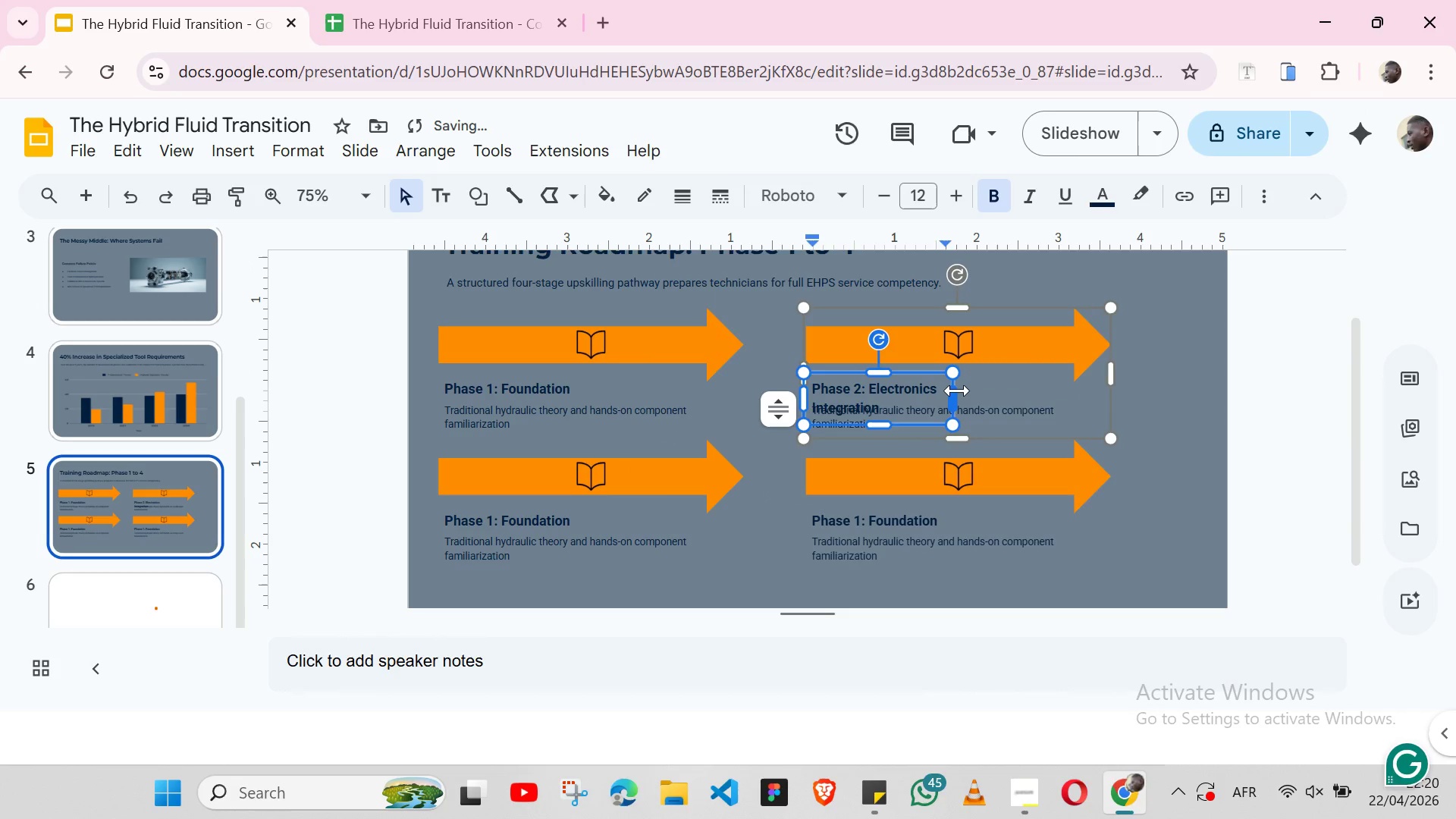 
left_click_drag(start_coordinate=[957, 391], to_coordinate=[993, 381])
 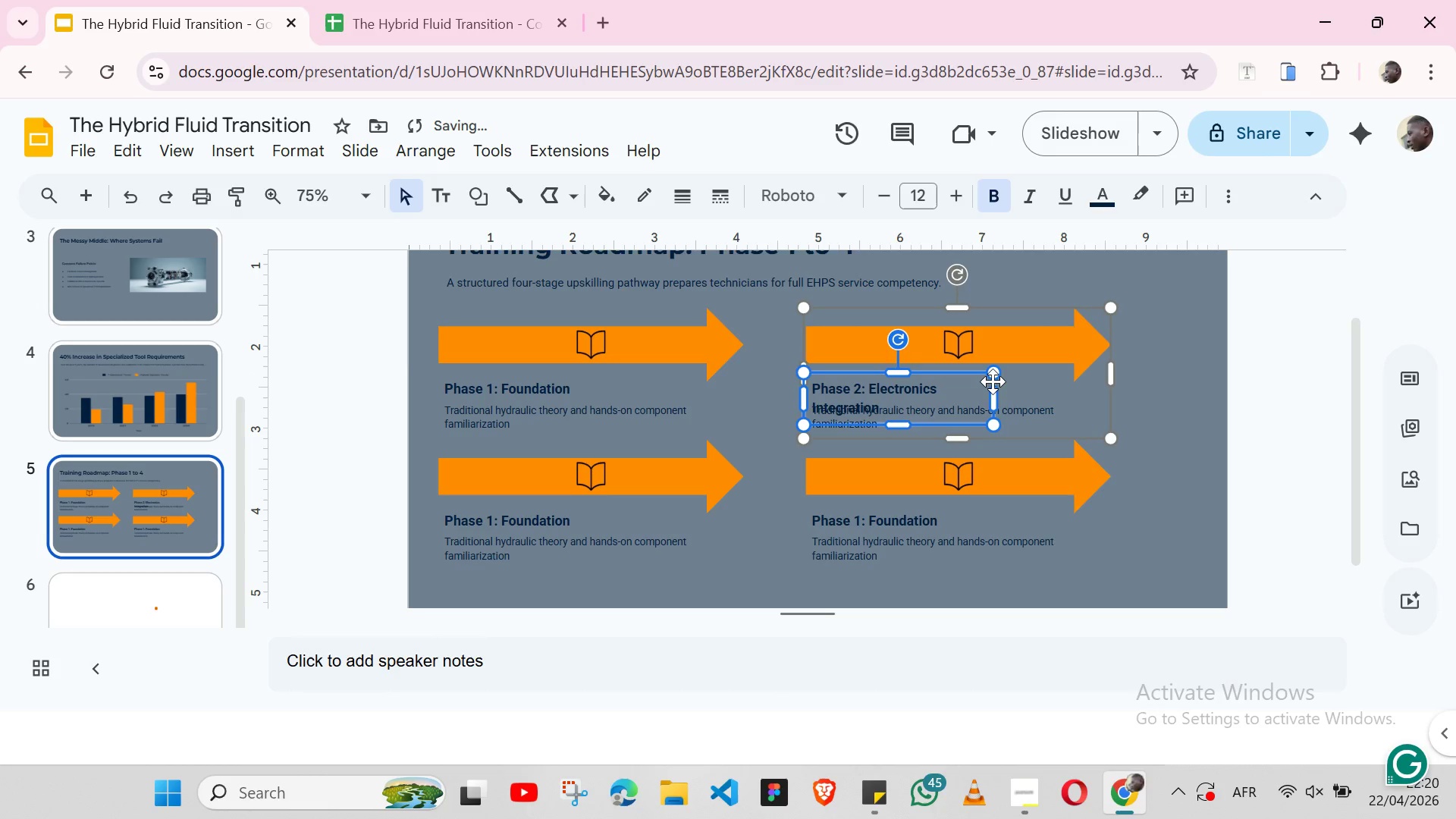 
left_click_drag(start_coordinate=[993, 381], to_coordinate=[1016, 378])
 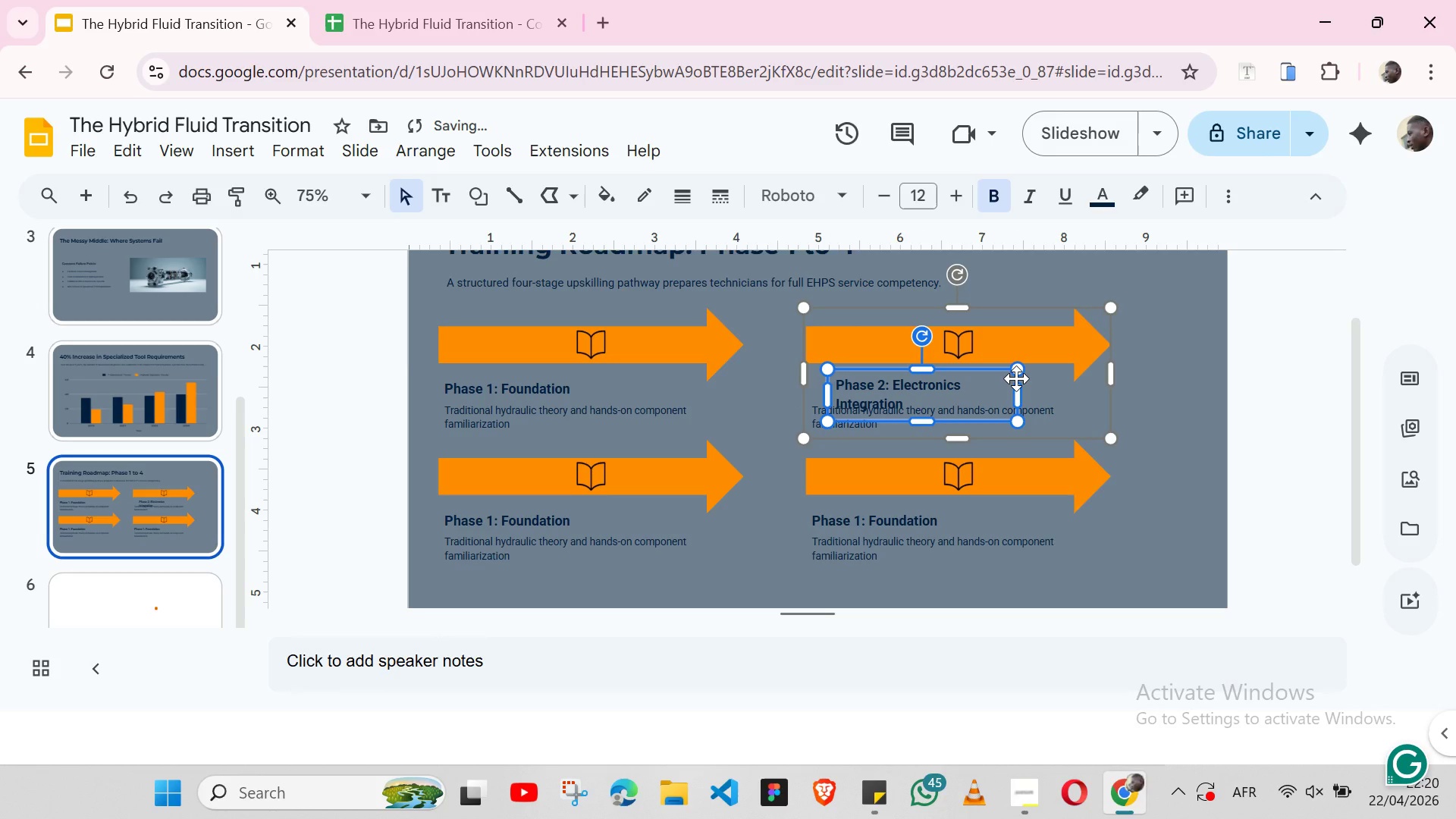 
key(Control+Z)
 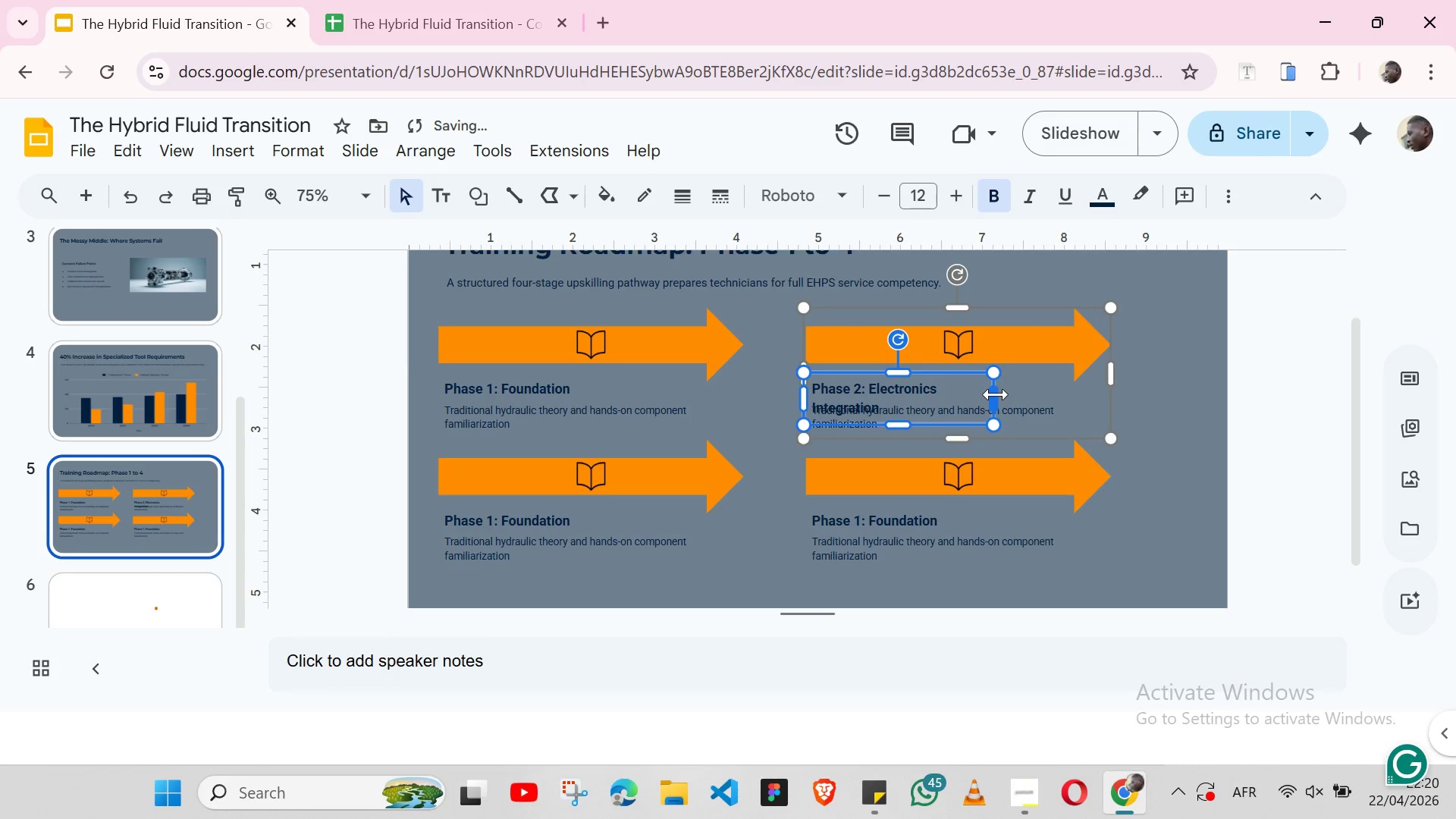 
left_click_drag(start_coordinate=[996, 394], to_coordinate=[1028, 394])
 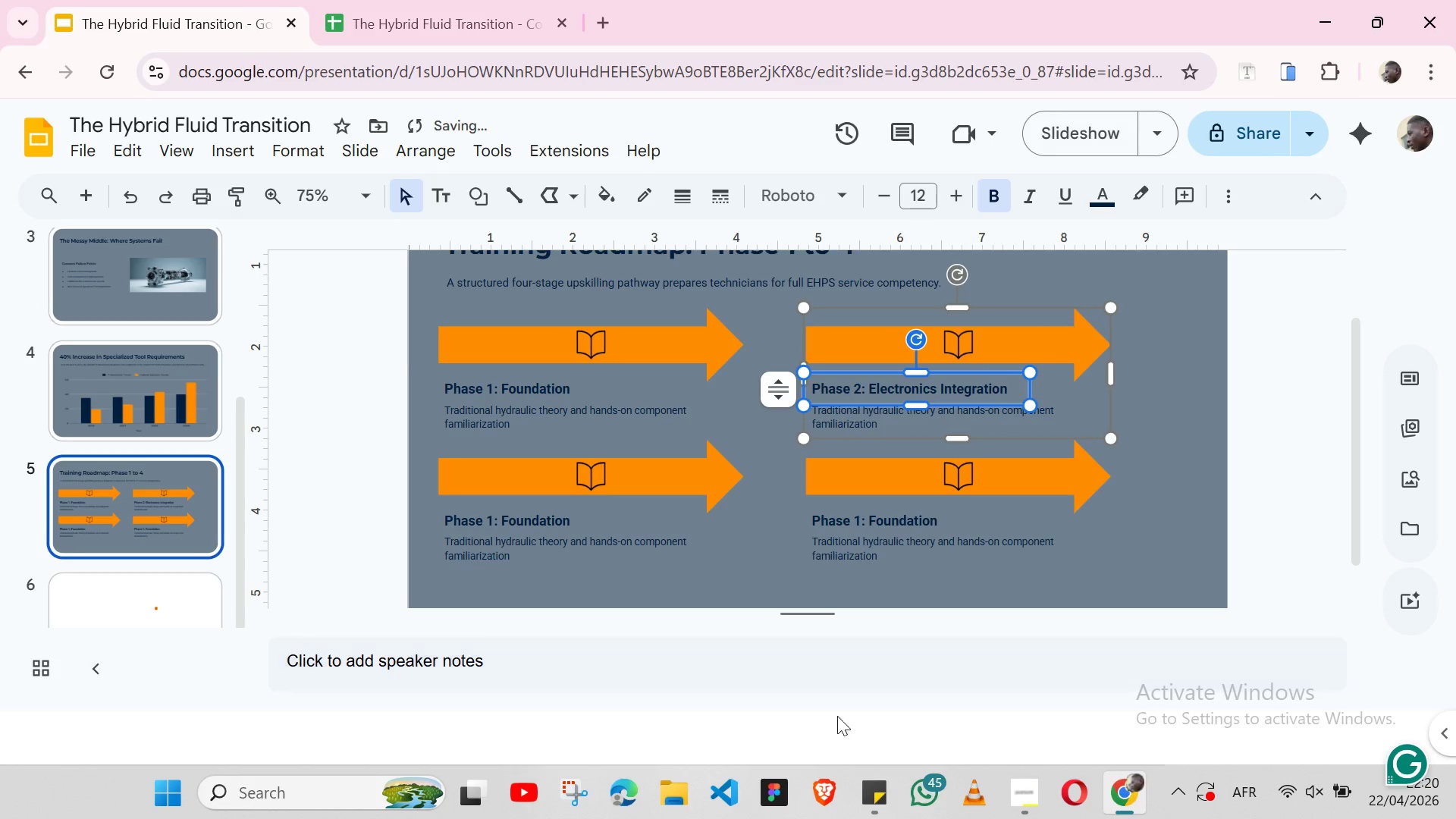 
left_click([858, 789])
 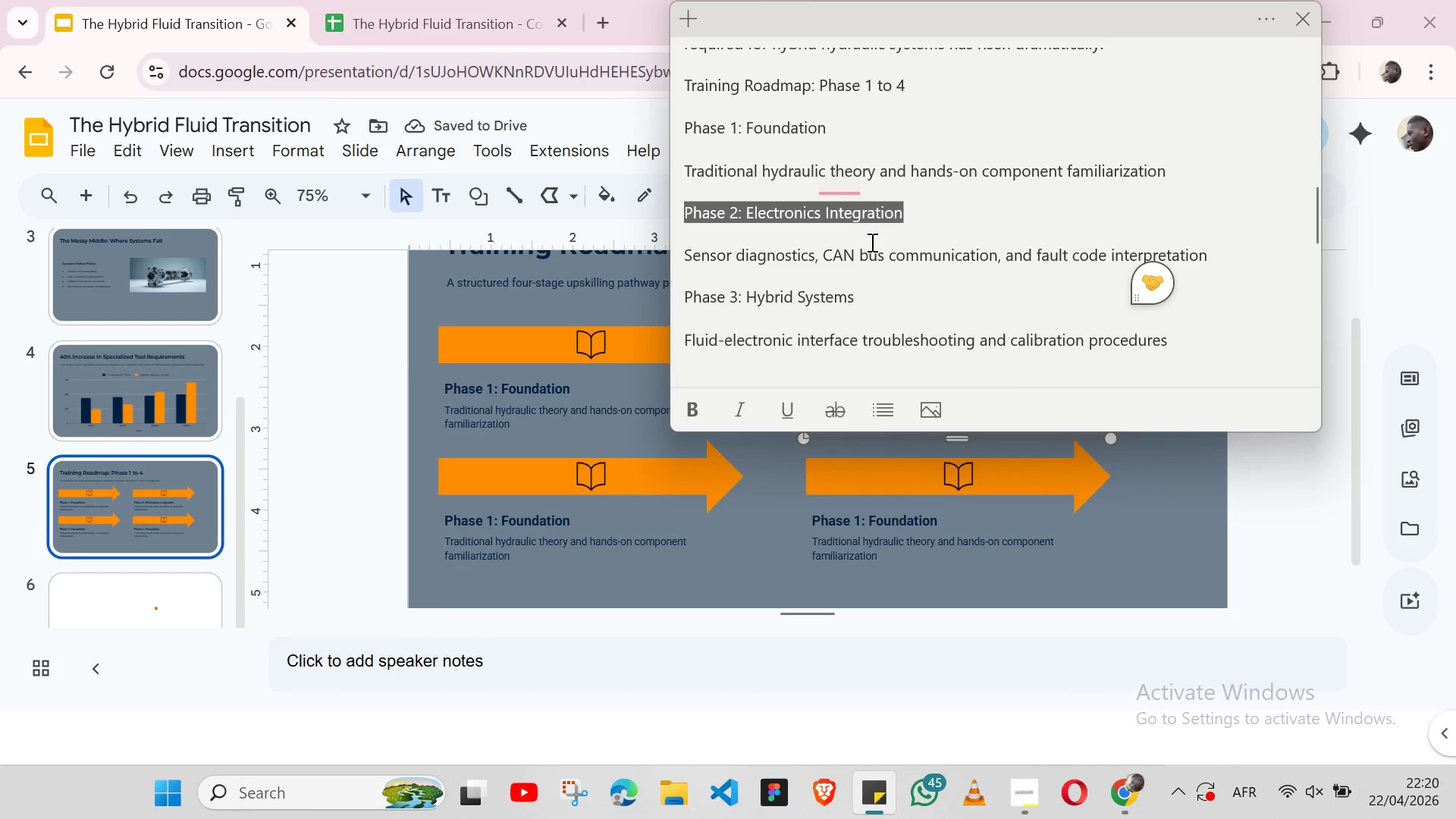 
double_click([874, 249])
 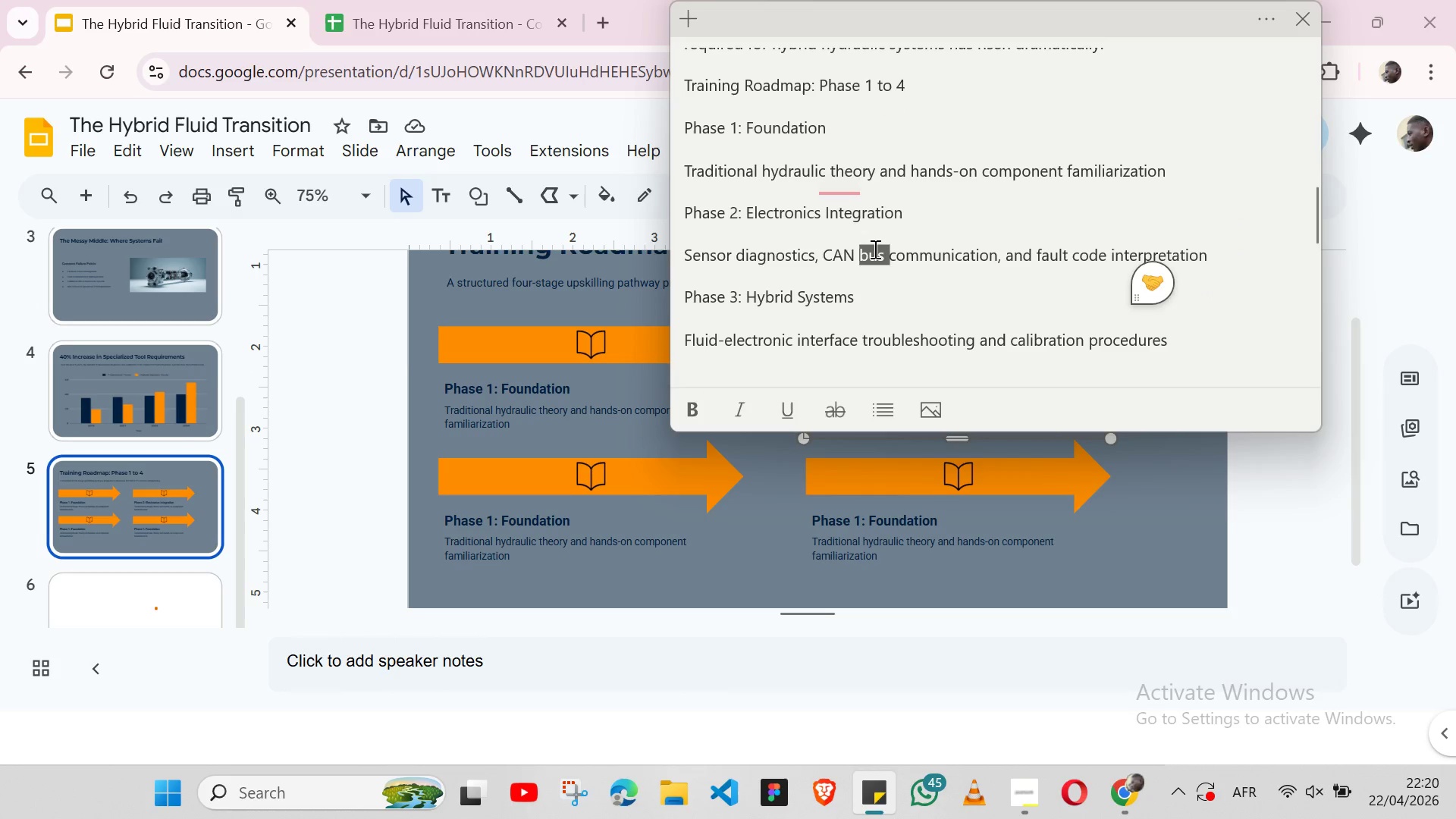 
triple_click([874, 249])
 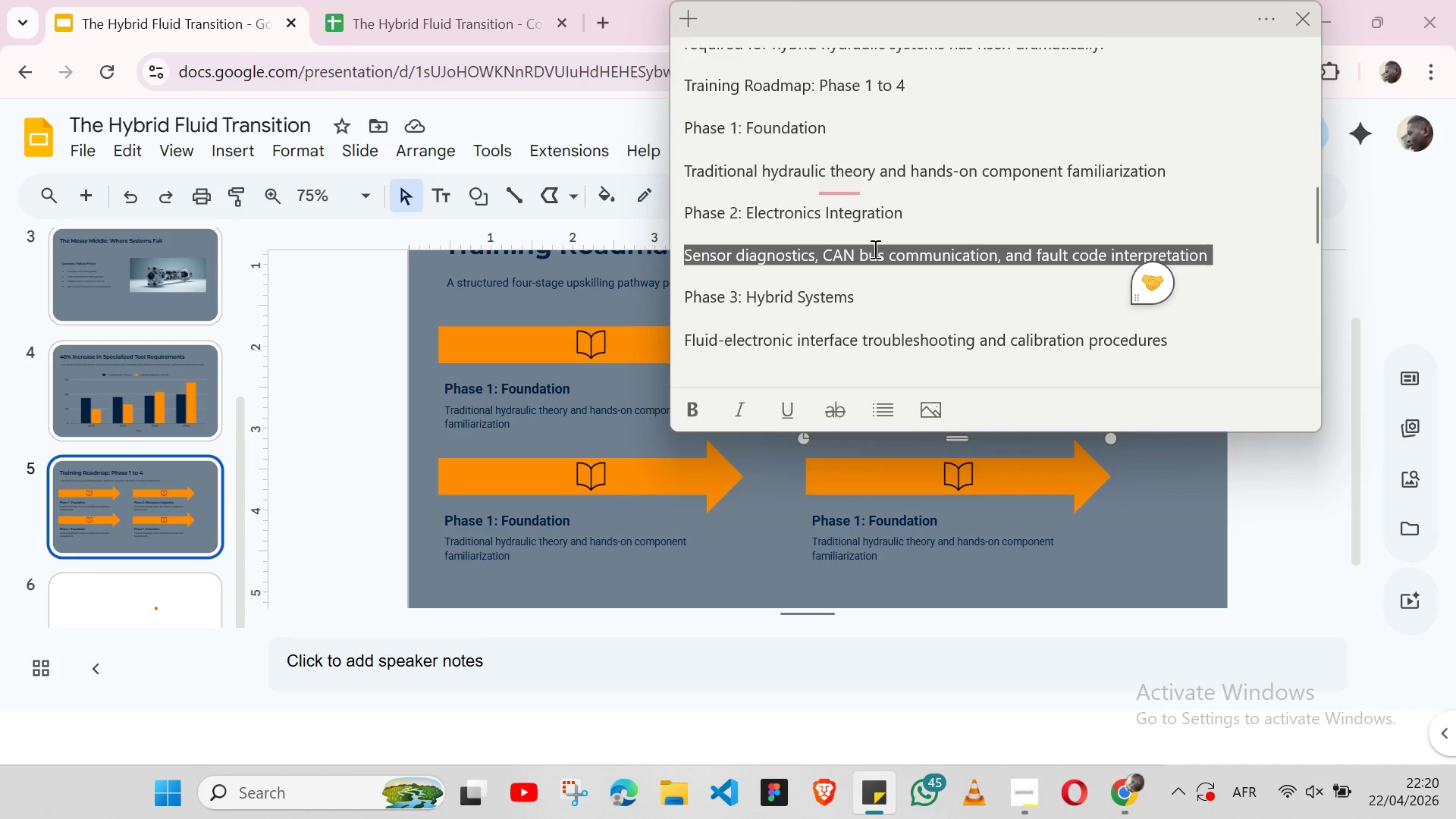 
key(Shift+ArrowLeft)
 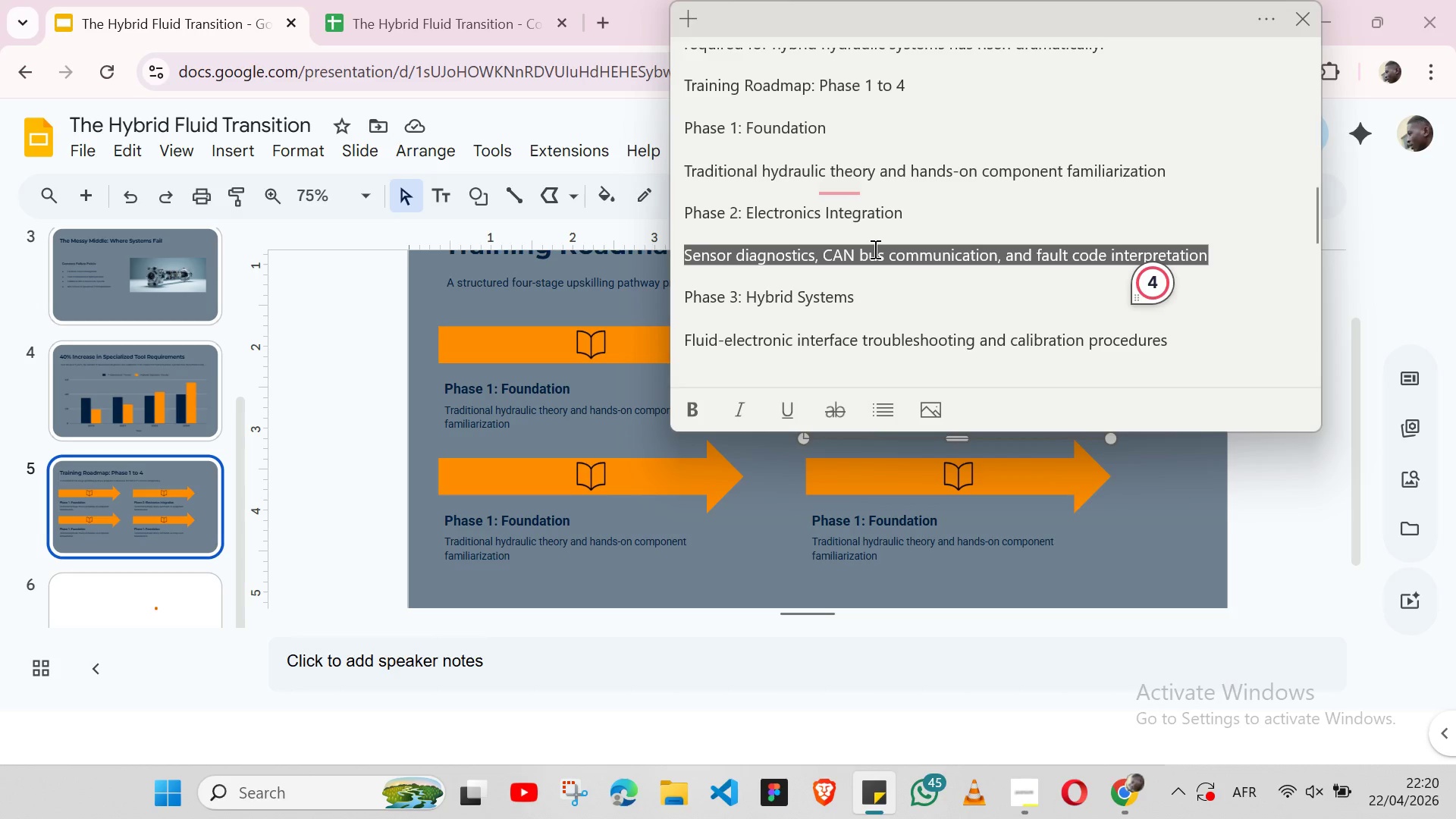 
key(Control+C)
 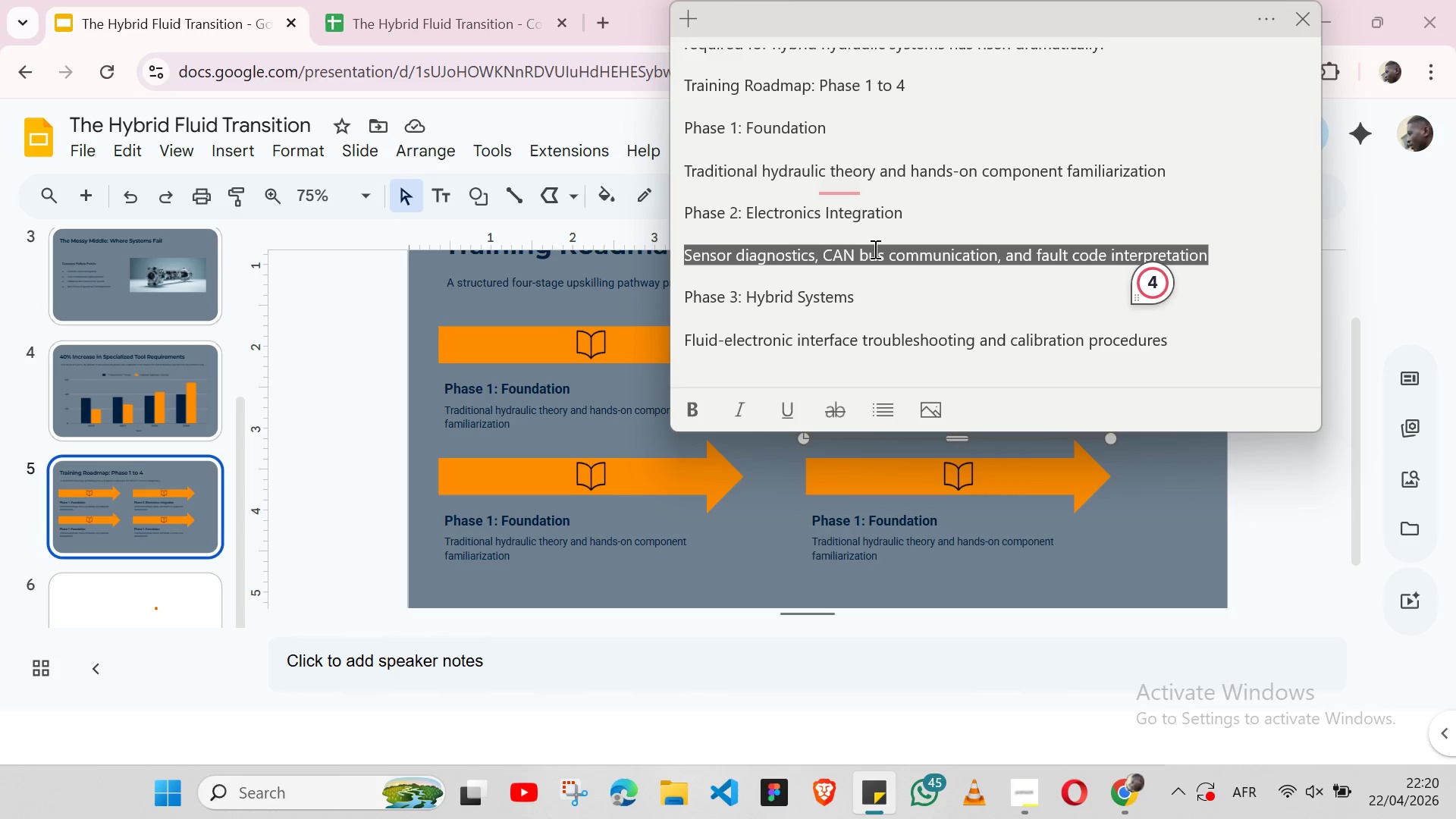 
key(Control+C)
 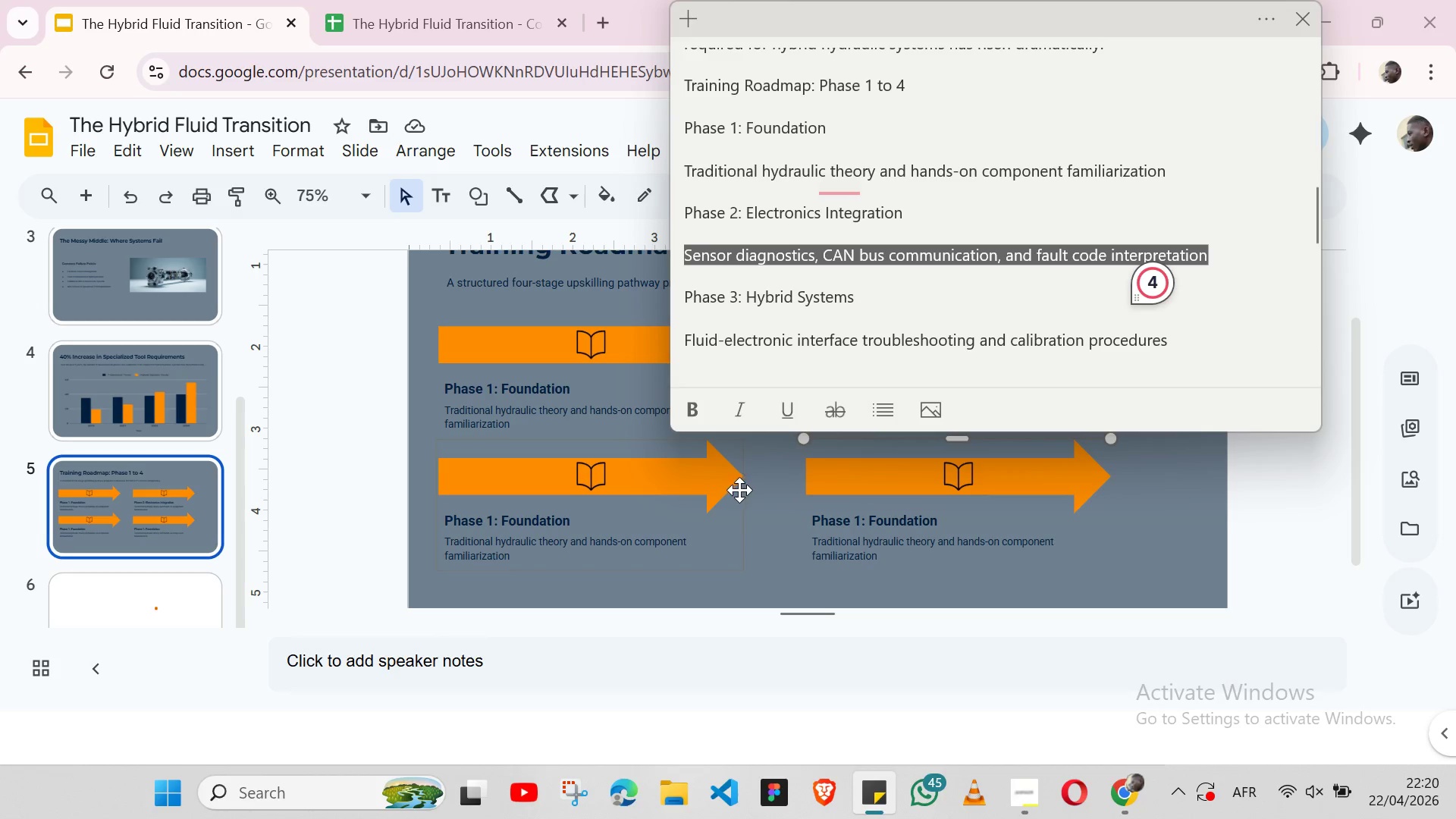 
left_click([743, 490])
 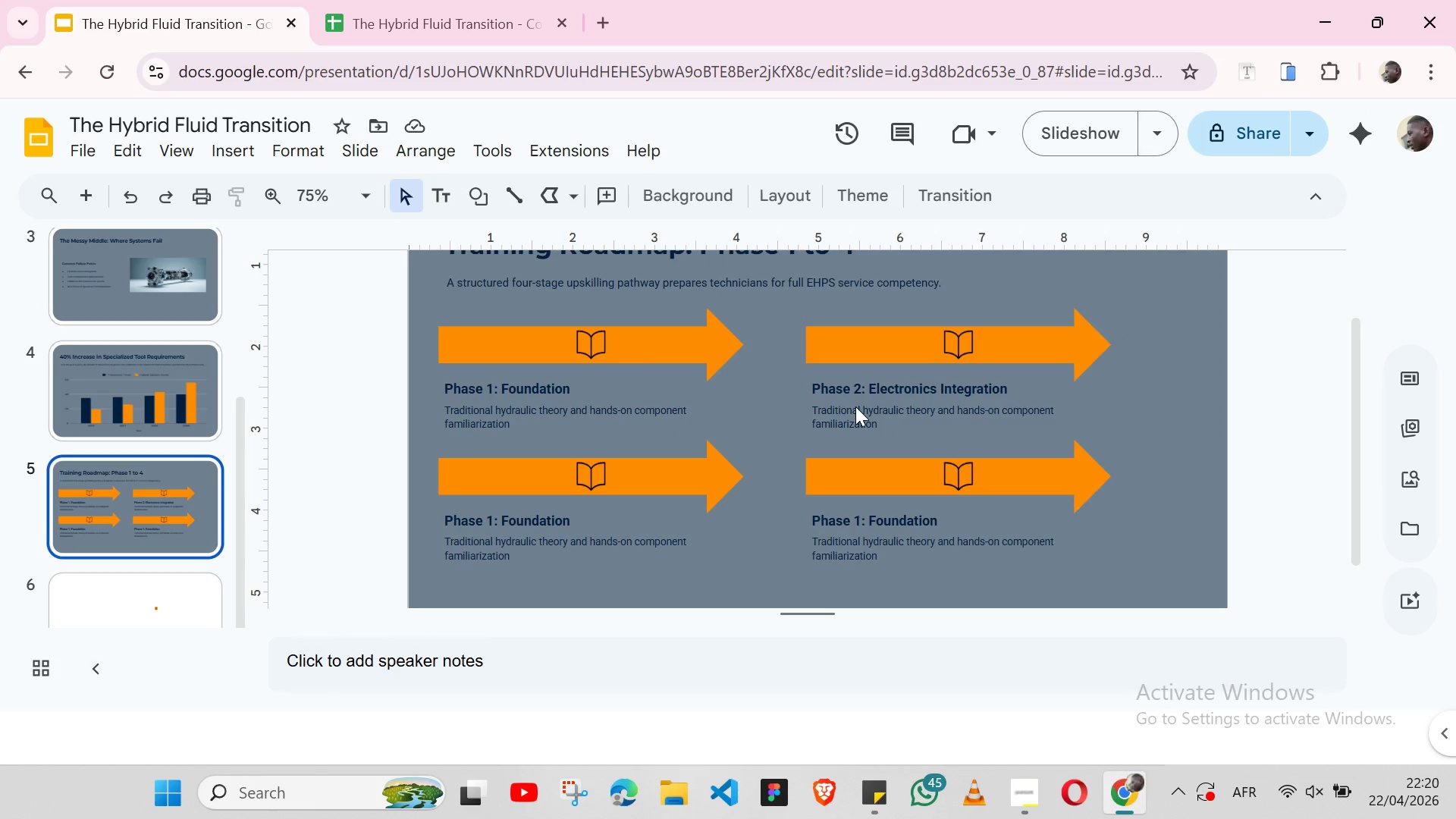 
double_click([855, 406])
 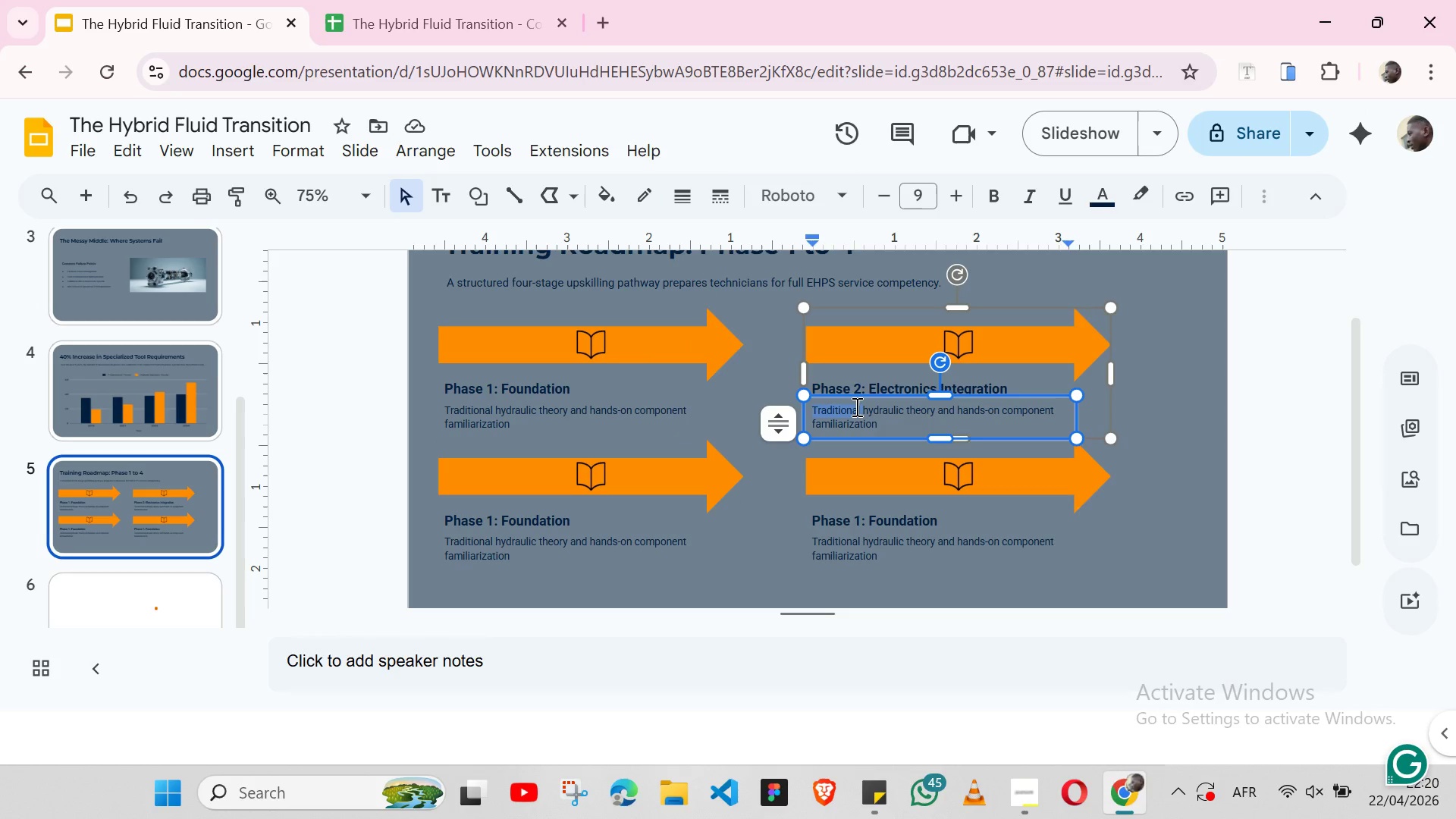 
triple_click([855, 406])
 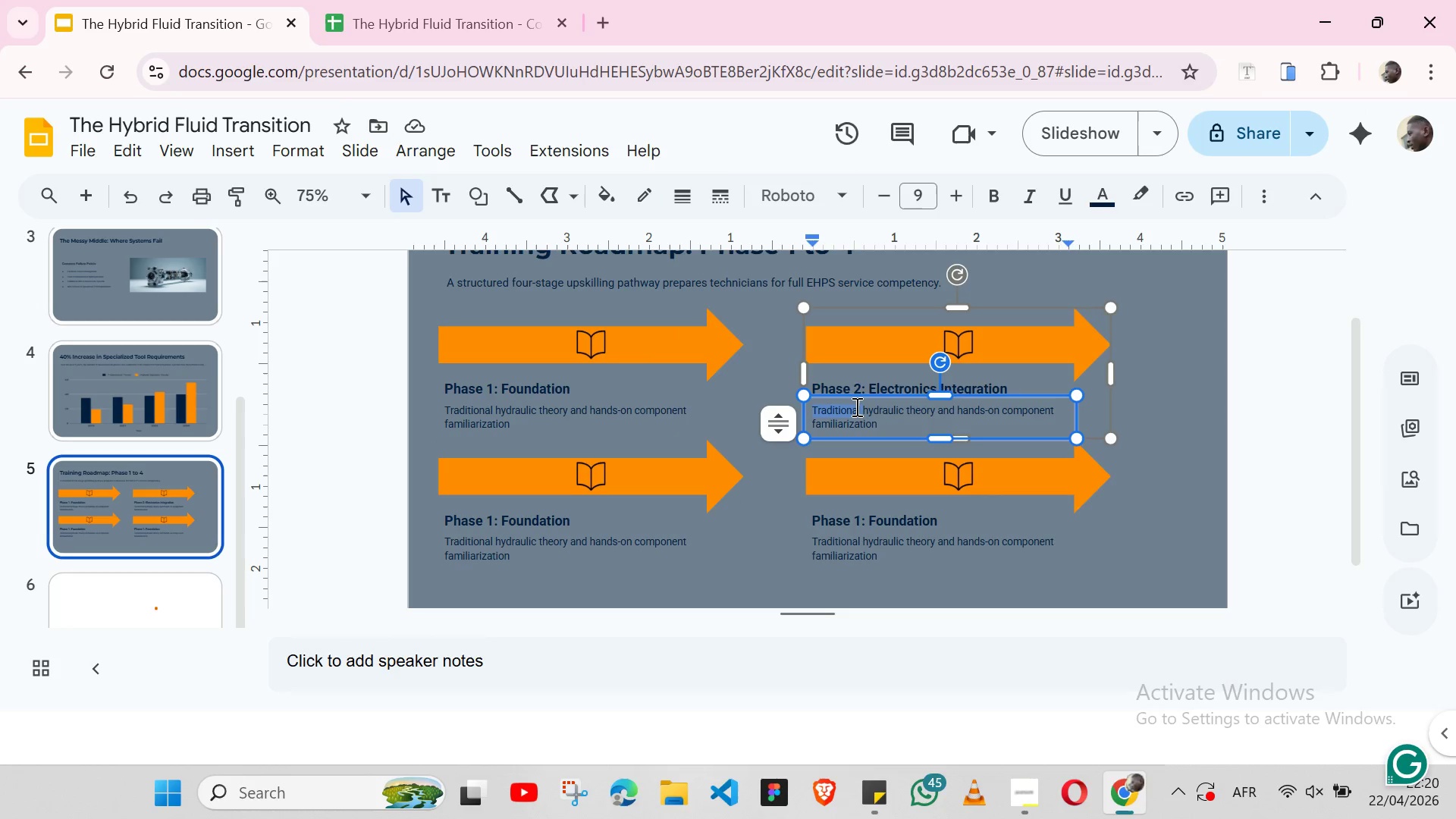 
triple_click([855, 406])
 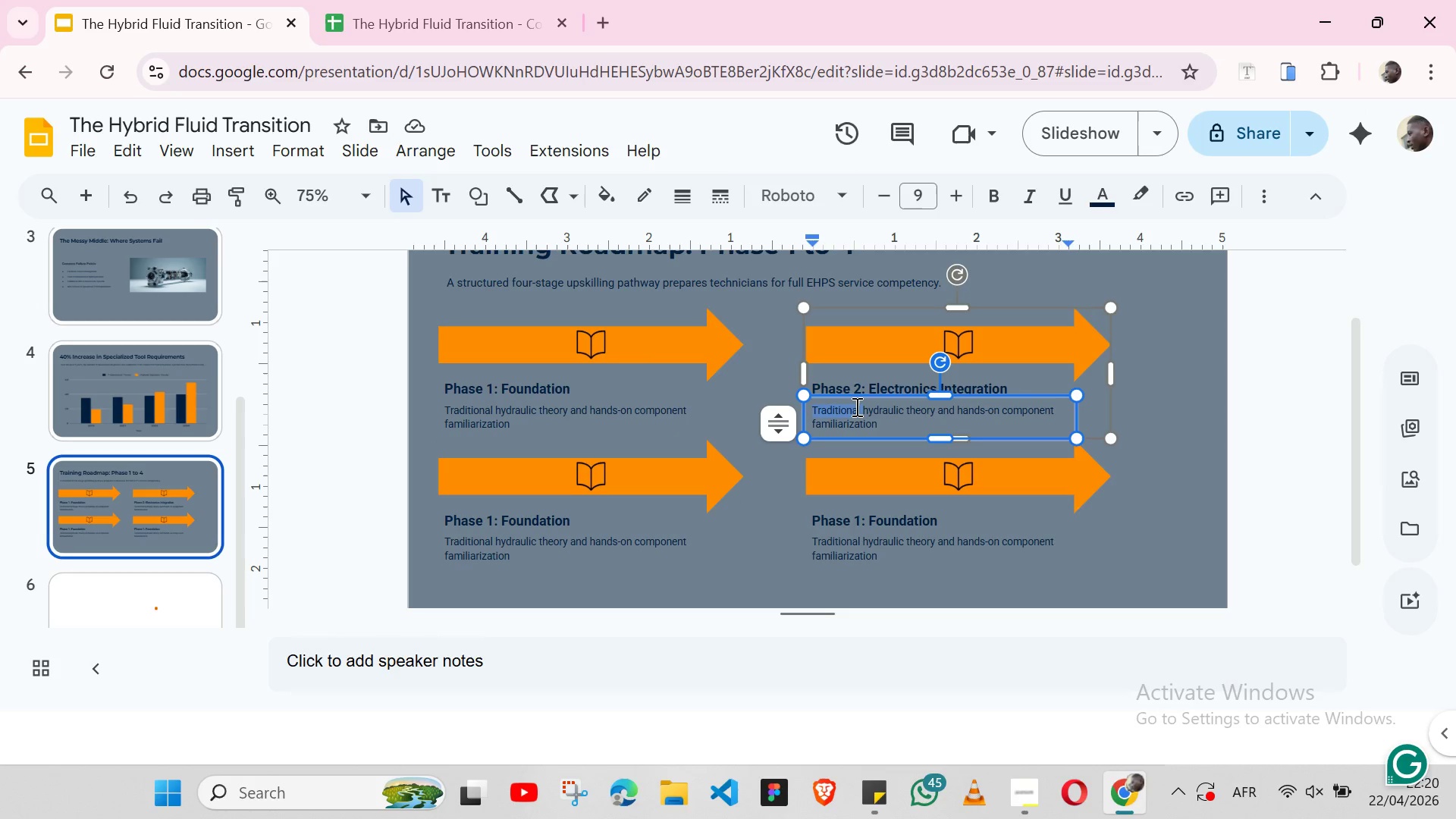 
triple_click([855, 406])
 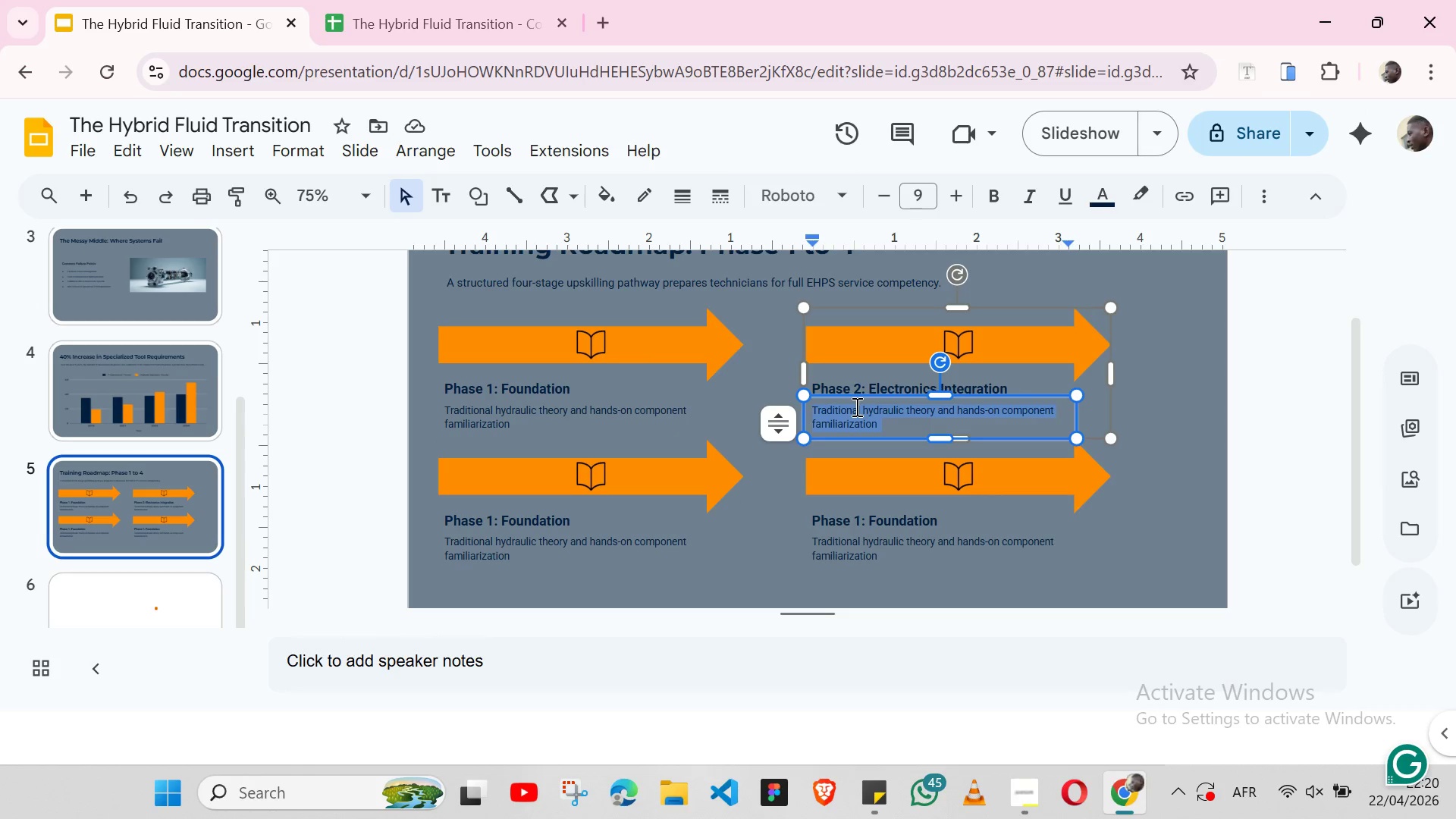 
triple_click([855, 406])
 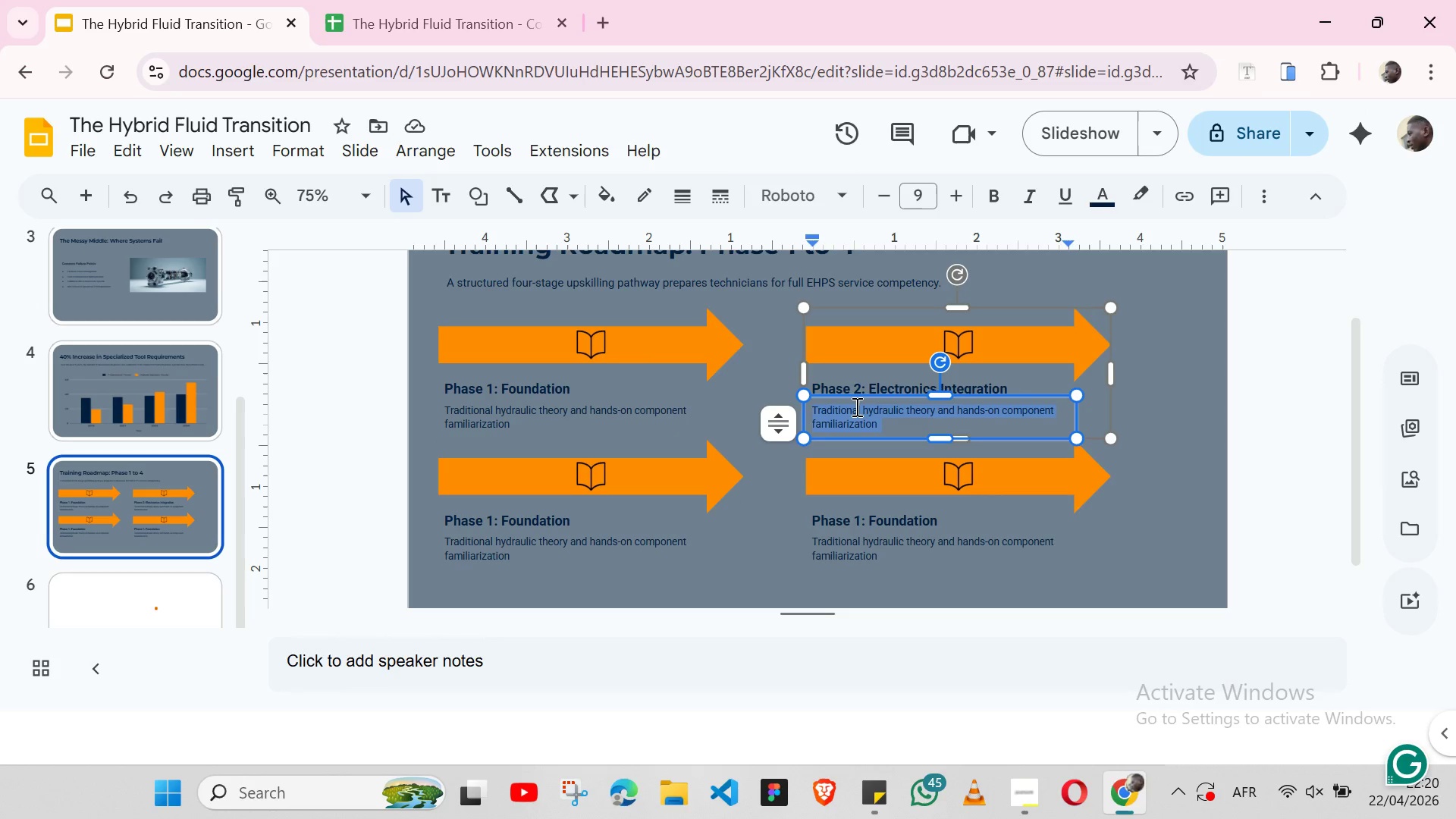 
triple_click([855, 406])
 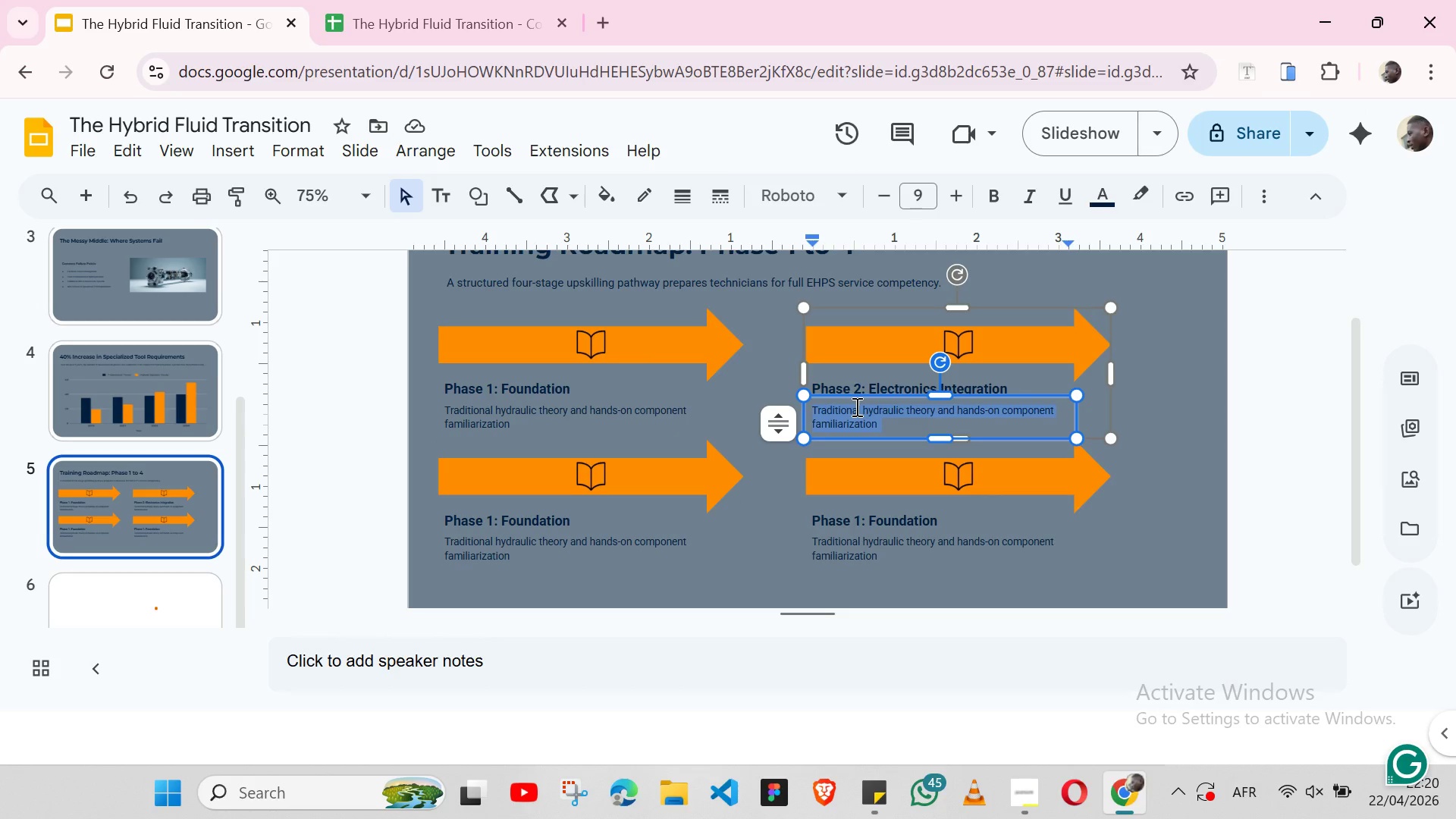 
key(Control+V)
 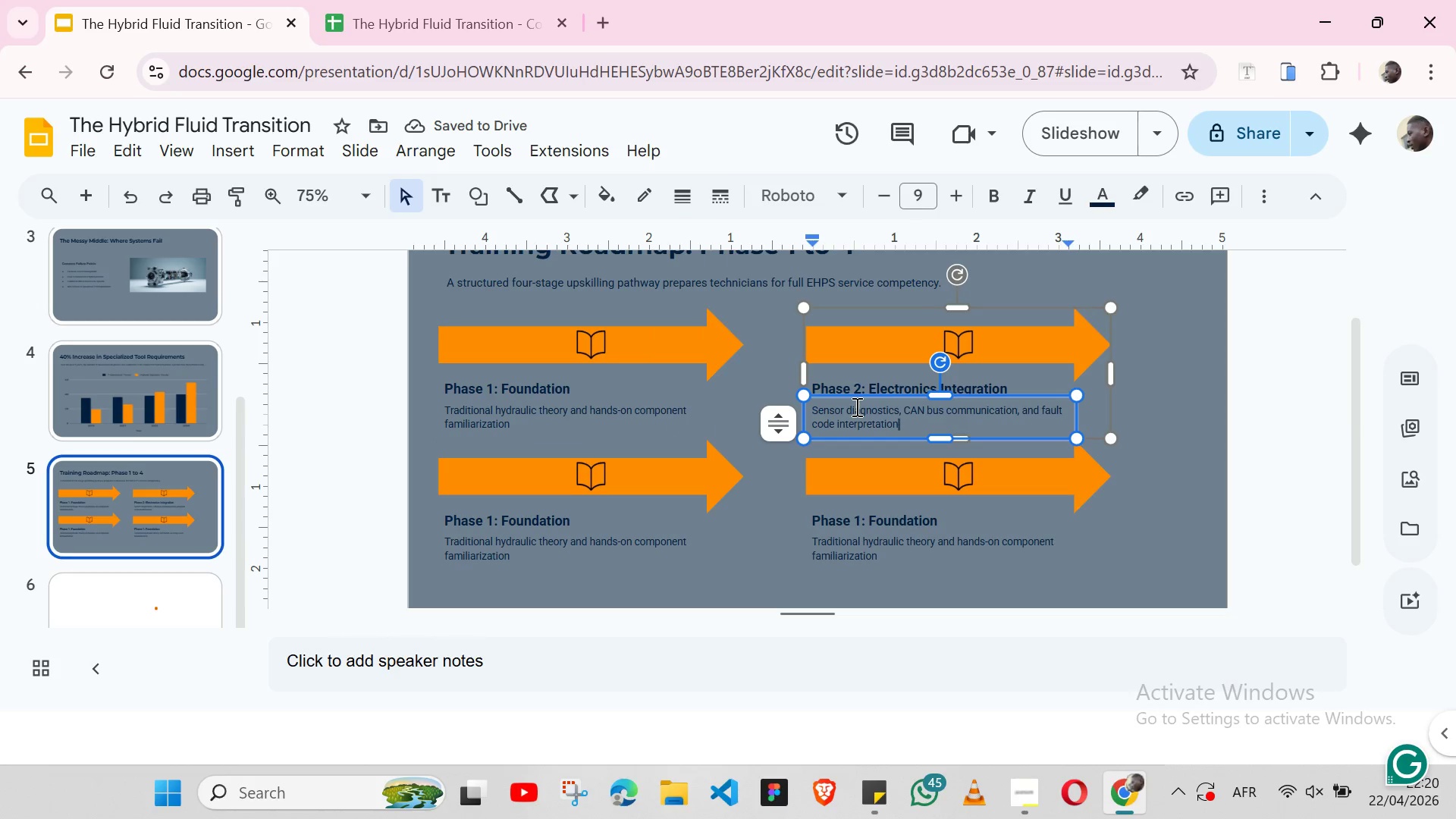 
left_click([874, 780])
 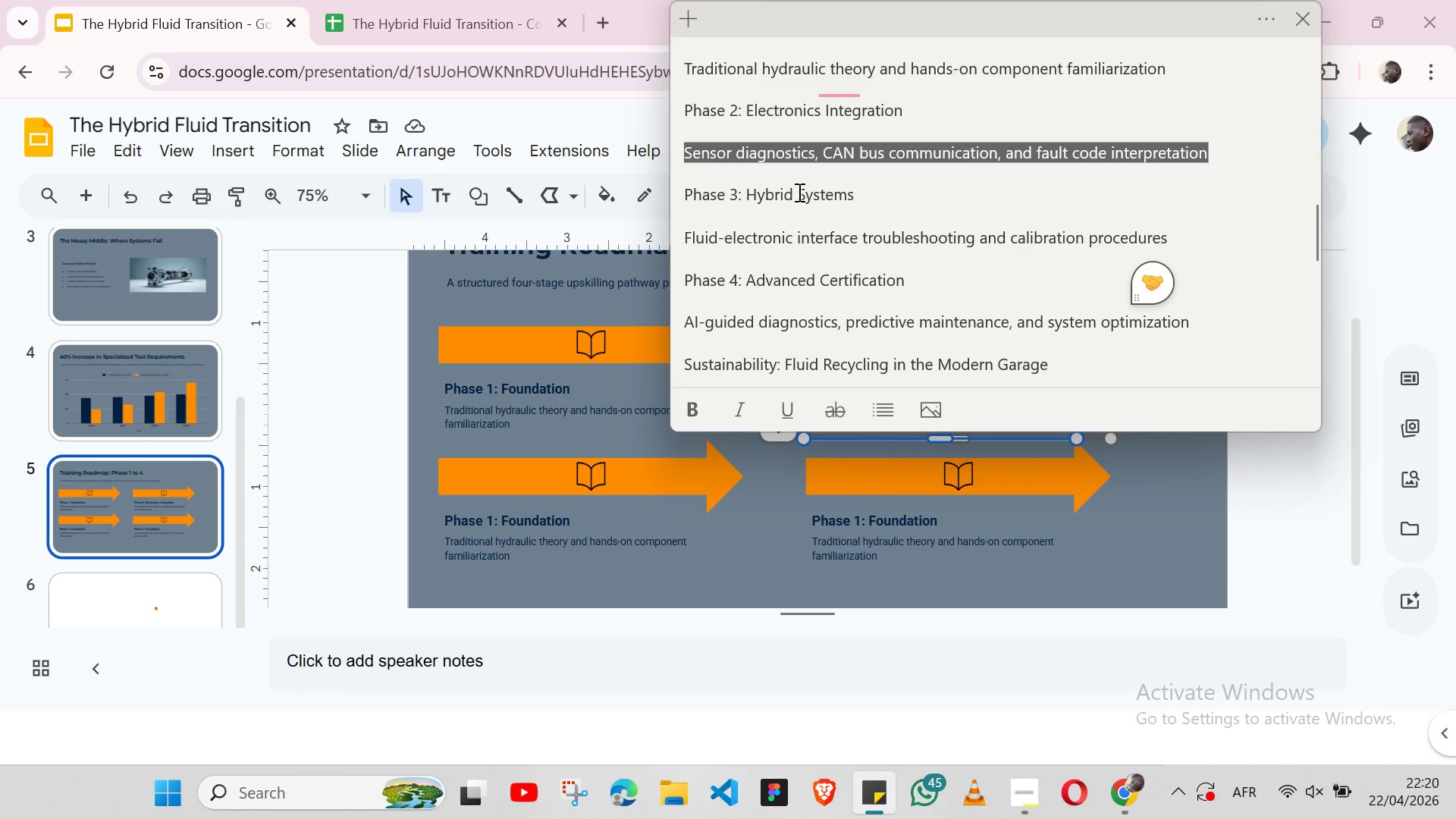 
double_click([798, 192])
 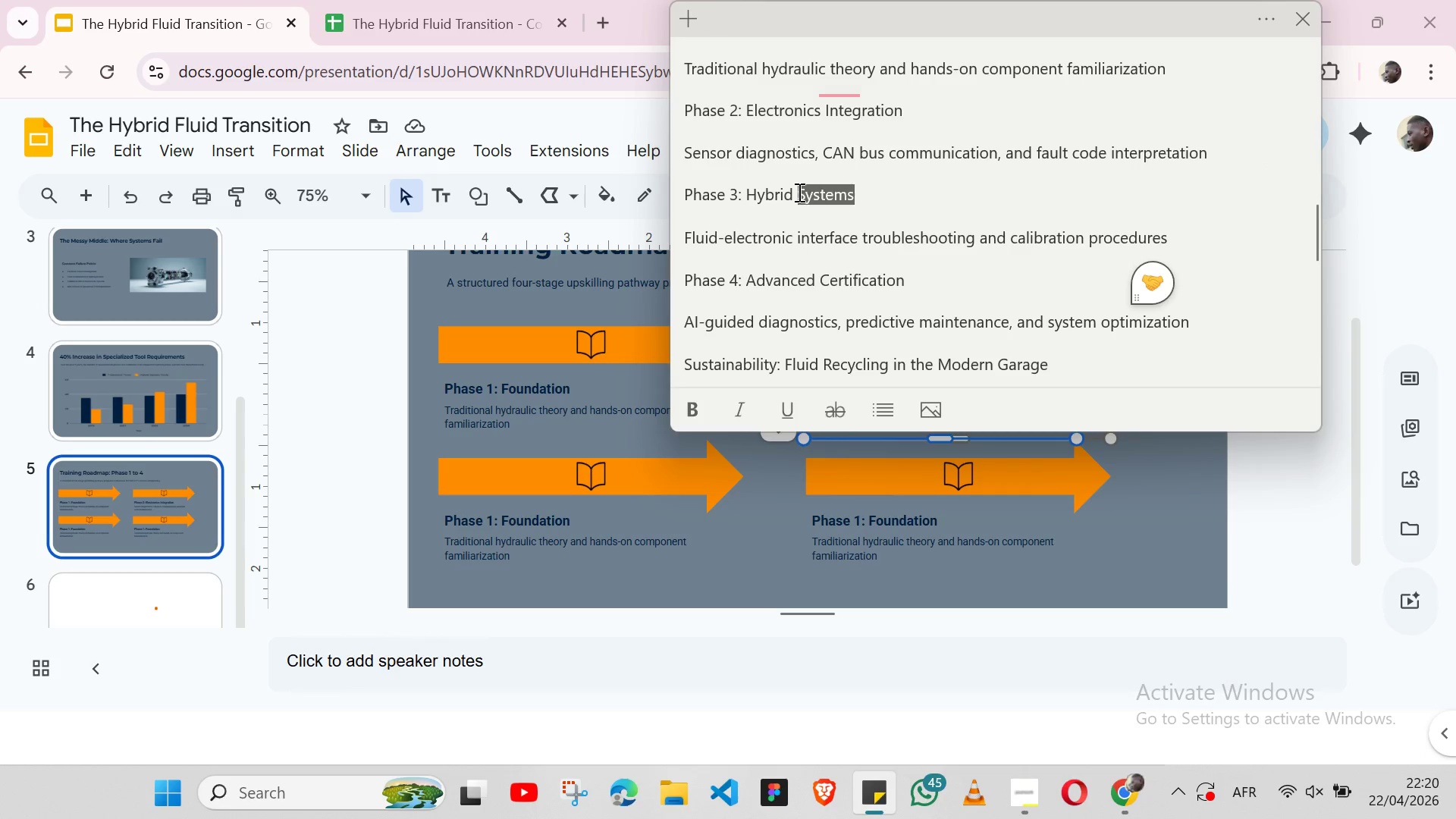 
triple_click([798, 192])
 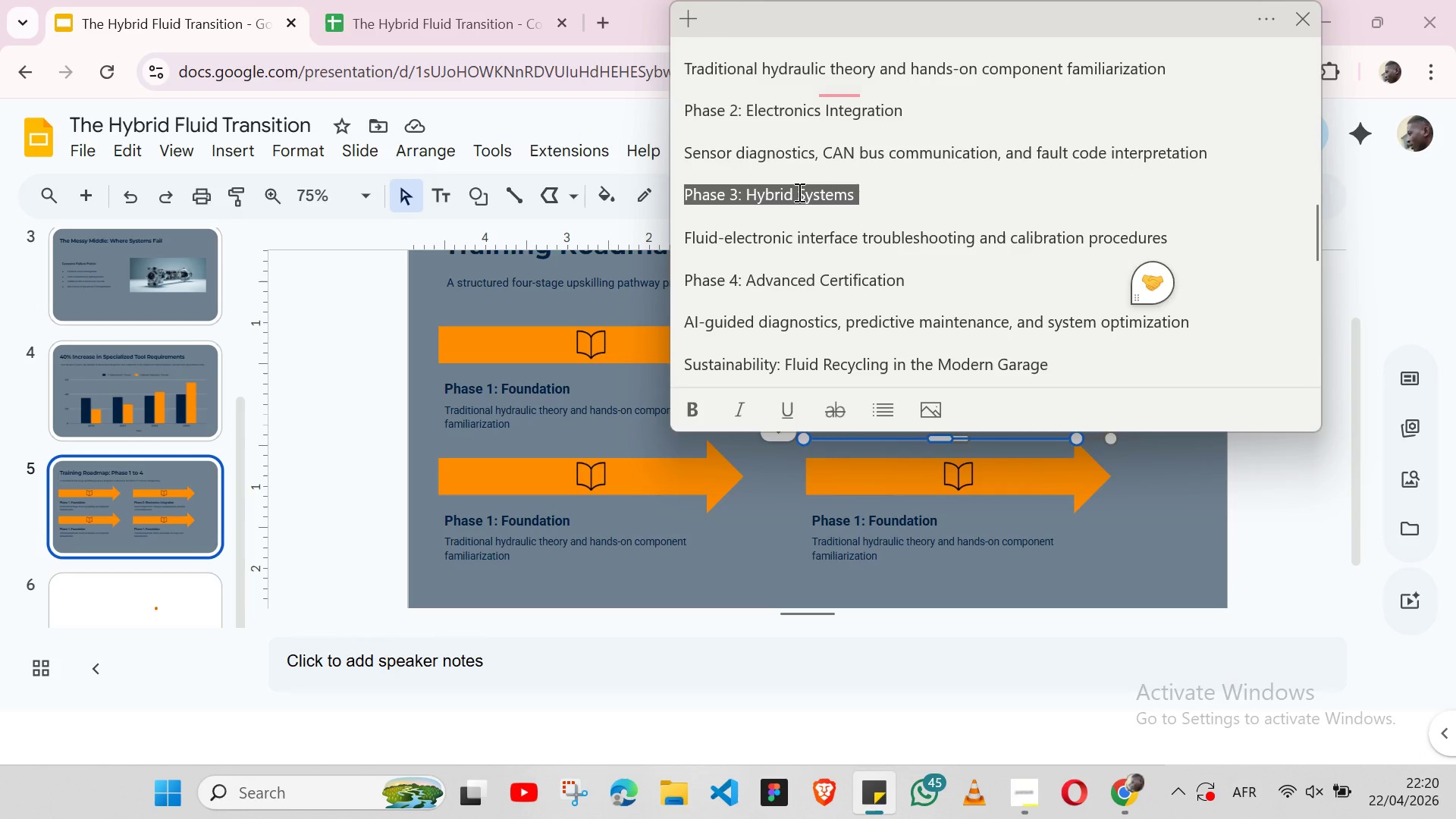 
hold_key(key=ControlLeft, duration=0.38)
 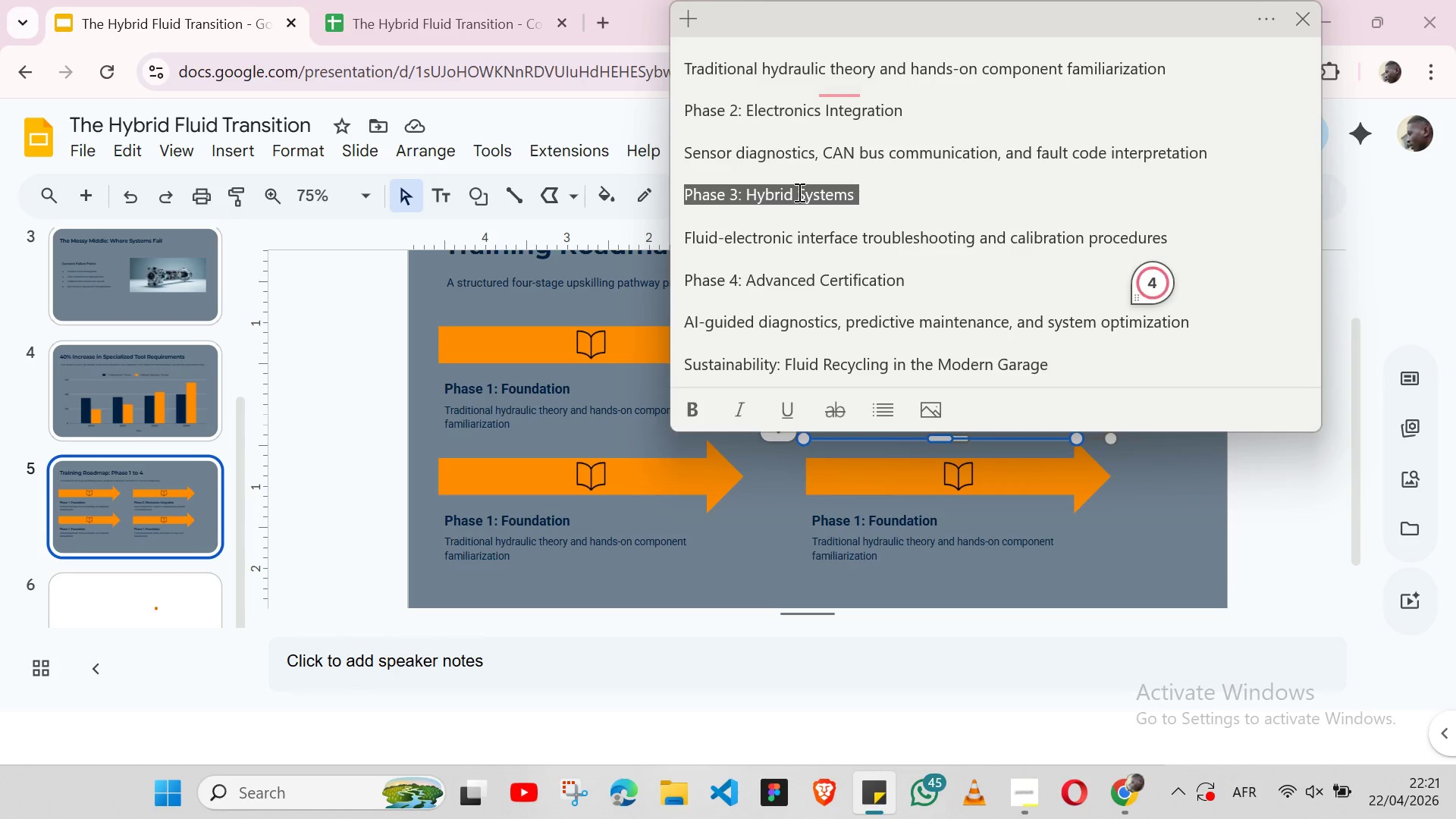 
hold_key(key=ShiftLeft, duration=0.56)
 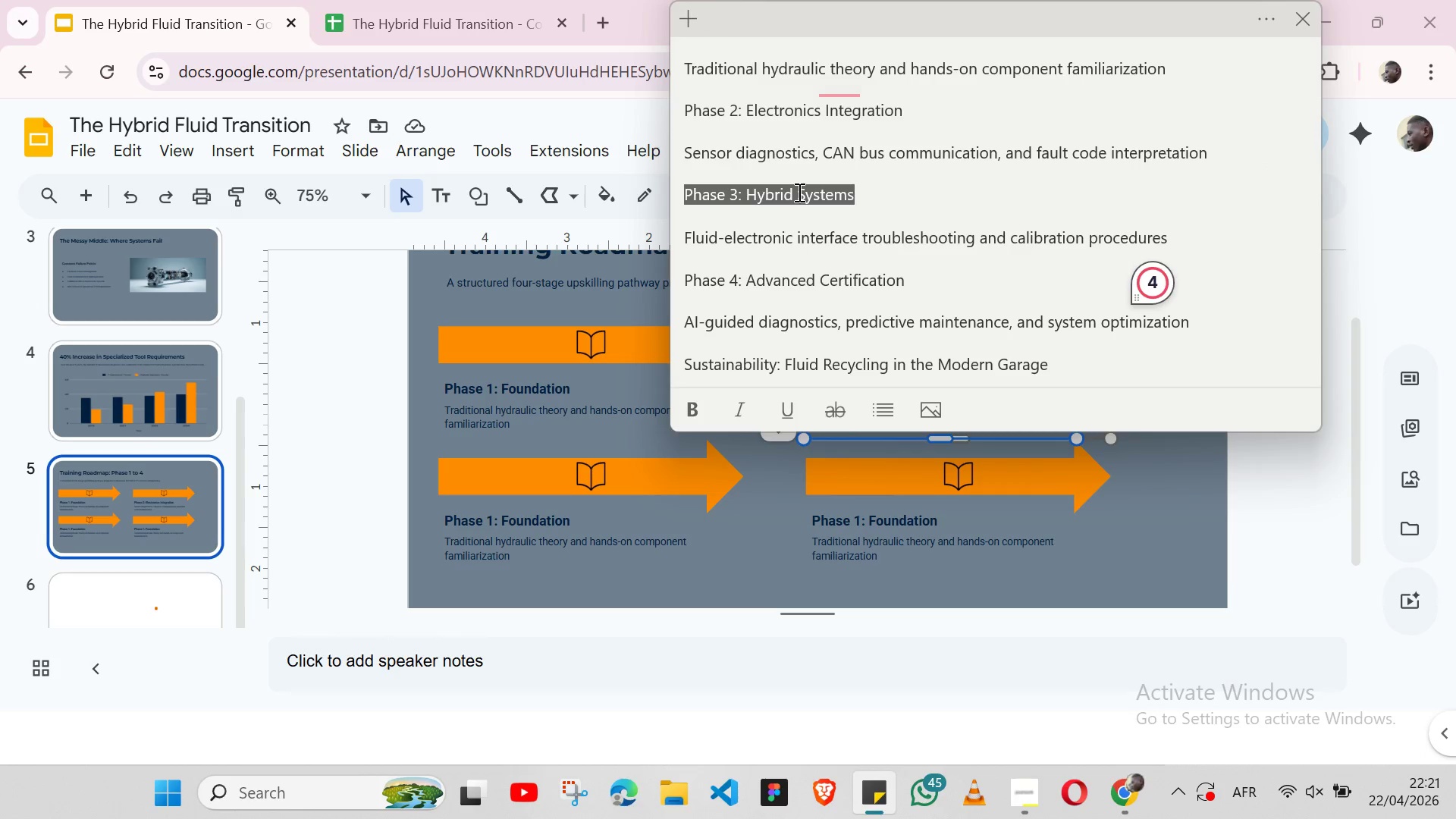 
key(Control+Shift+ControlRight)
 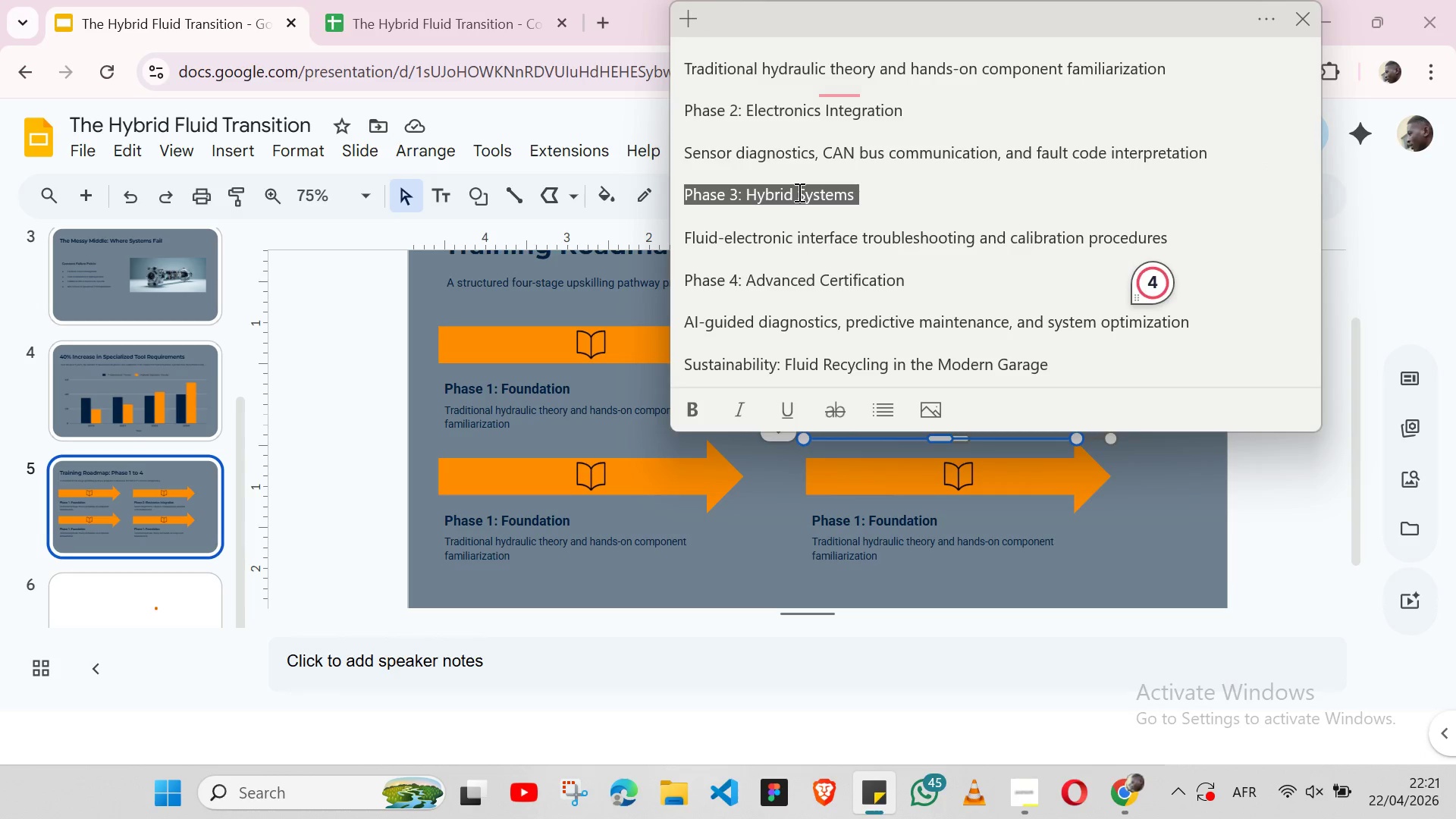 
key(Shift+ArrowLeft)
 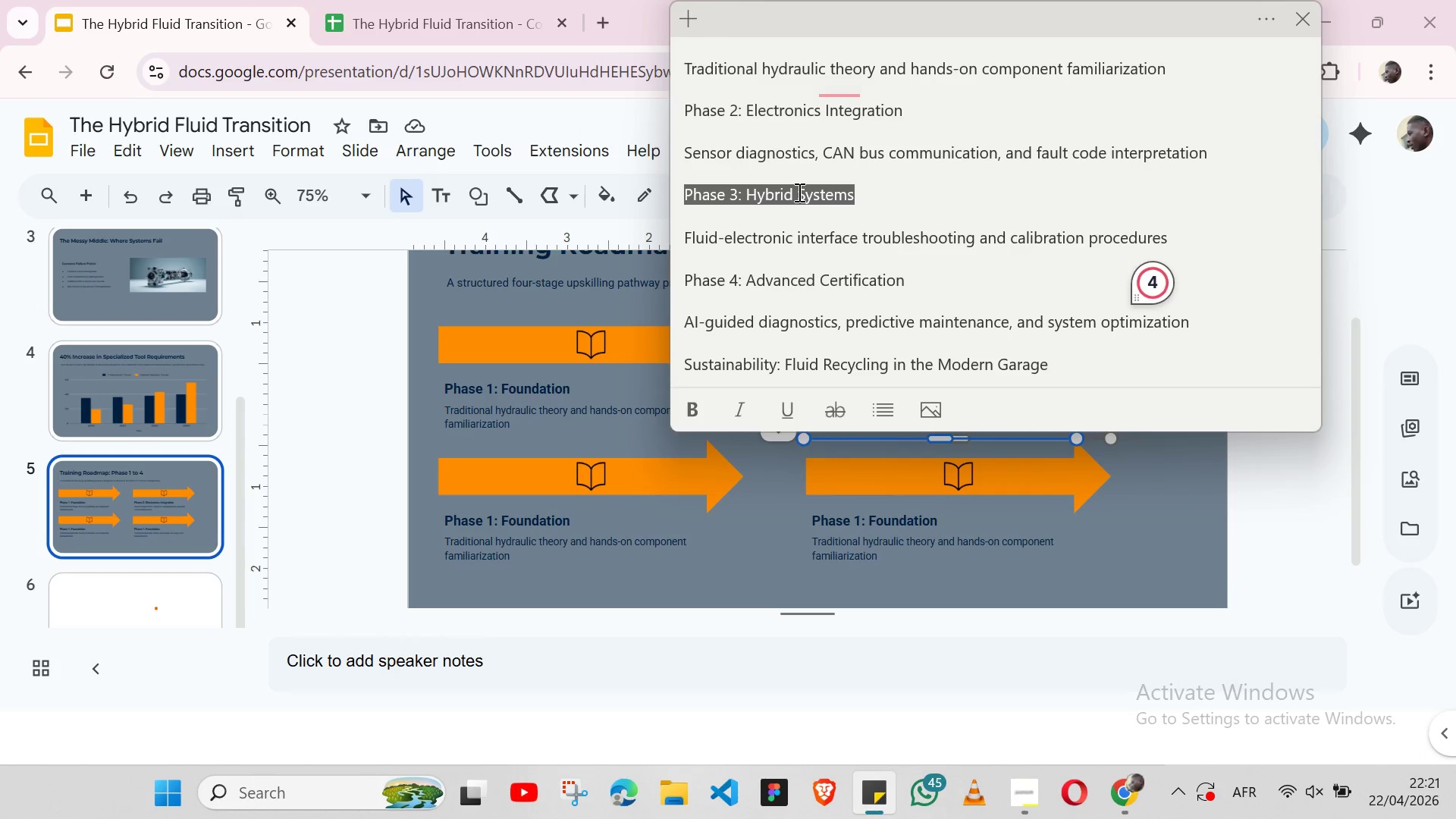 
key(Control+C)
 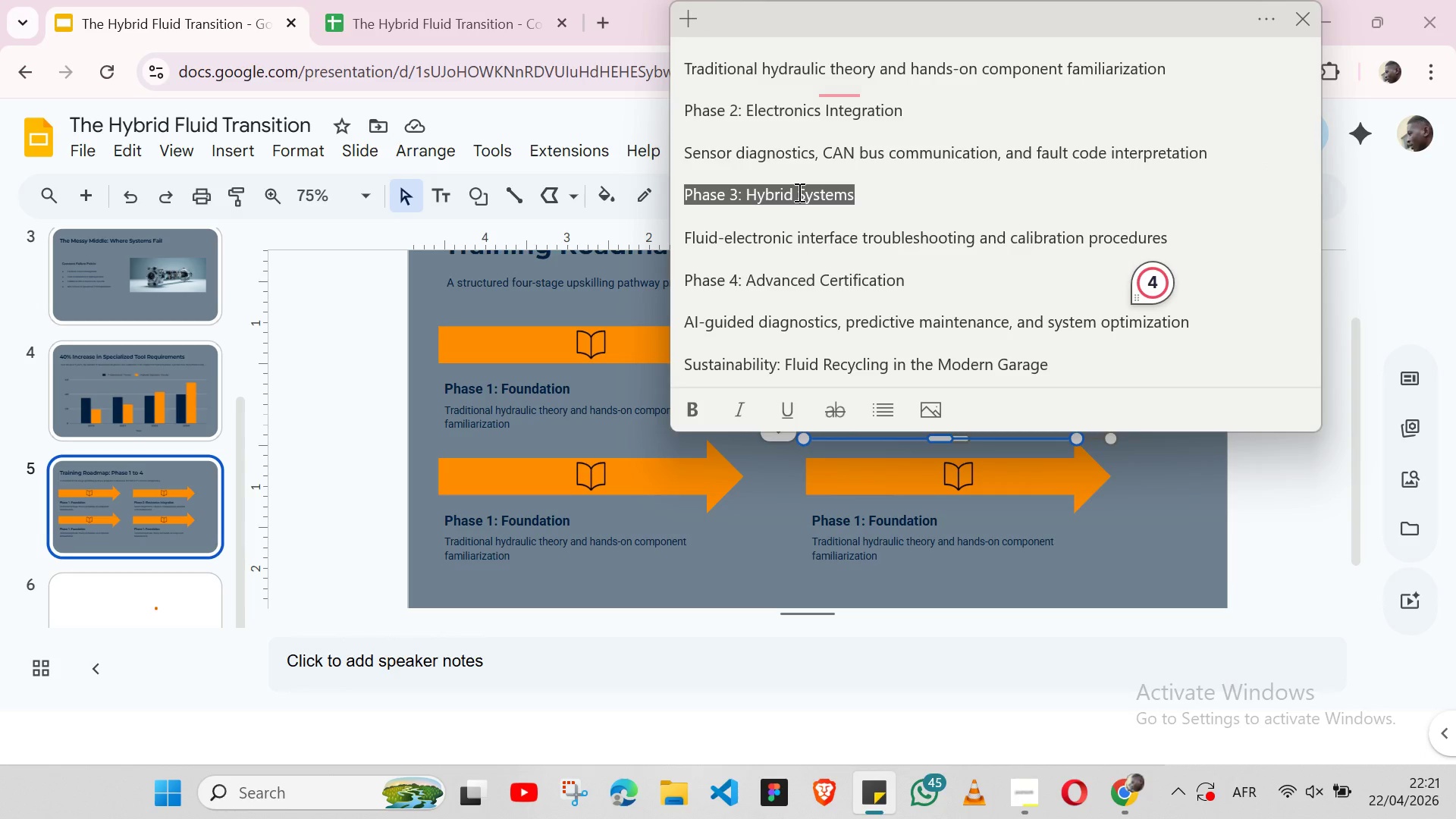 
key(Control+C)
 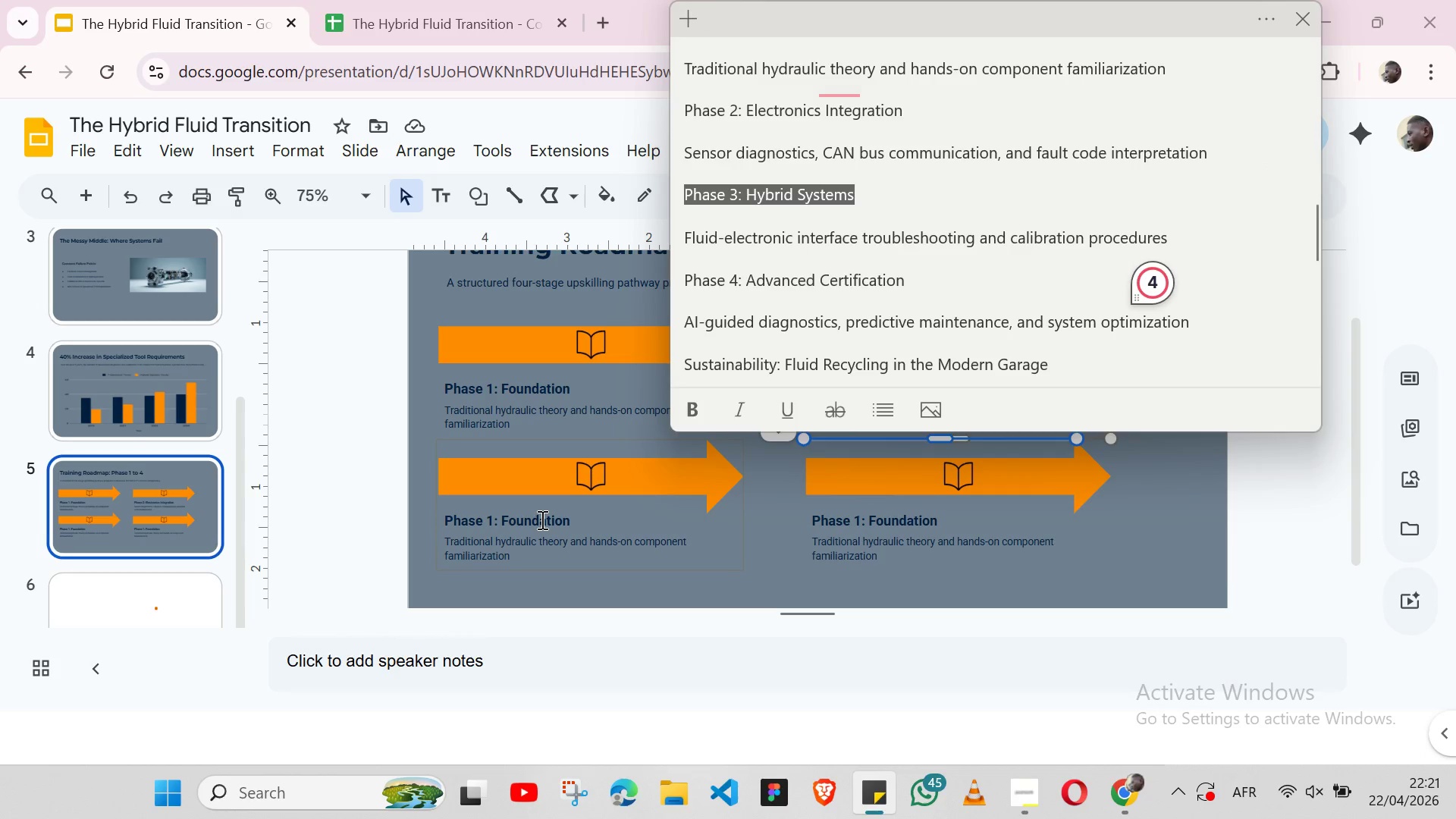 
double_click([541, 519])
 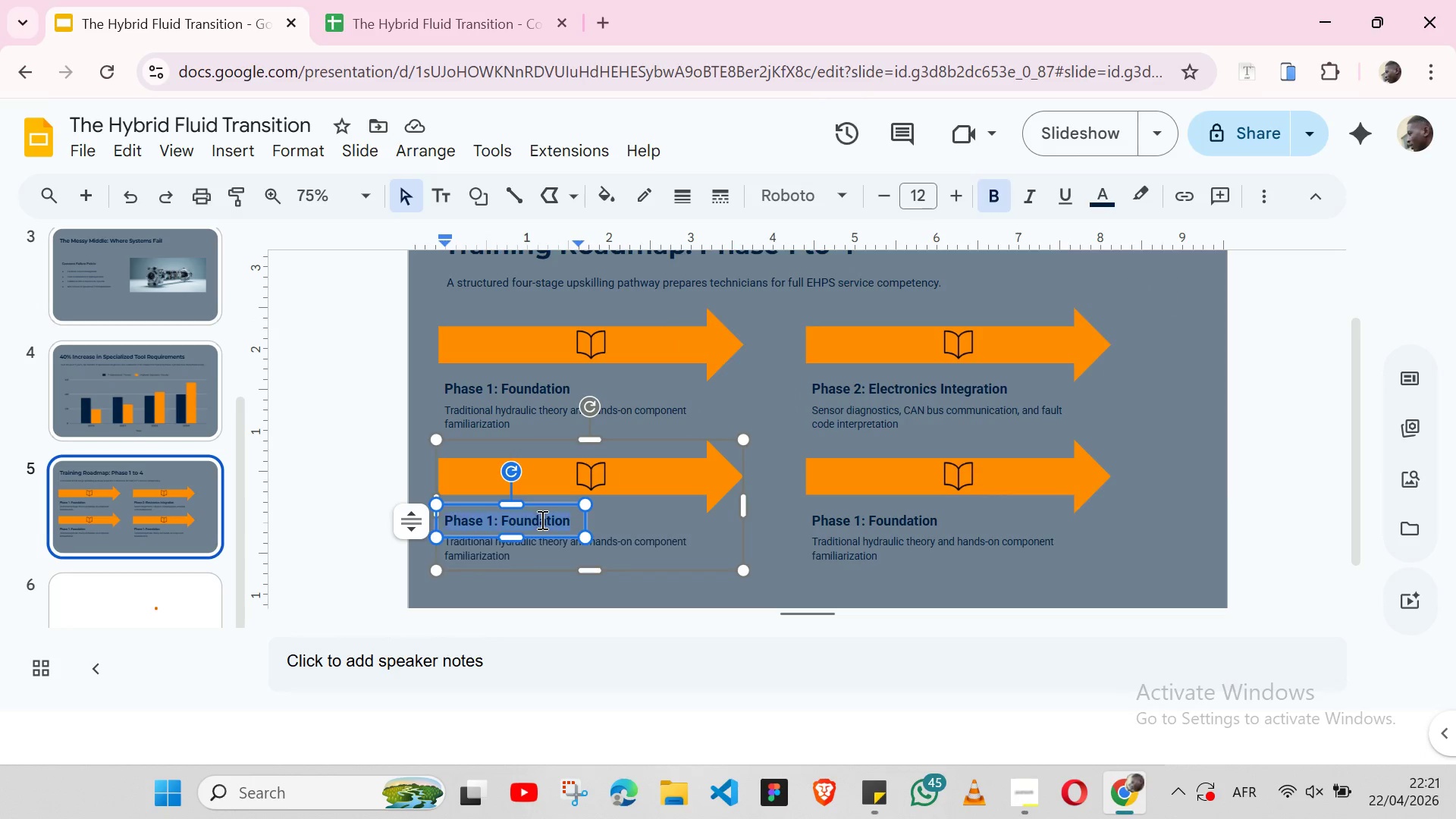 
triple_click([541, 519])
 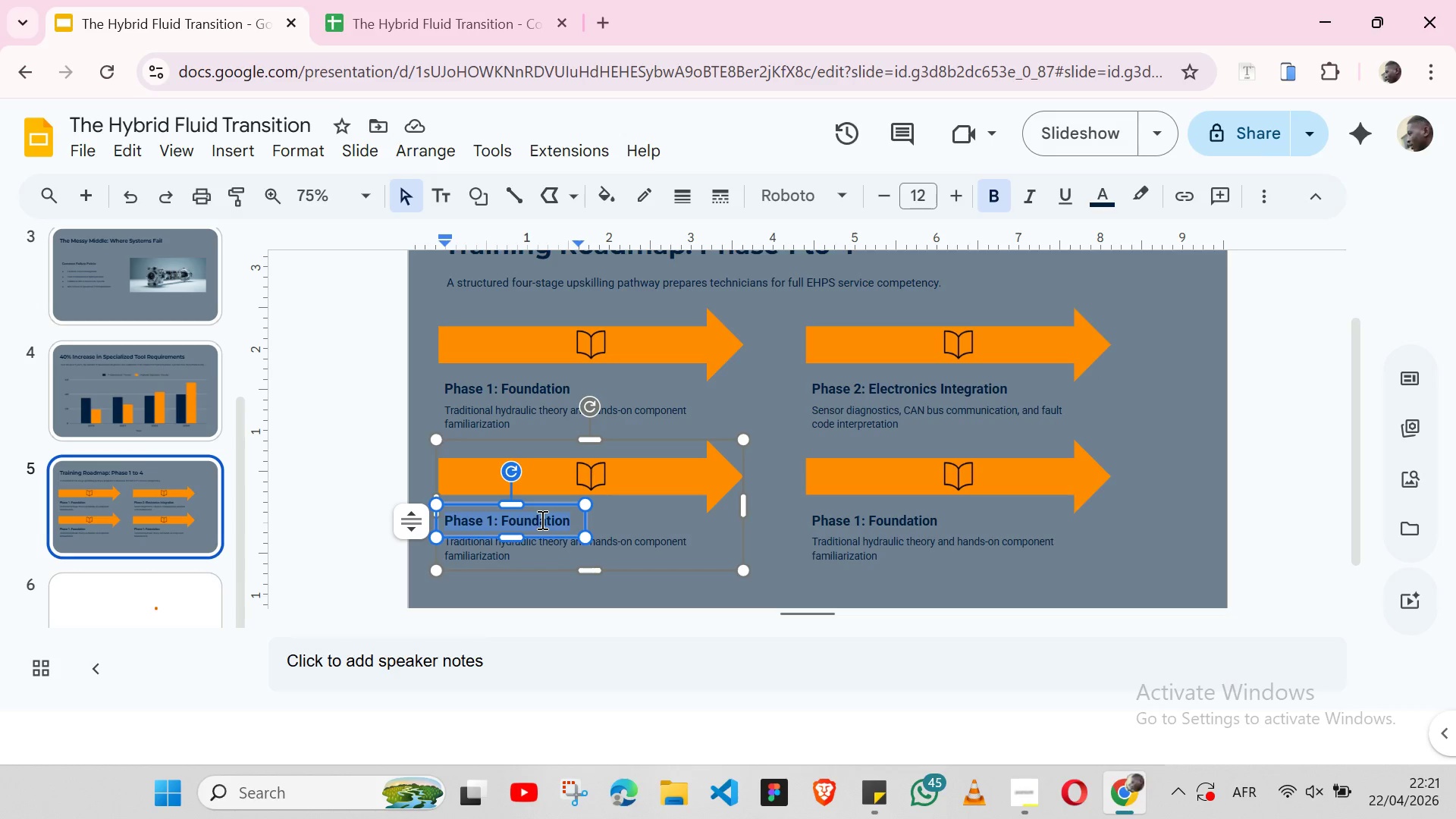 
key(Control+V)
 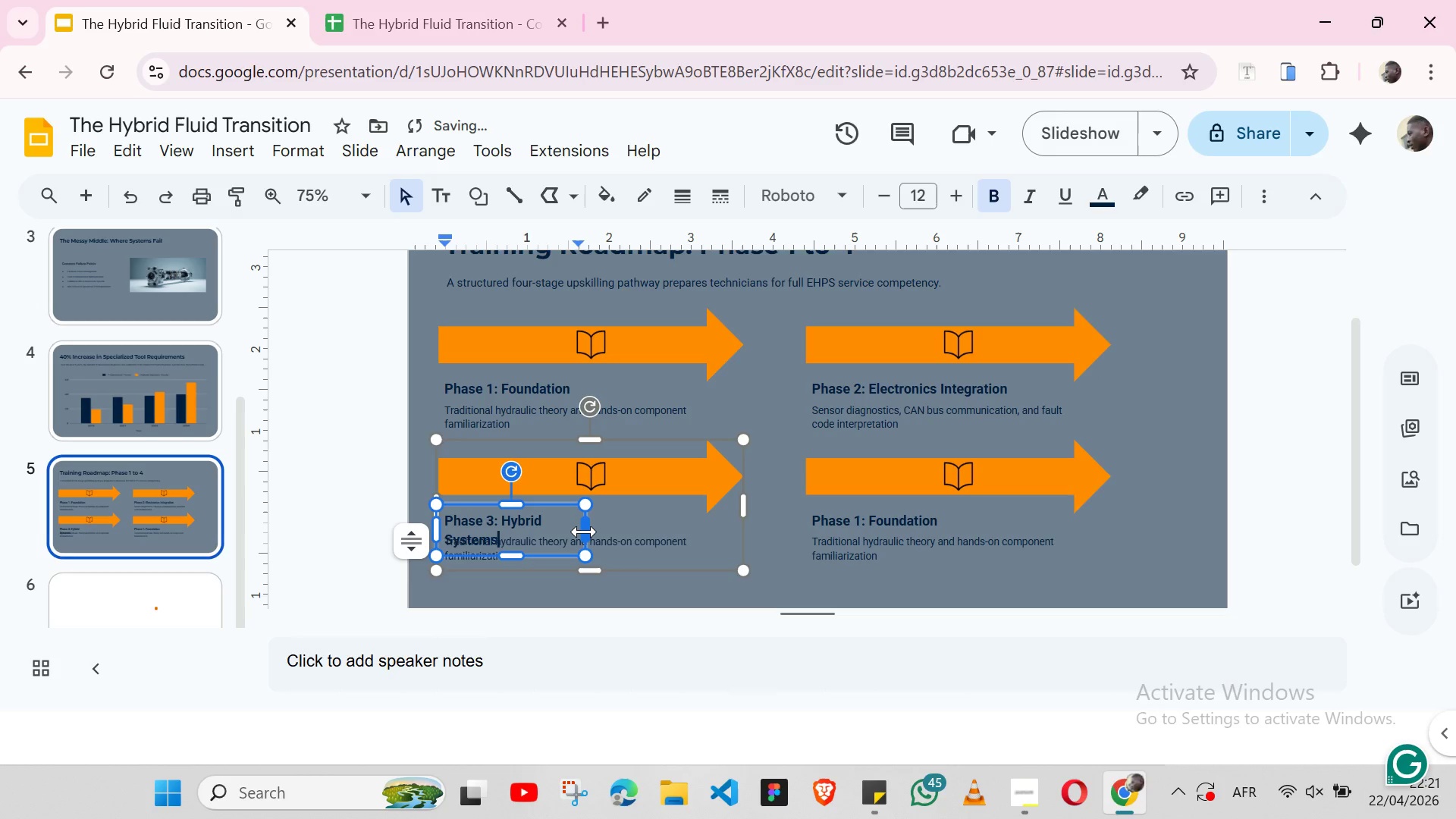 
left_click_drag(start_coordinate=[584, 532], to_coordinate=[623, 523])
 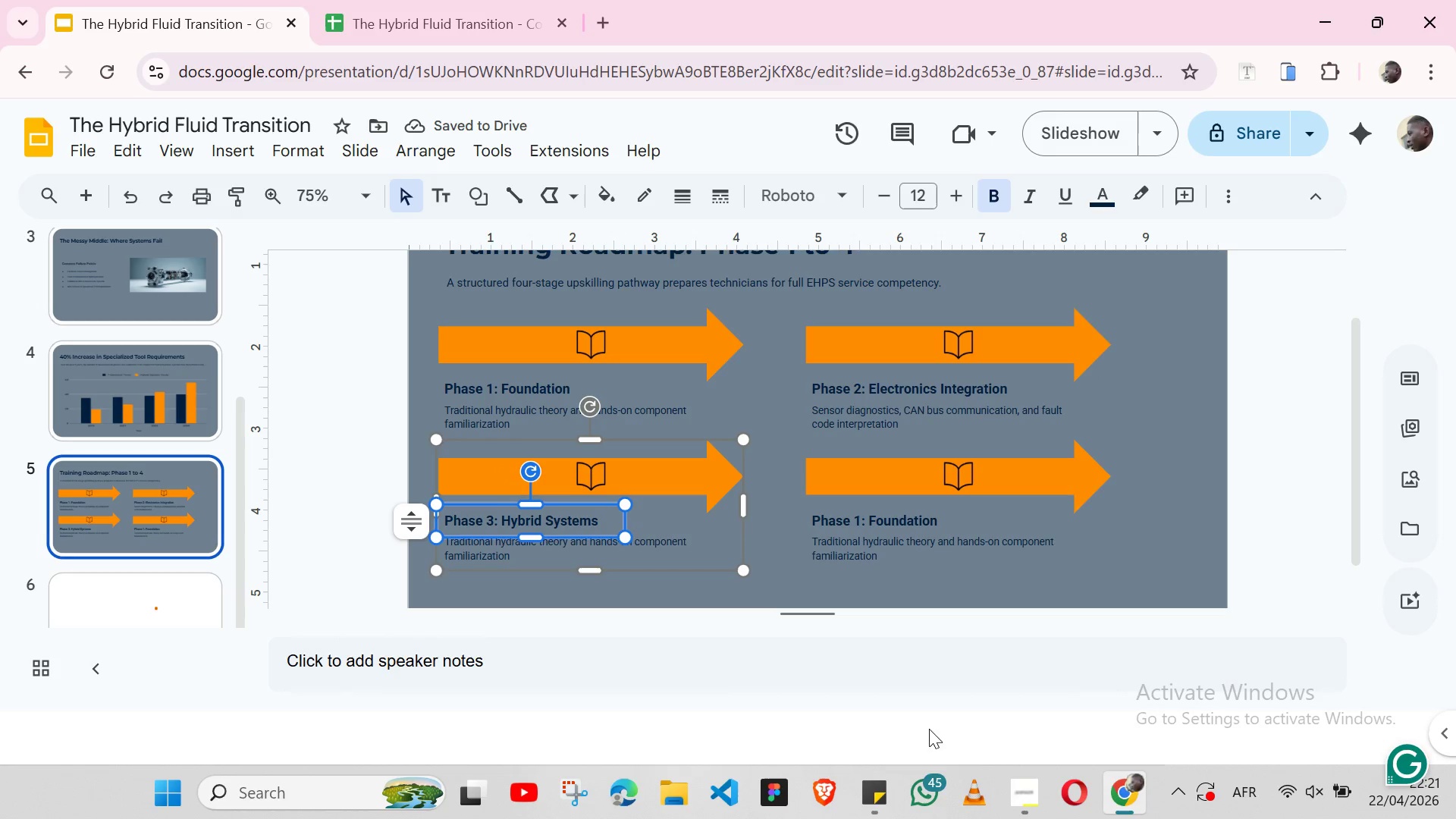 
left_click([876, 785])
 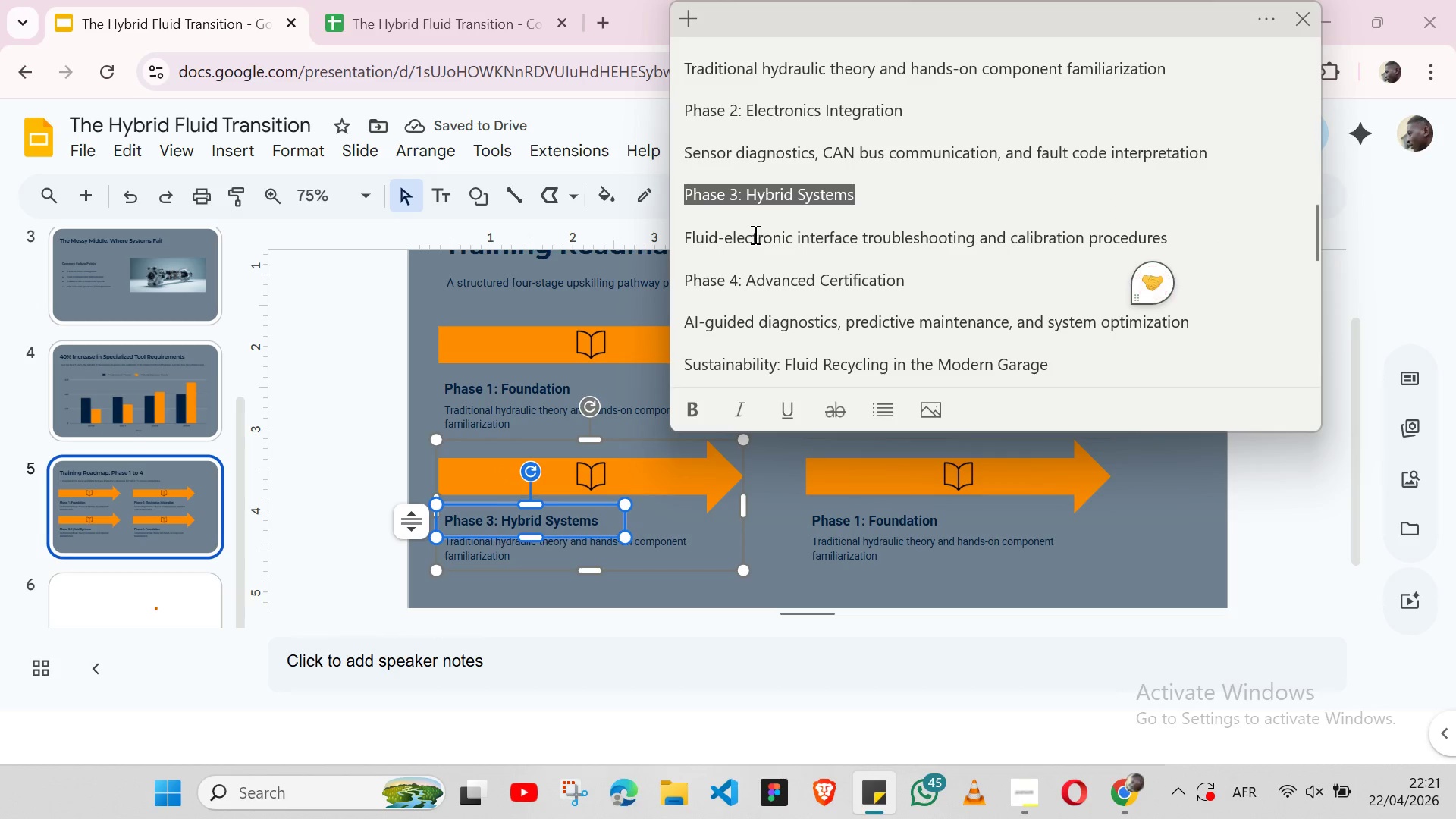 
double_click([754, 234])
 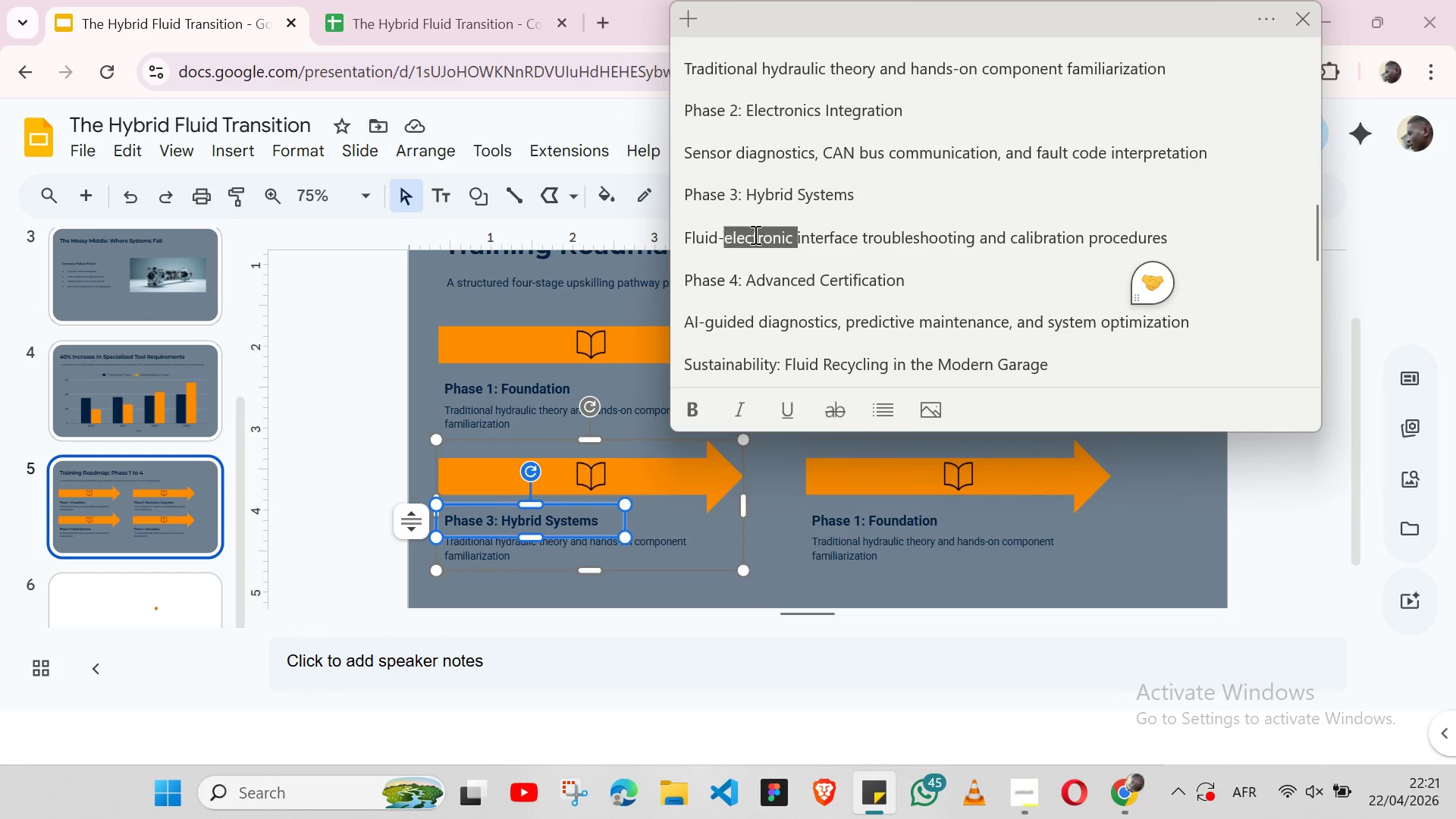 
triple_click([754, 234])
 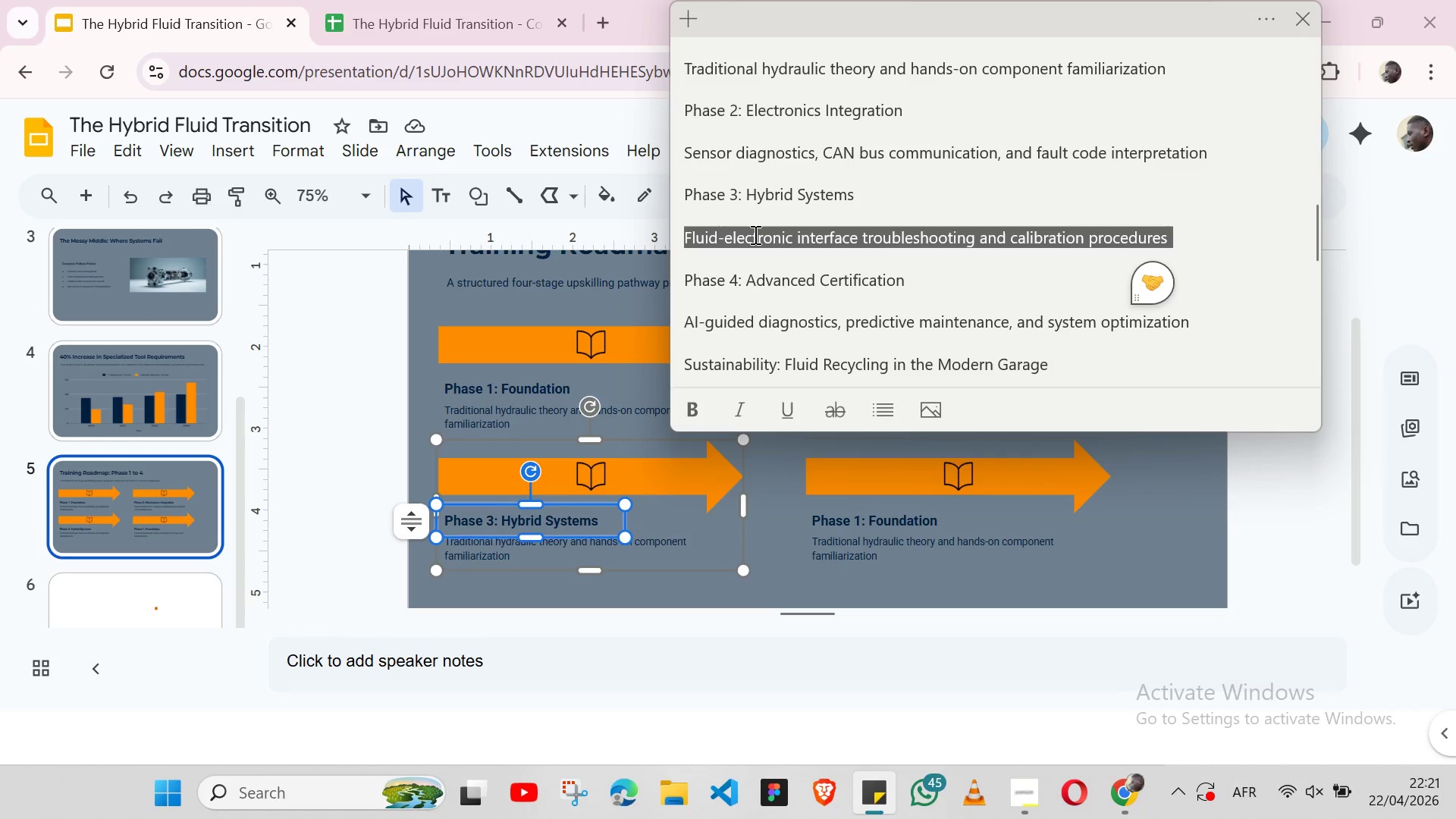 
key(Shift+ArrowLeft)
 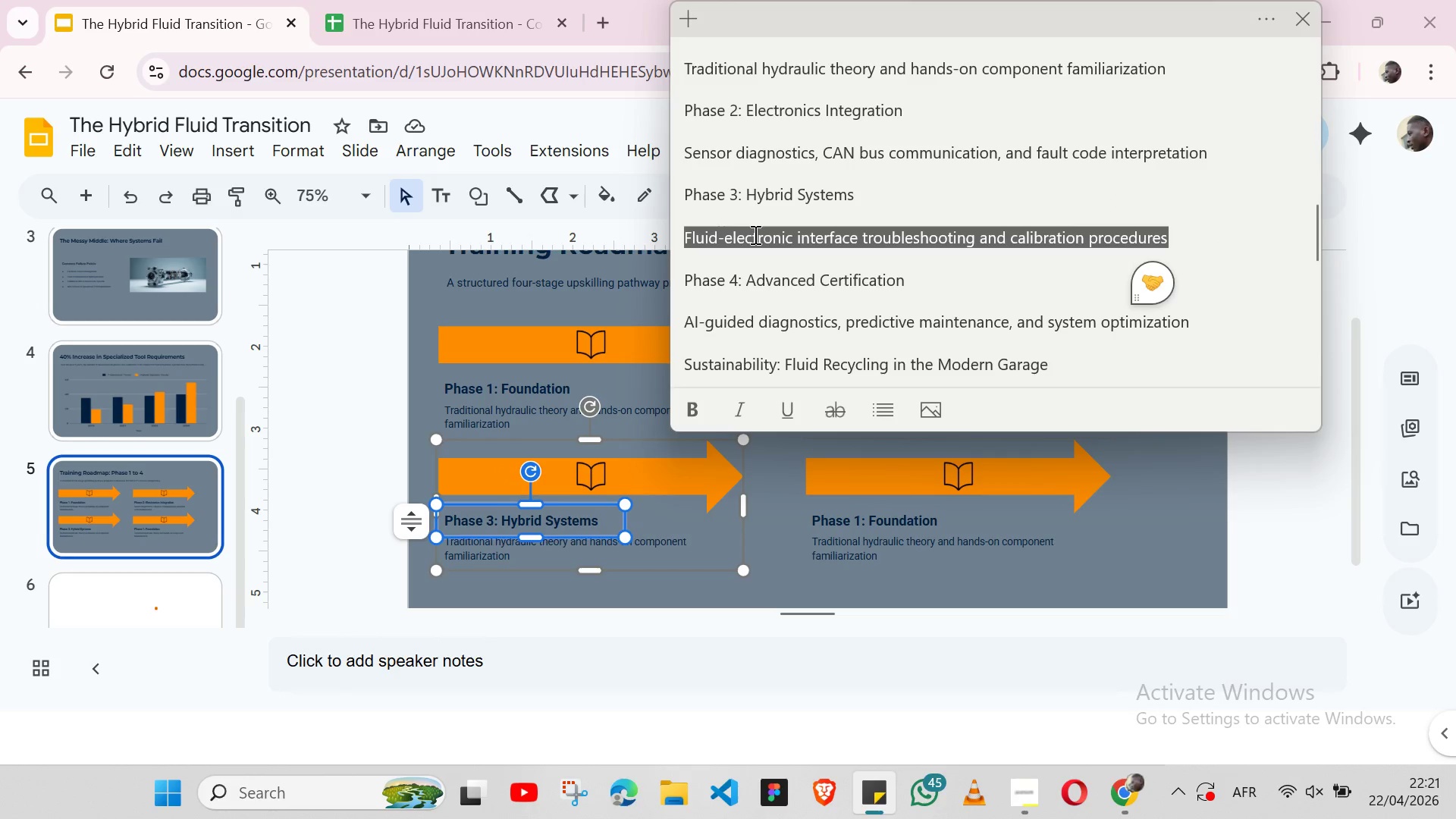 
key(Control+C)
 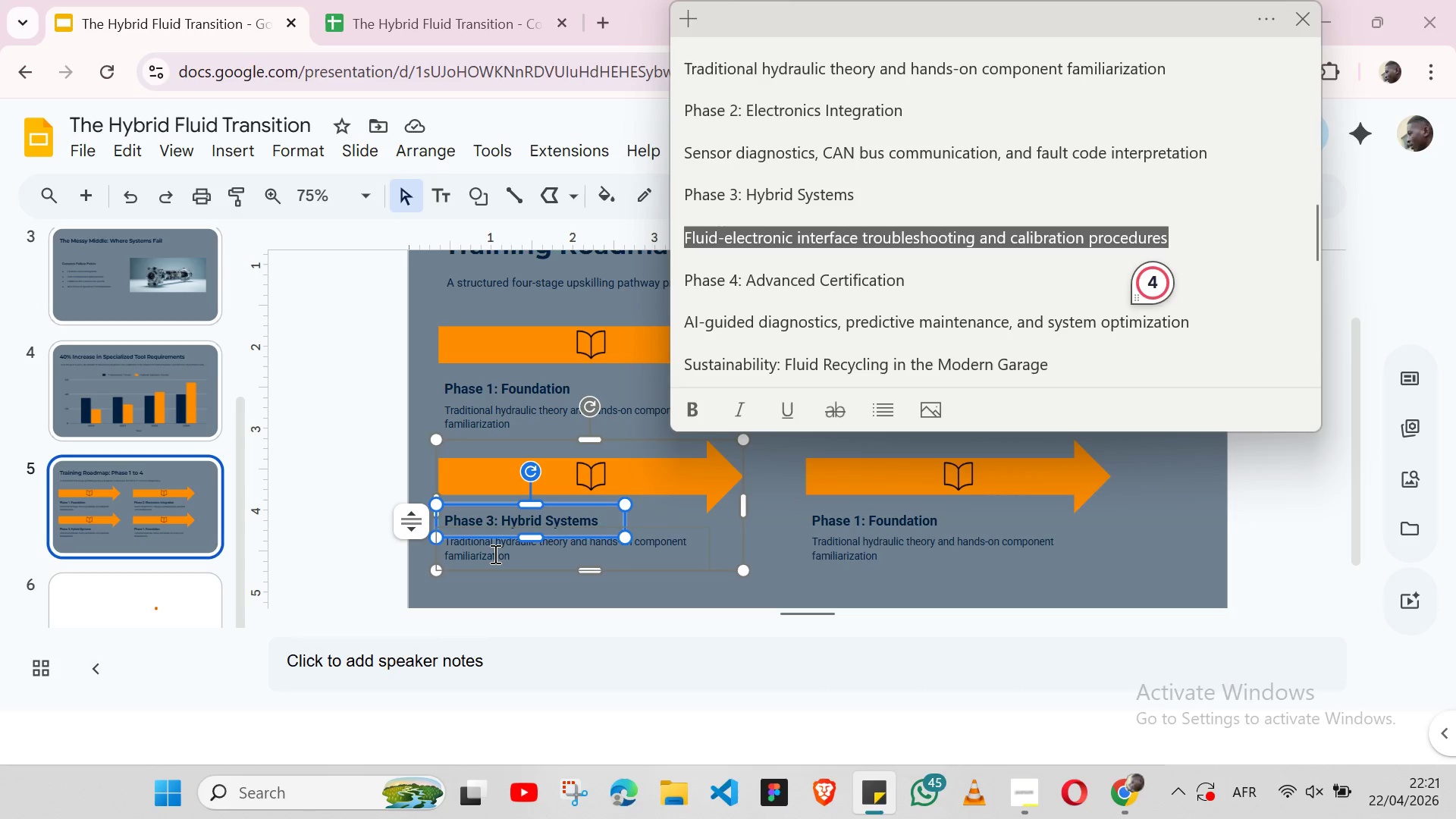 
double_click([491, 554])
 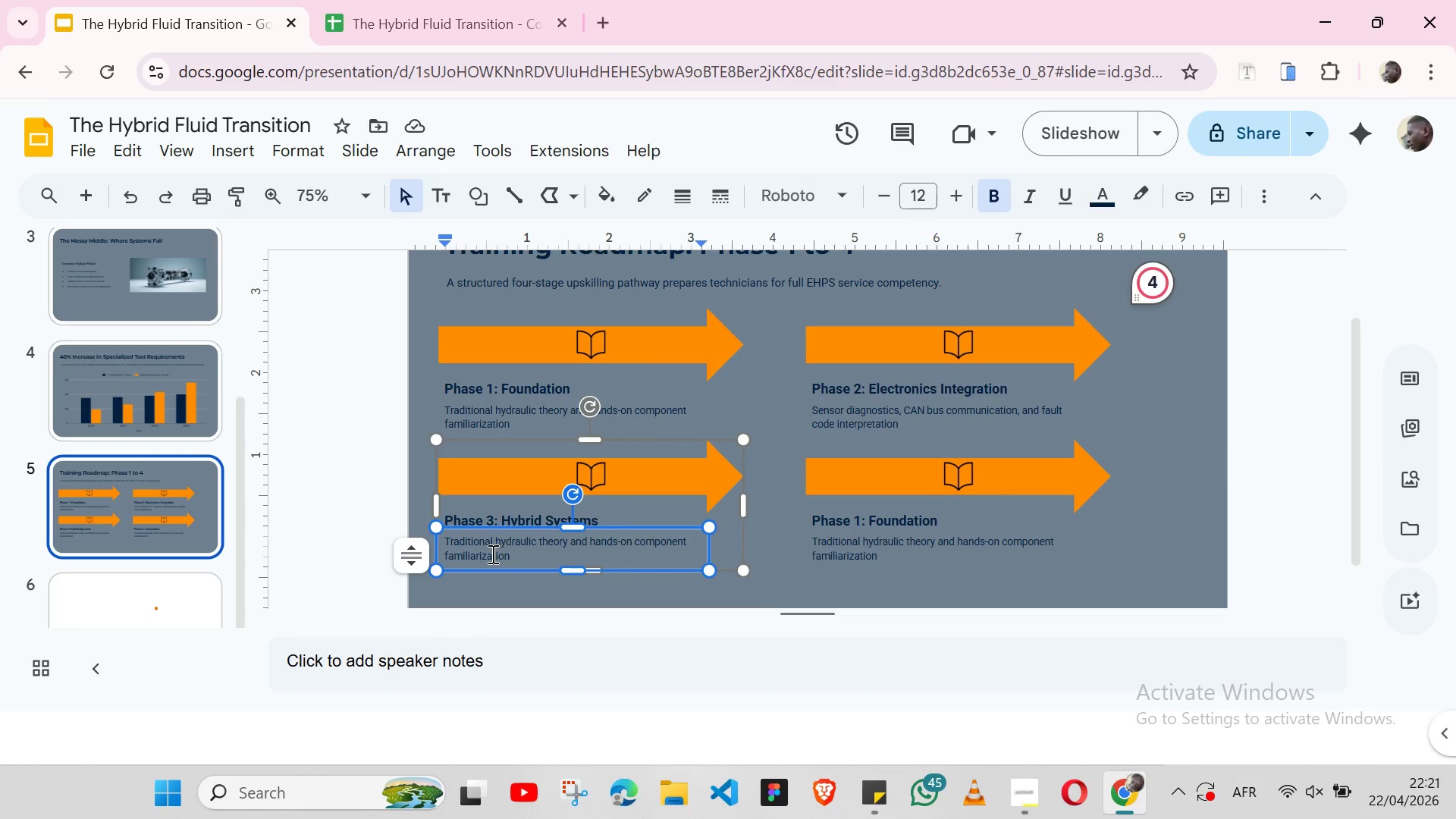 
triple_click([491, 554])
 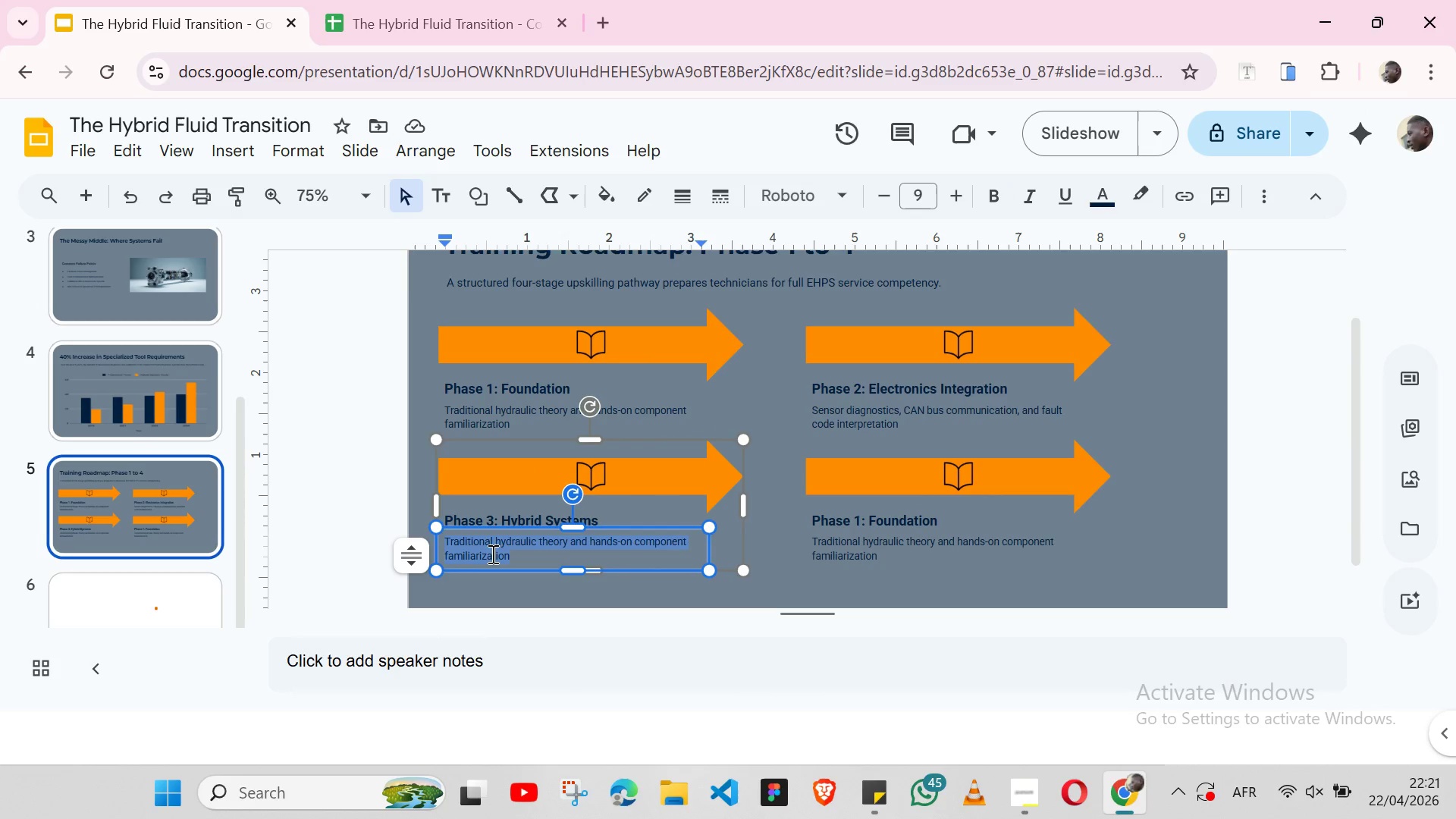 
key(Control+ControlLeft)
 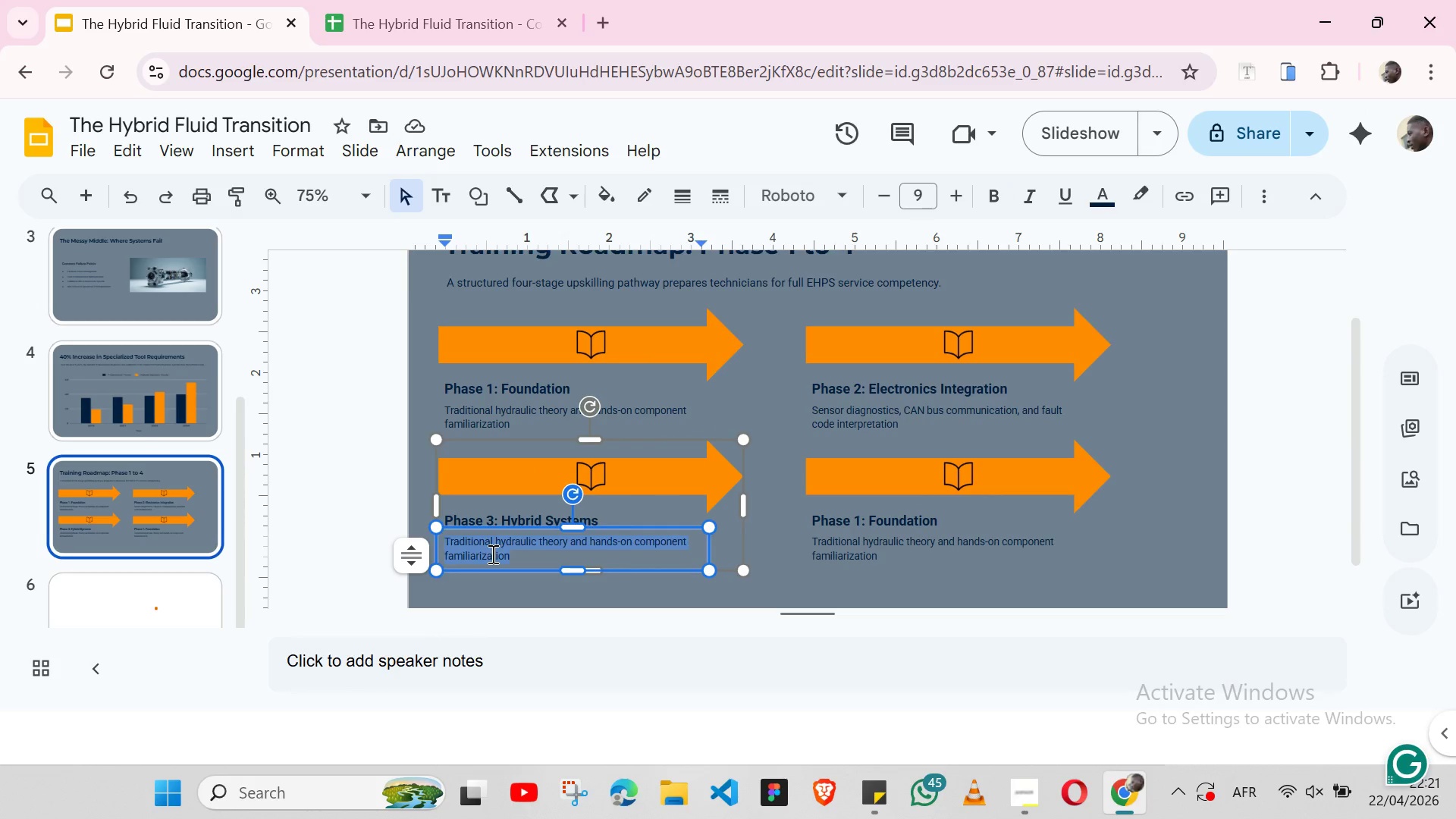 
key(Control+V)
 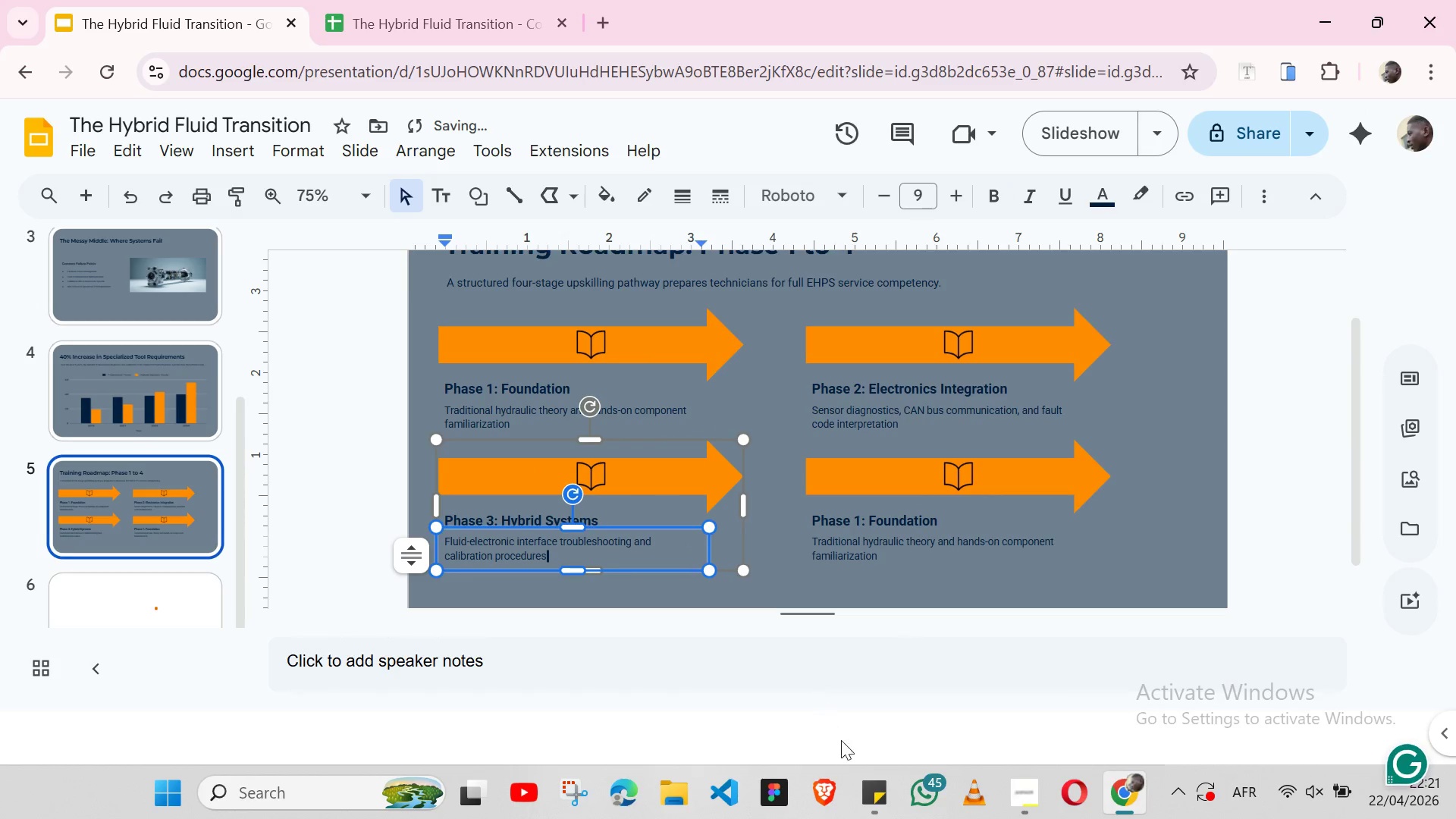 
left_click([876, 797])
 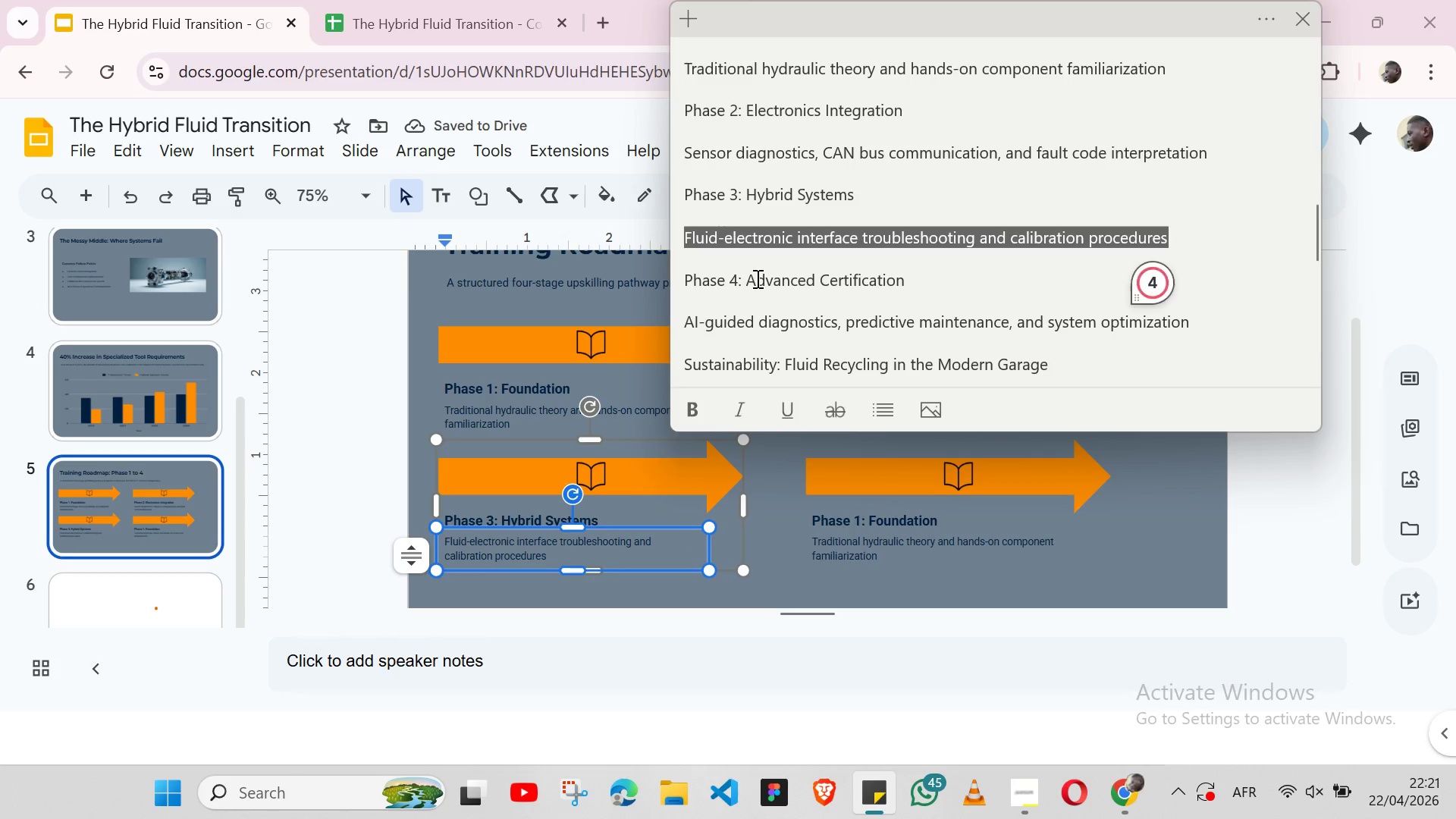 
double_click([756, 278])
 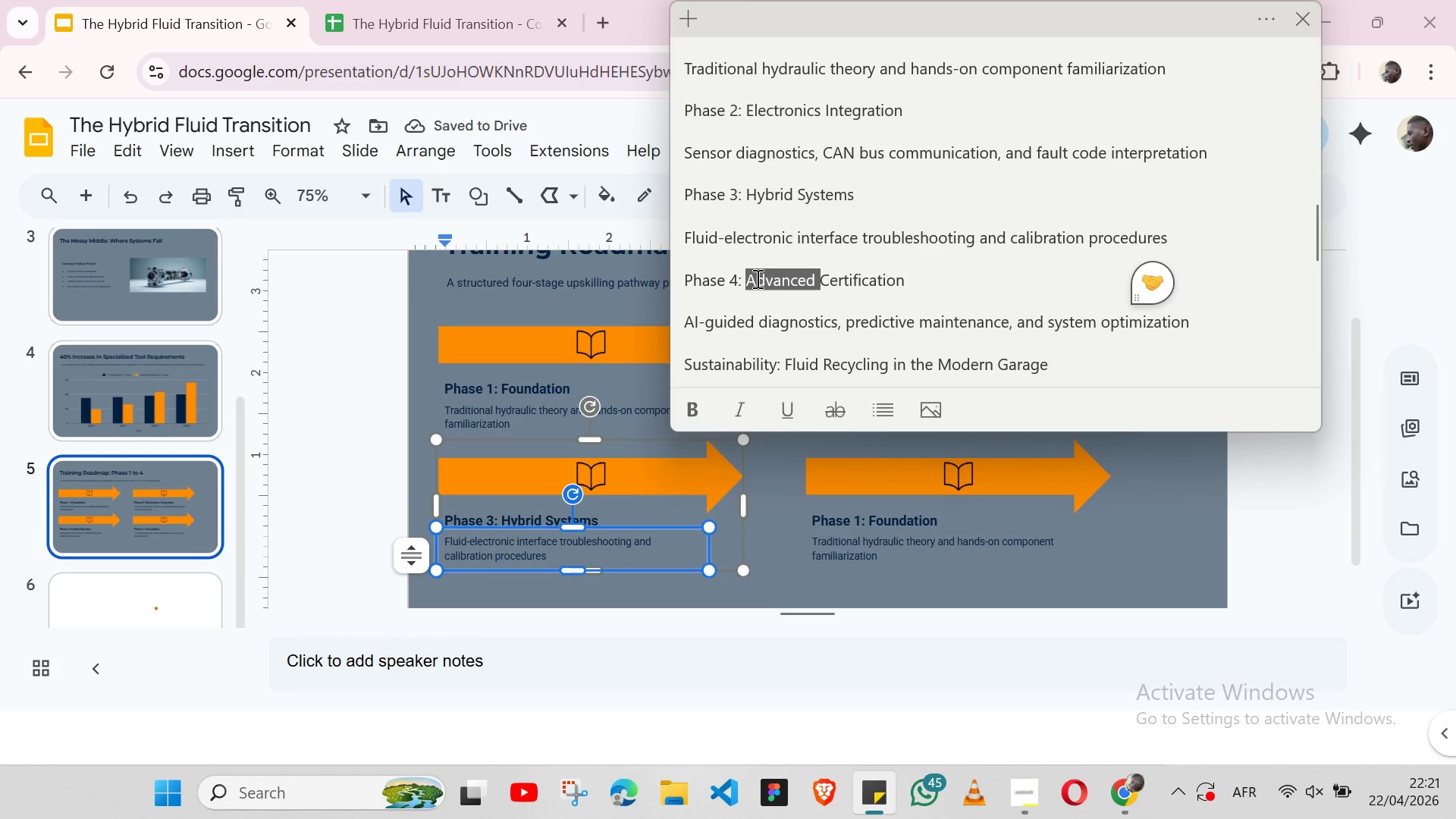 
triple_click([756, 278])
 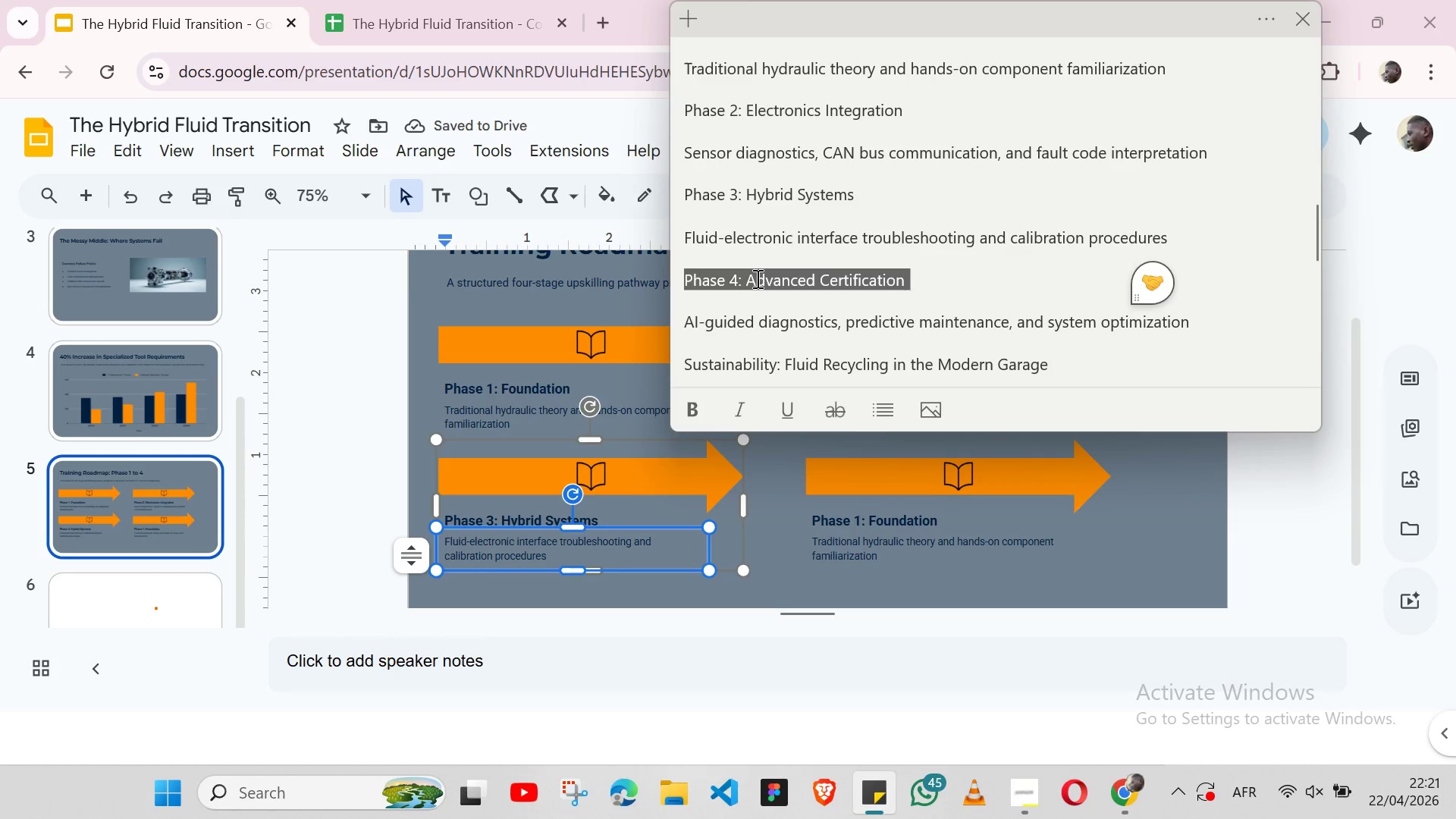 
key(Shift+ArrowLeft)
 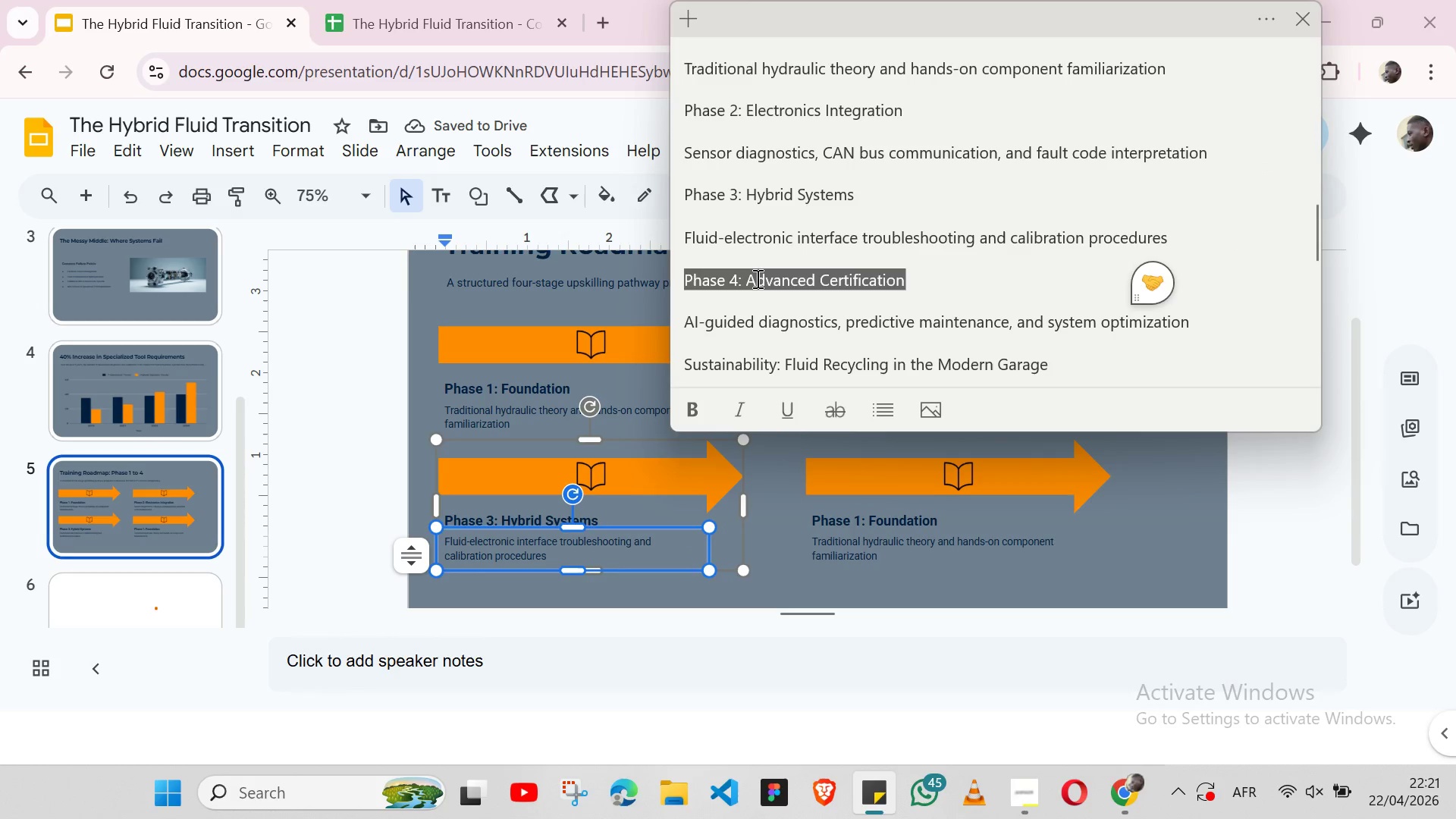 
key(Control+C)
 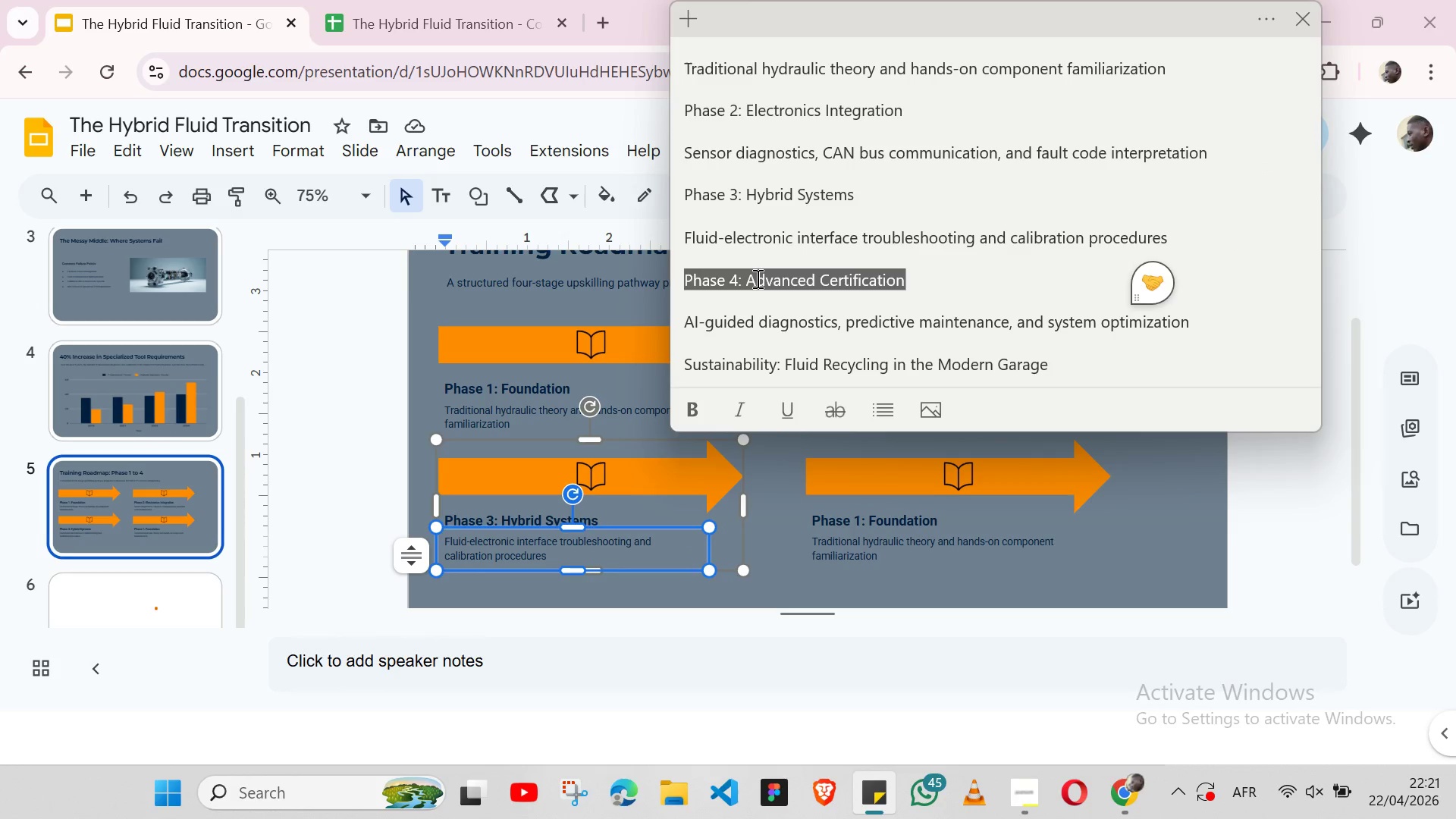 
key(Control+C)
 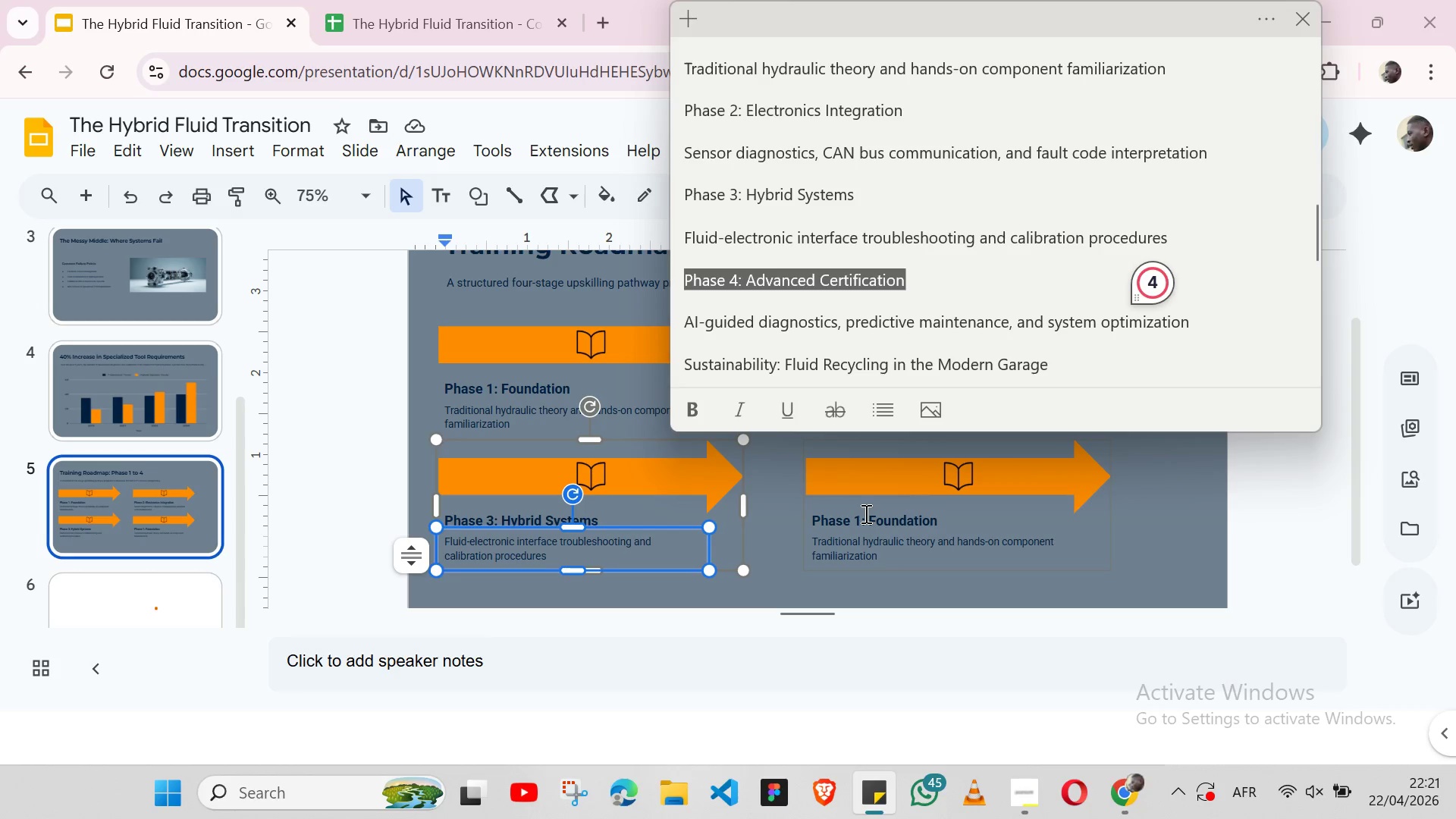 
double_click([864, 513])
 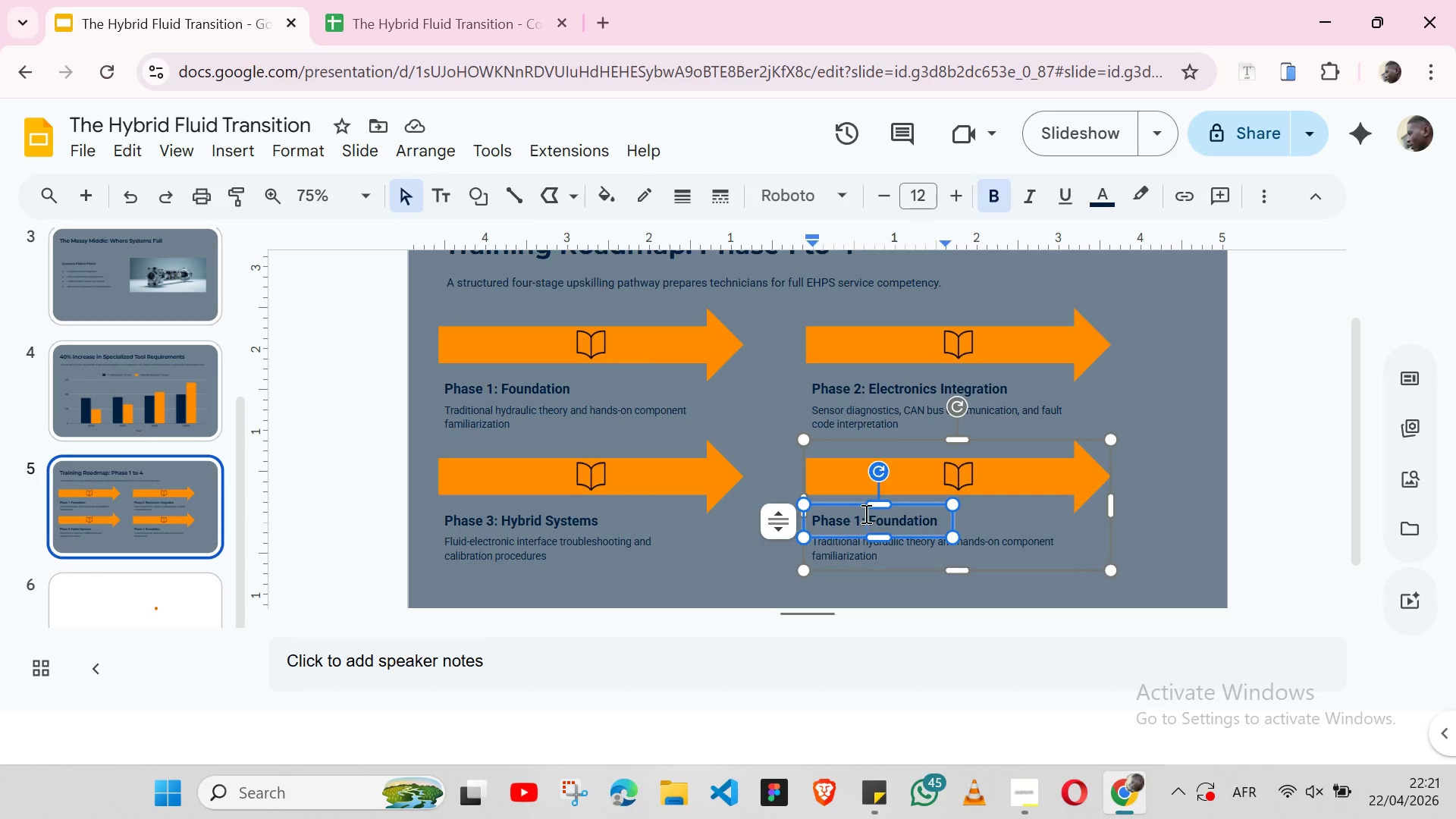 
triple_click([864, 513])
 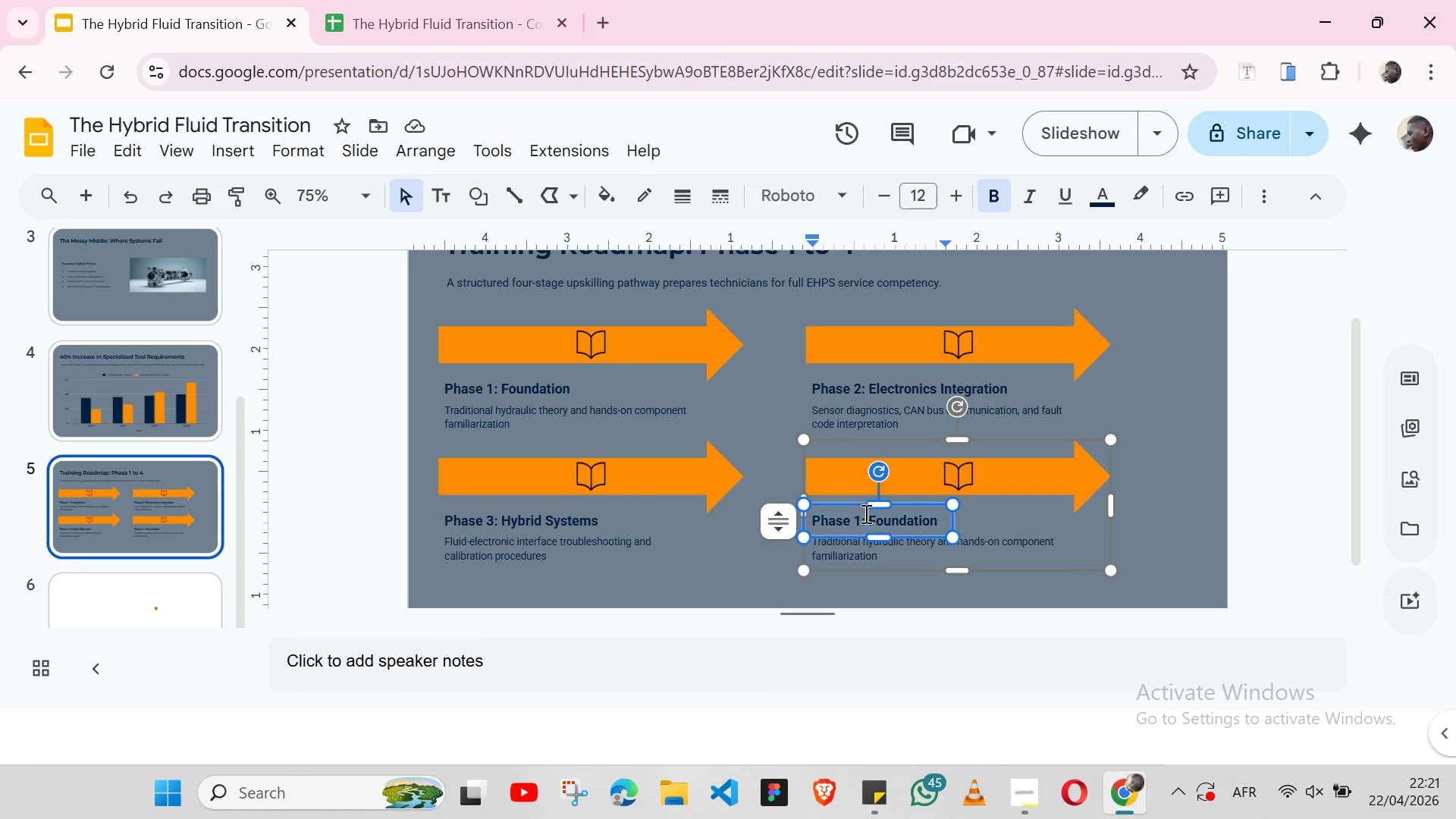 
triple_click([864, 513])
 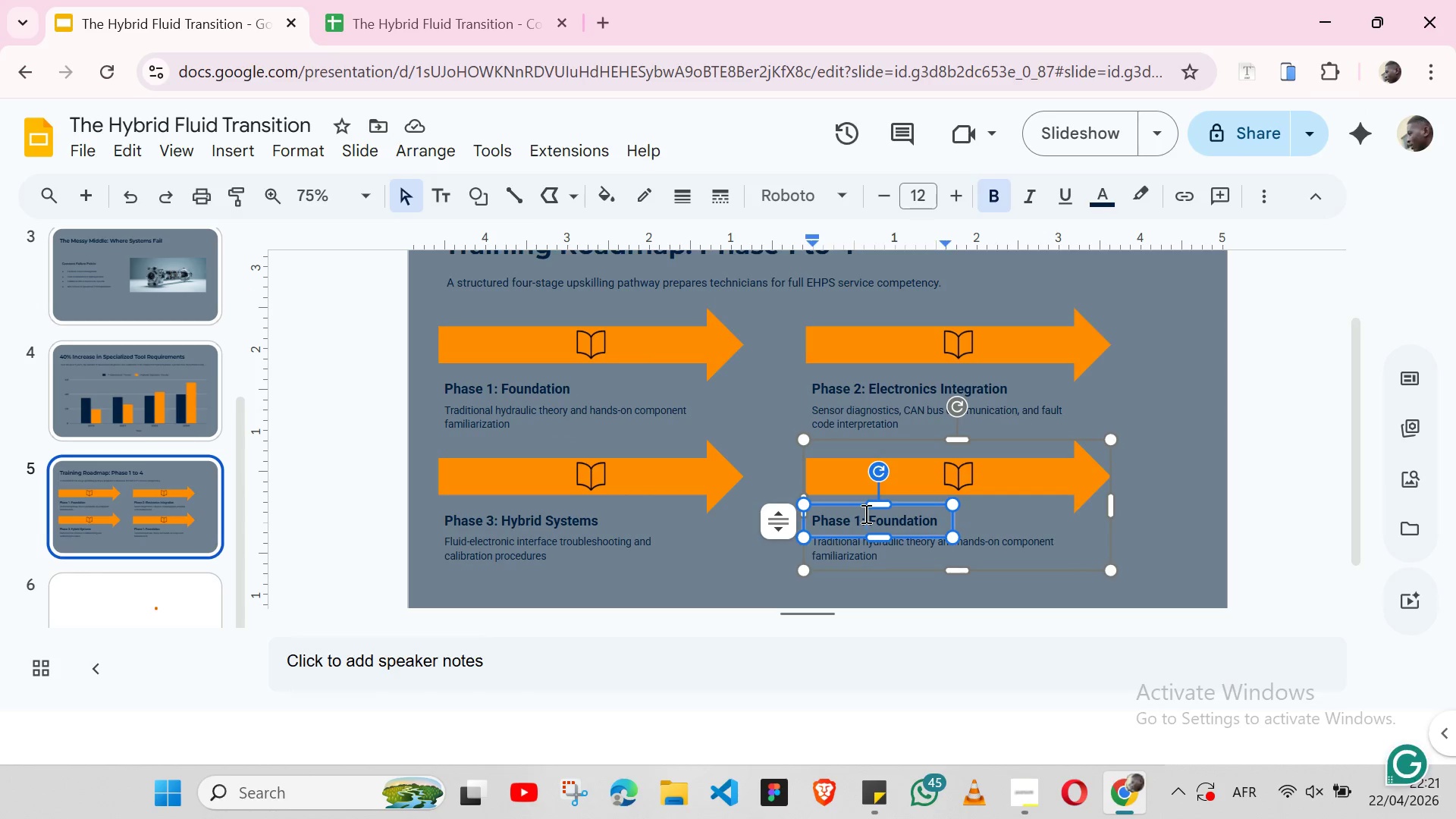 
triple_click([864, 513])
 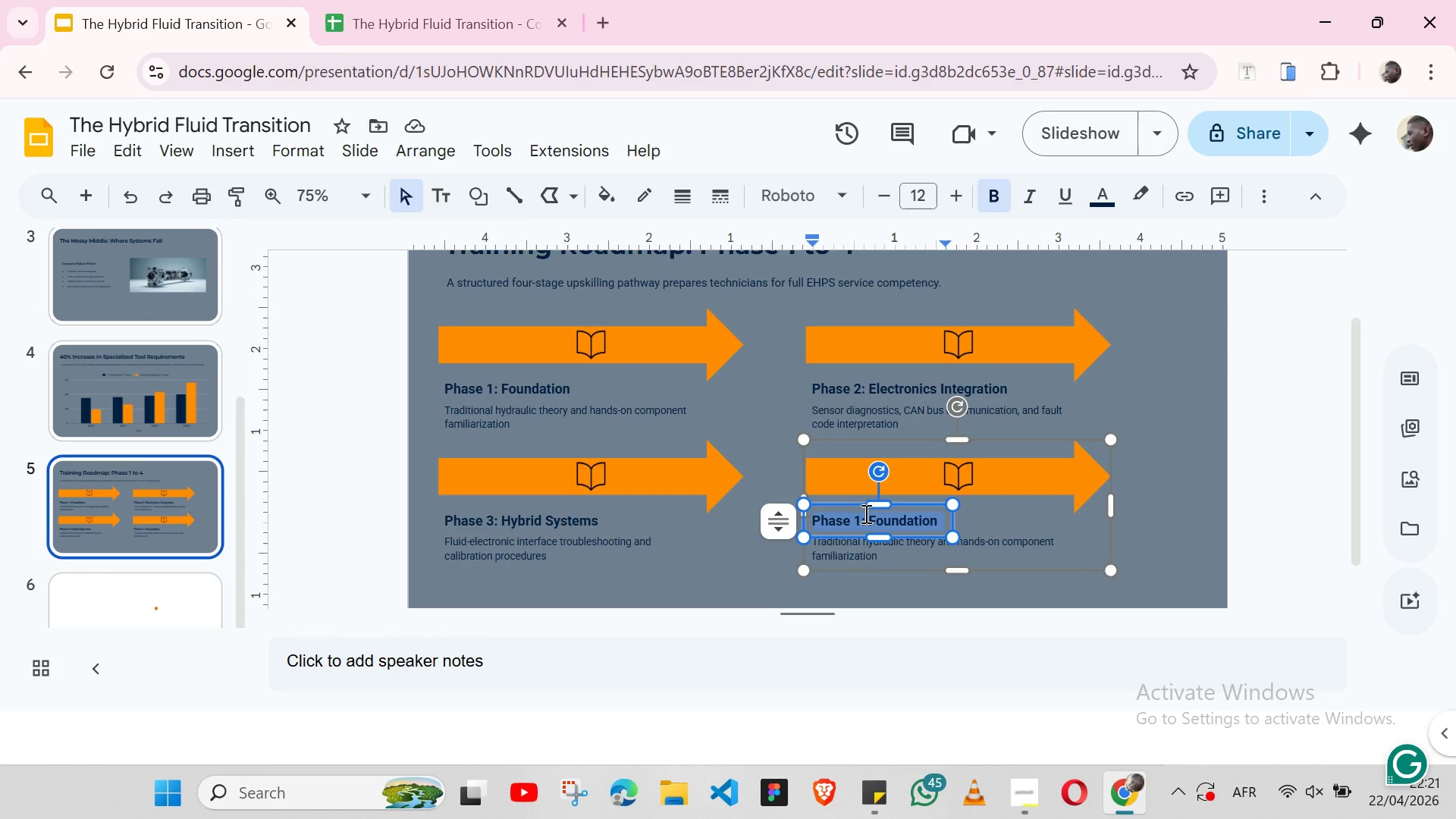 
key(Shift+ArrowLeft)
 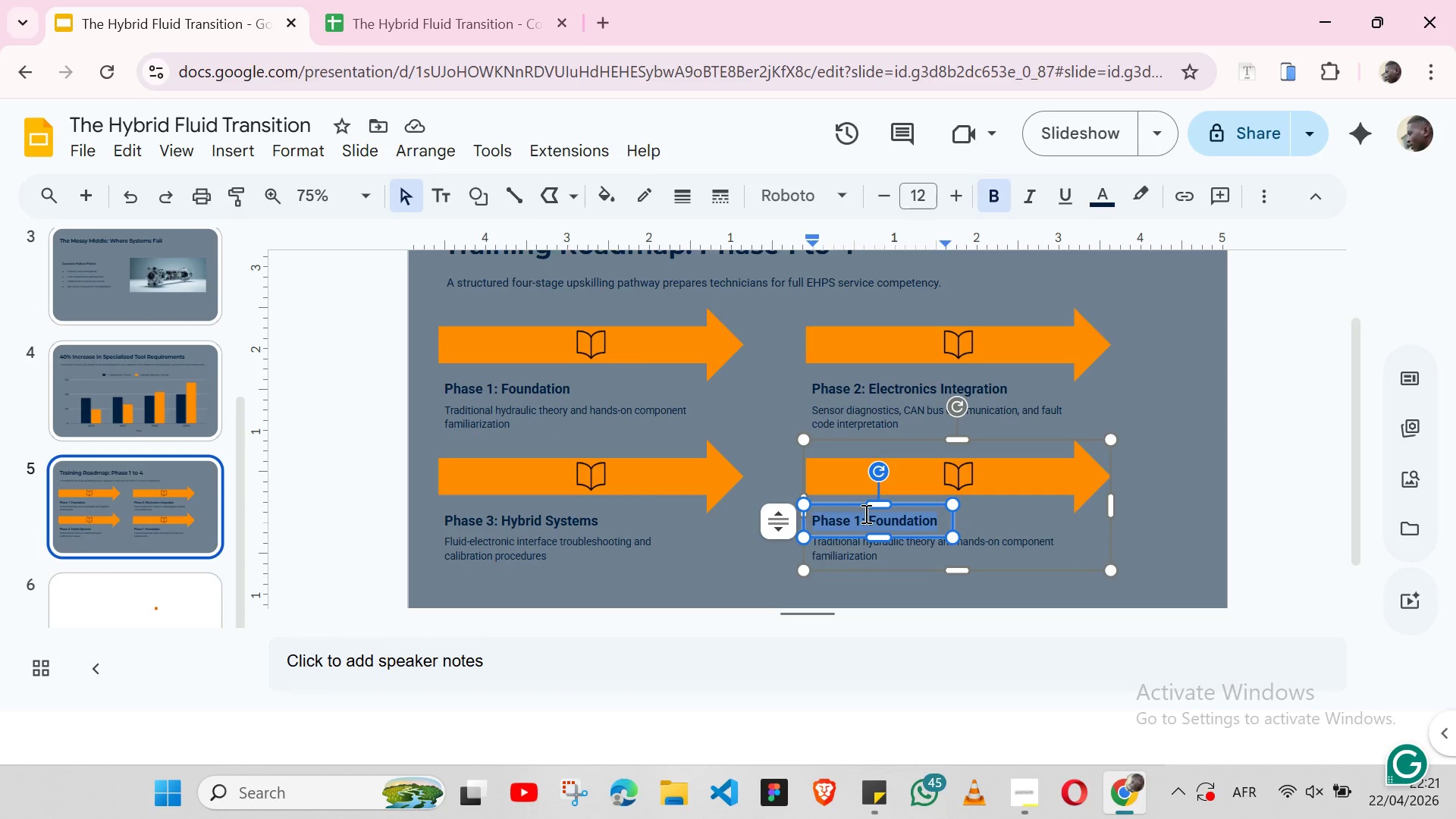 
key(Control+V)
 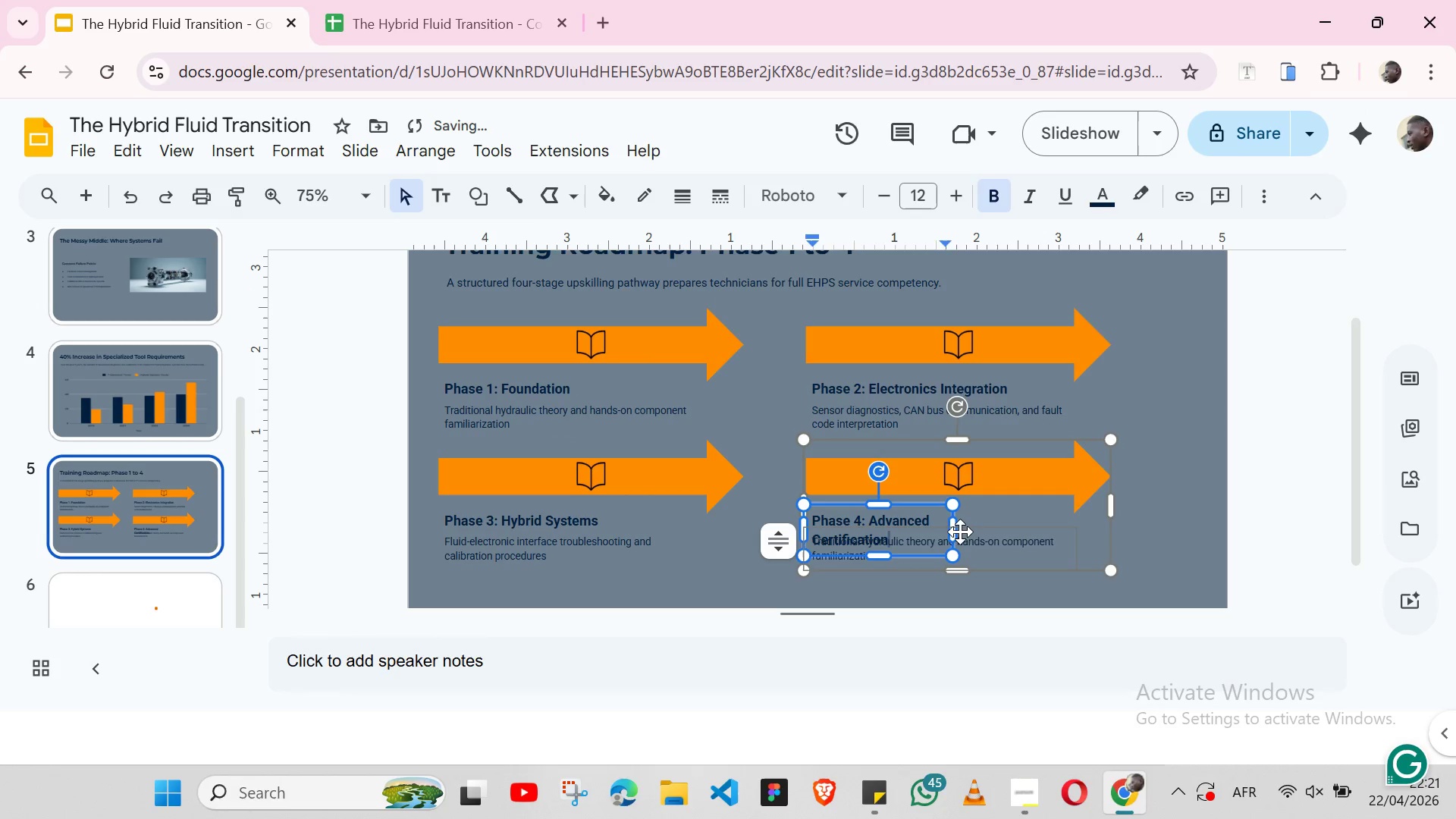 
left_click_drag(start_coordinate=[953, 535], to_coordinate=[990, 521])
 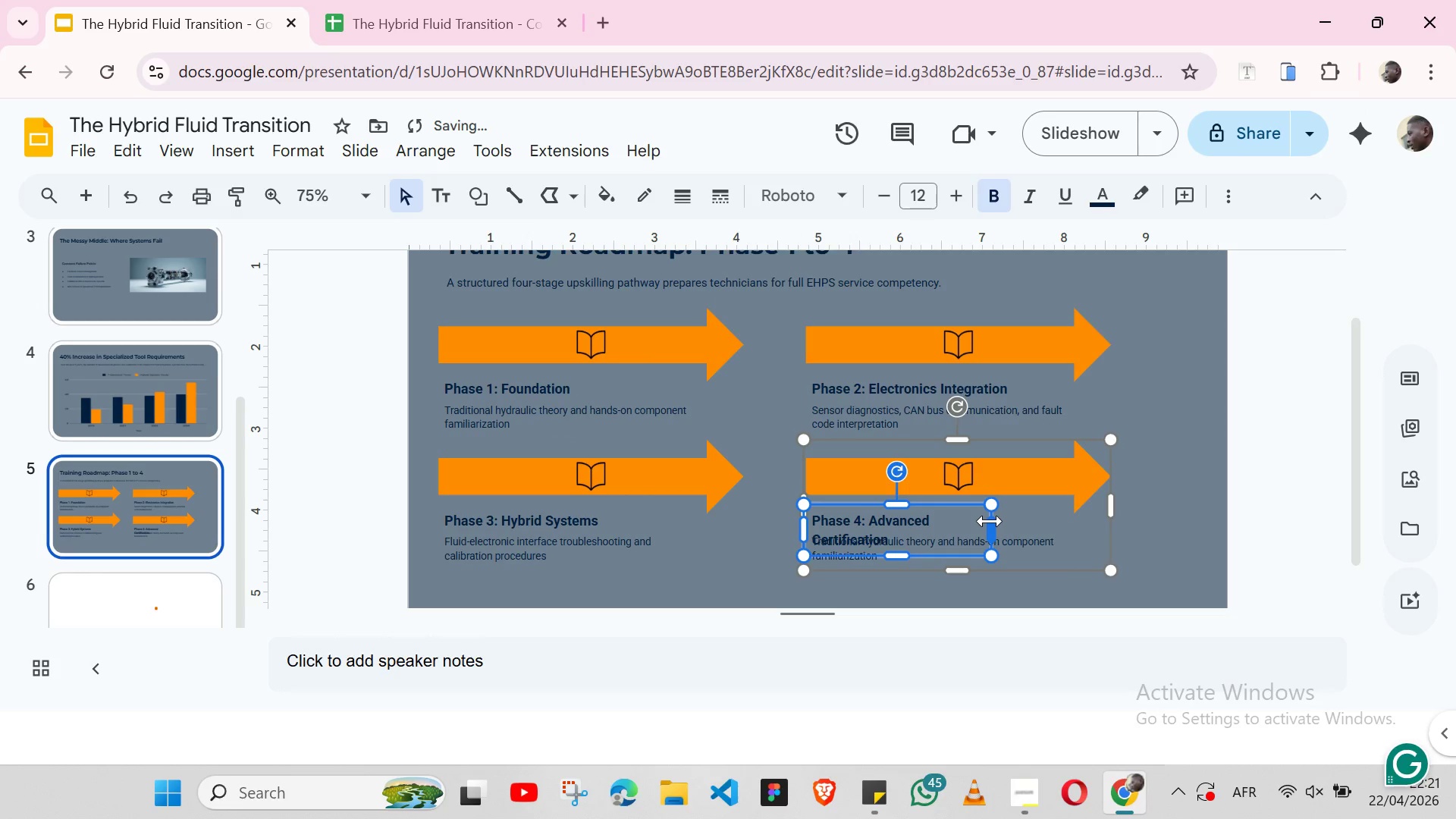 
left_click_drag(start_coordinate=[990, 521], to_coordinate=[1005, 519])
 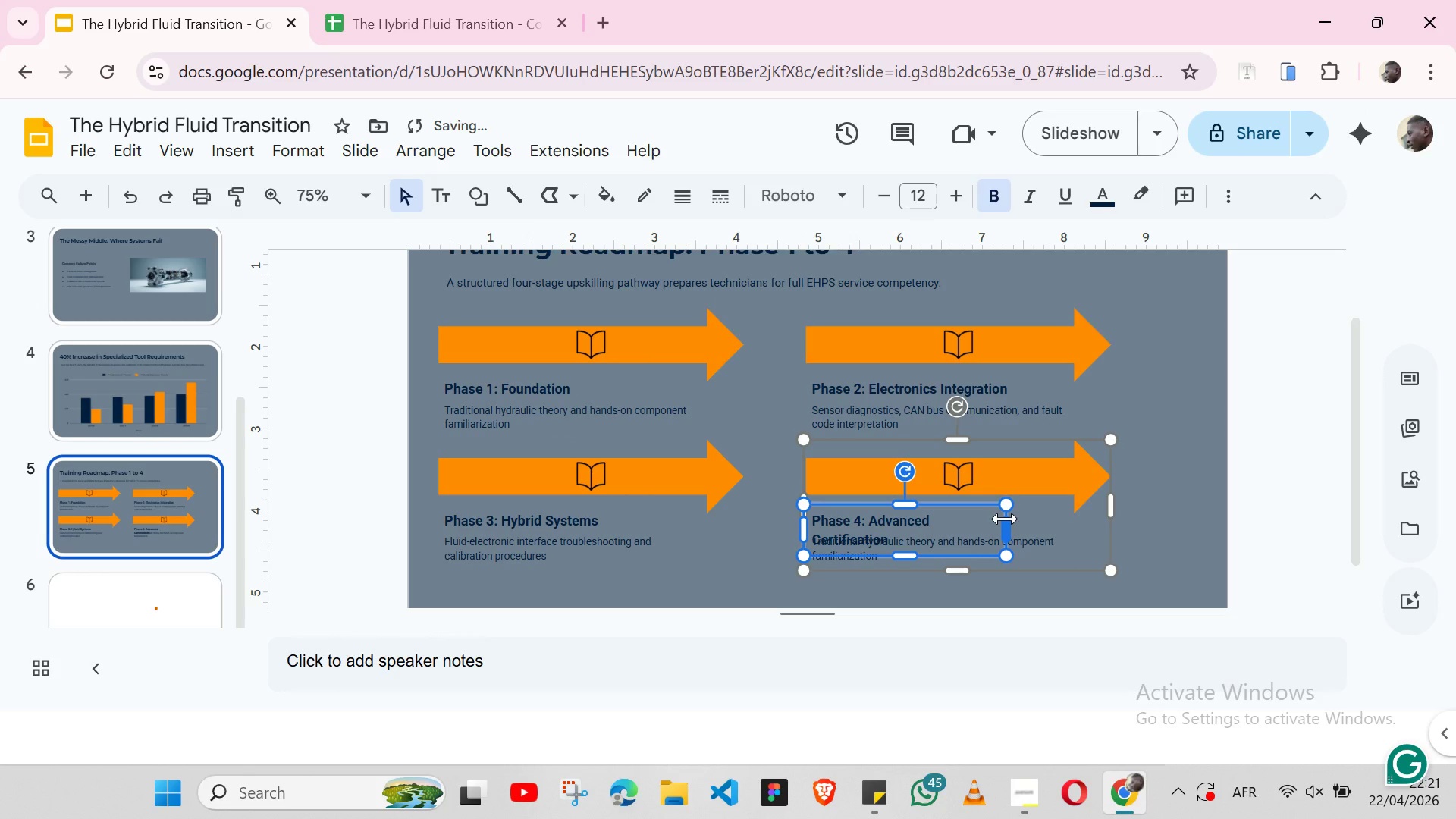 
left_click_drag(start_coordinate=[1005, 519], to_coordinate=[1031, 513])
 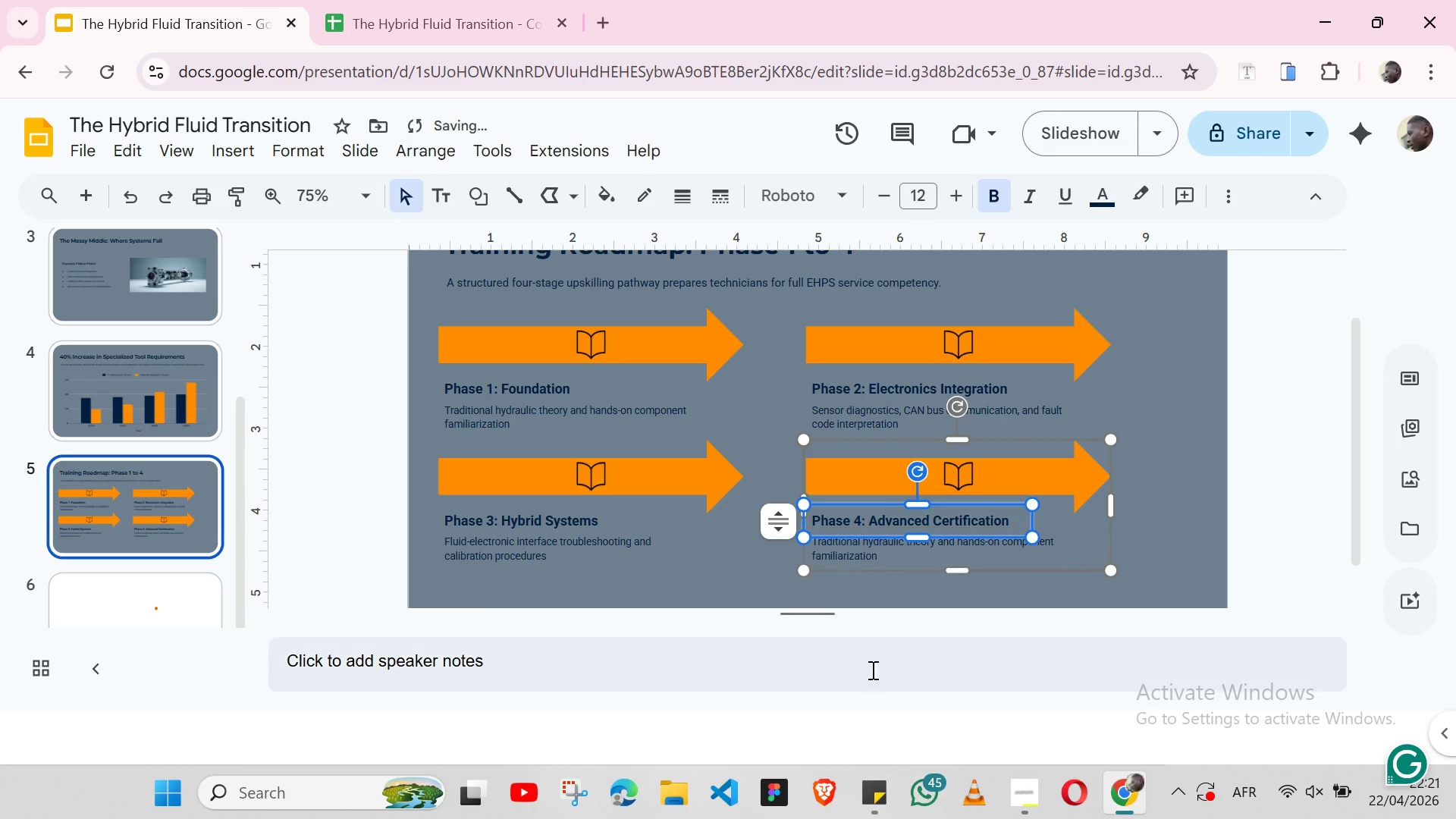 
left_click([861, 790])
 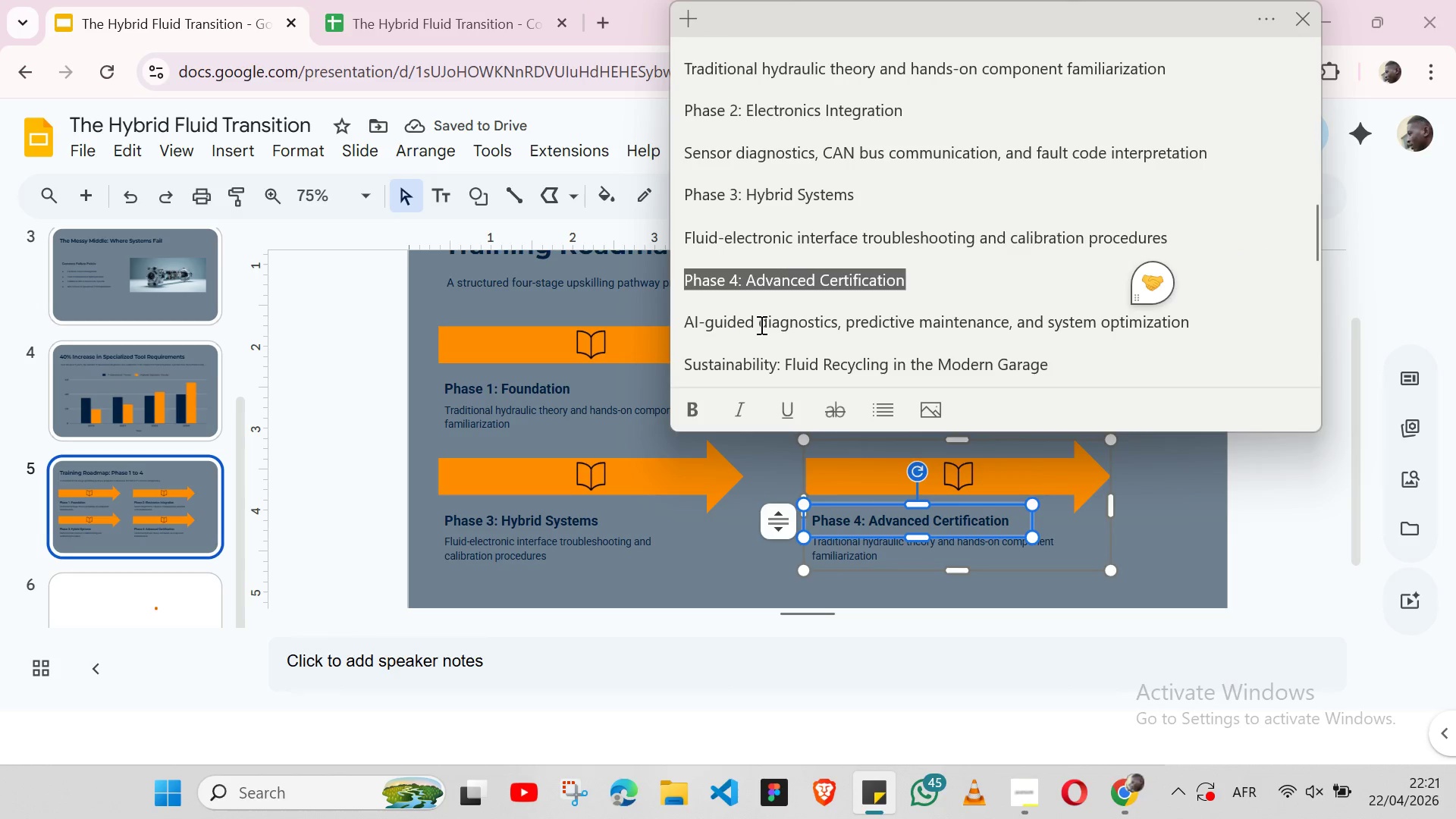 
double_click([760, 325])
 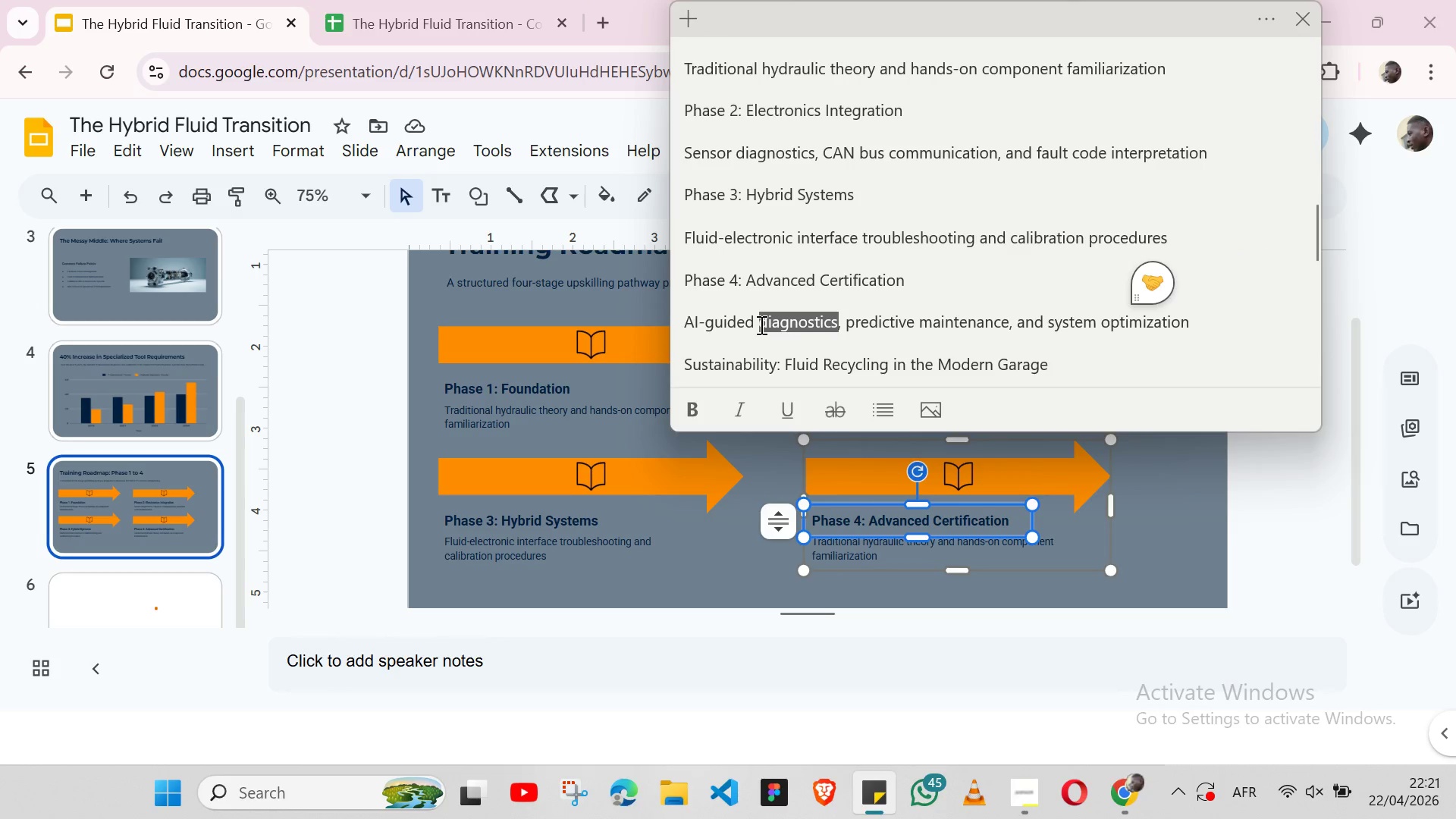 
triple_click([760, 325])
 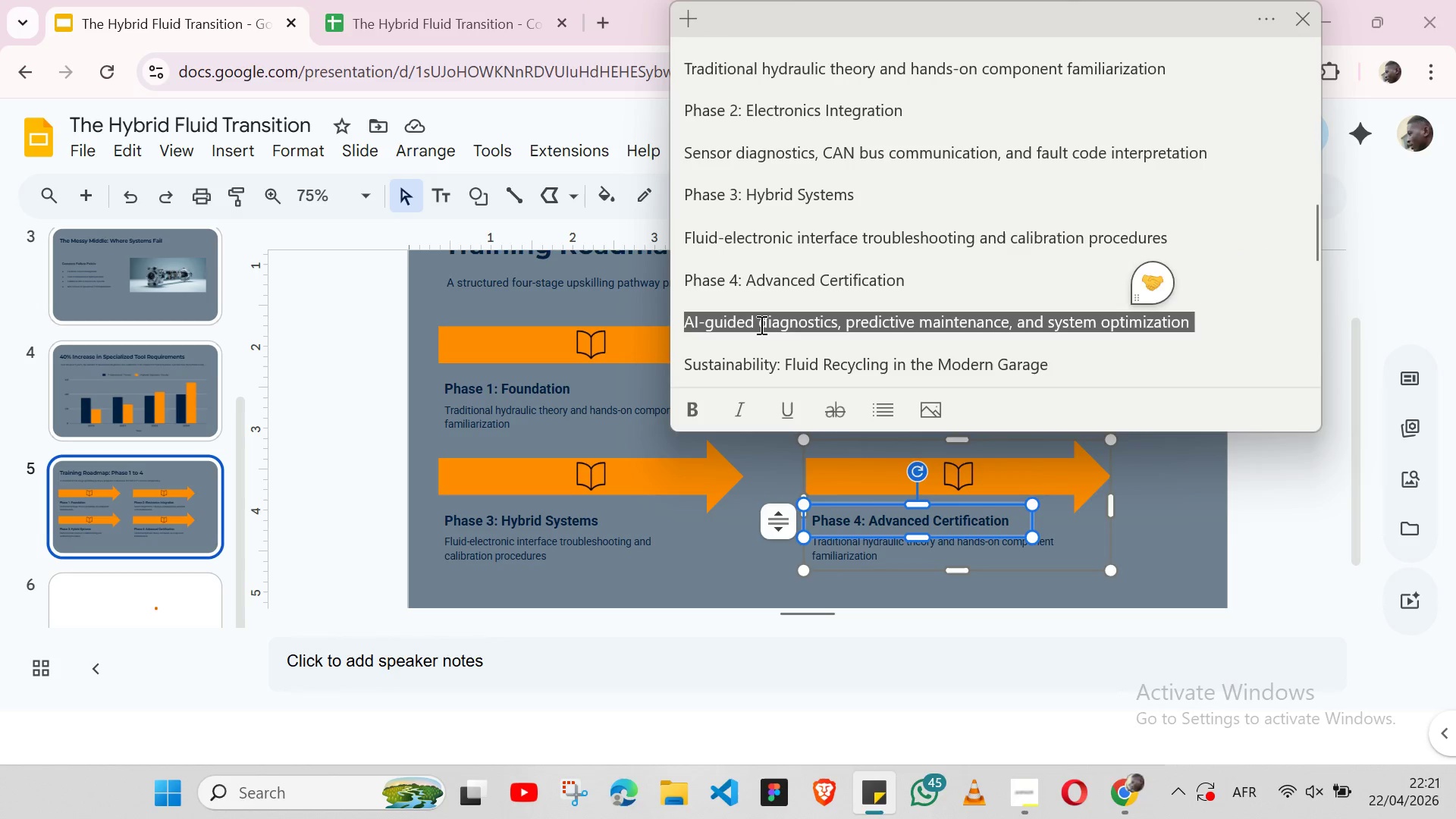 
key(Shift+ShiftLeft)
 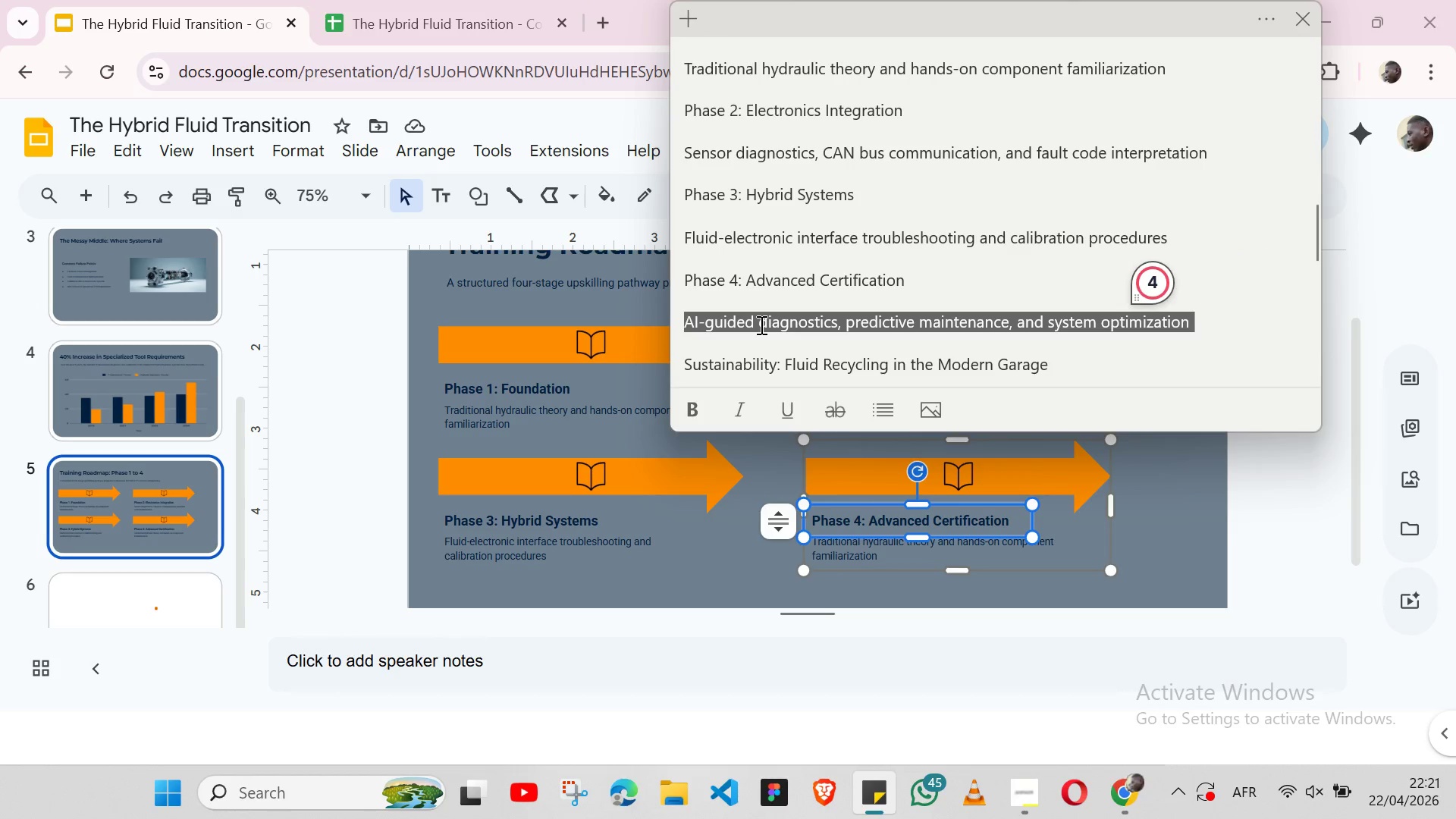 
key(Shift+ArrowLeft)
 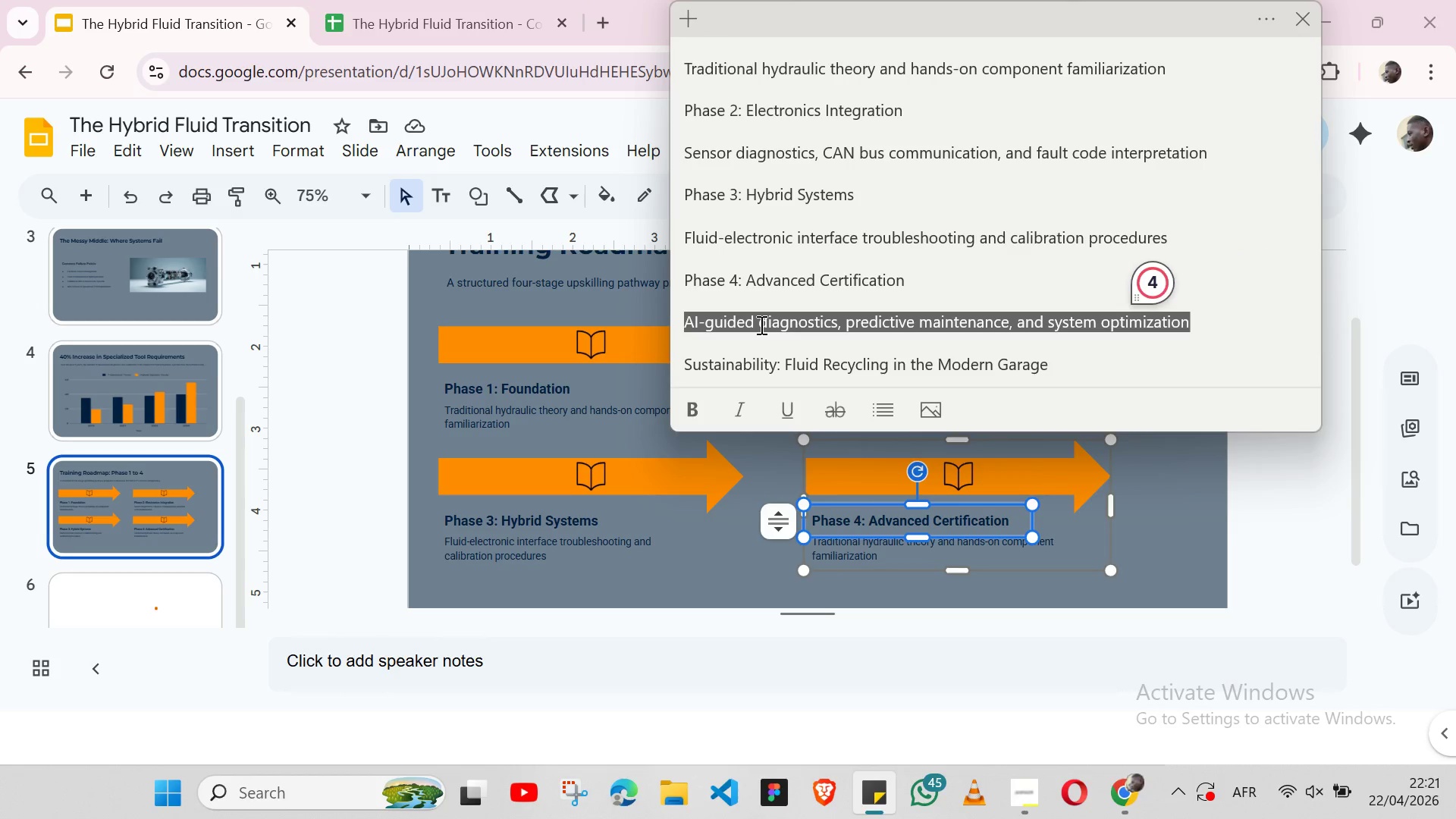 
key(Control+C)
 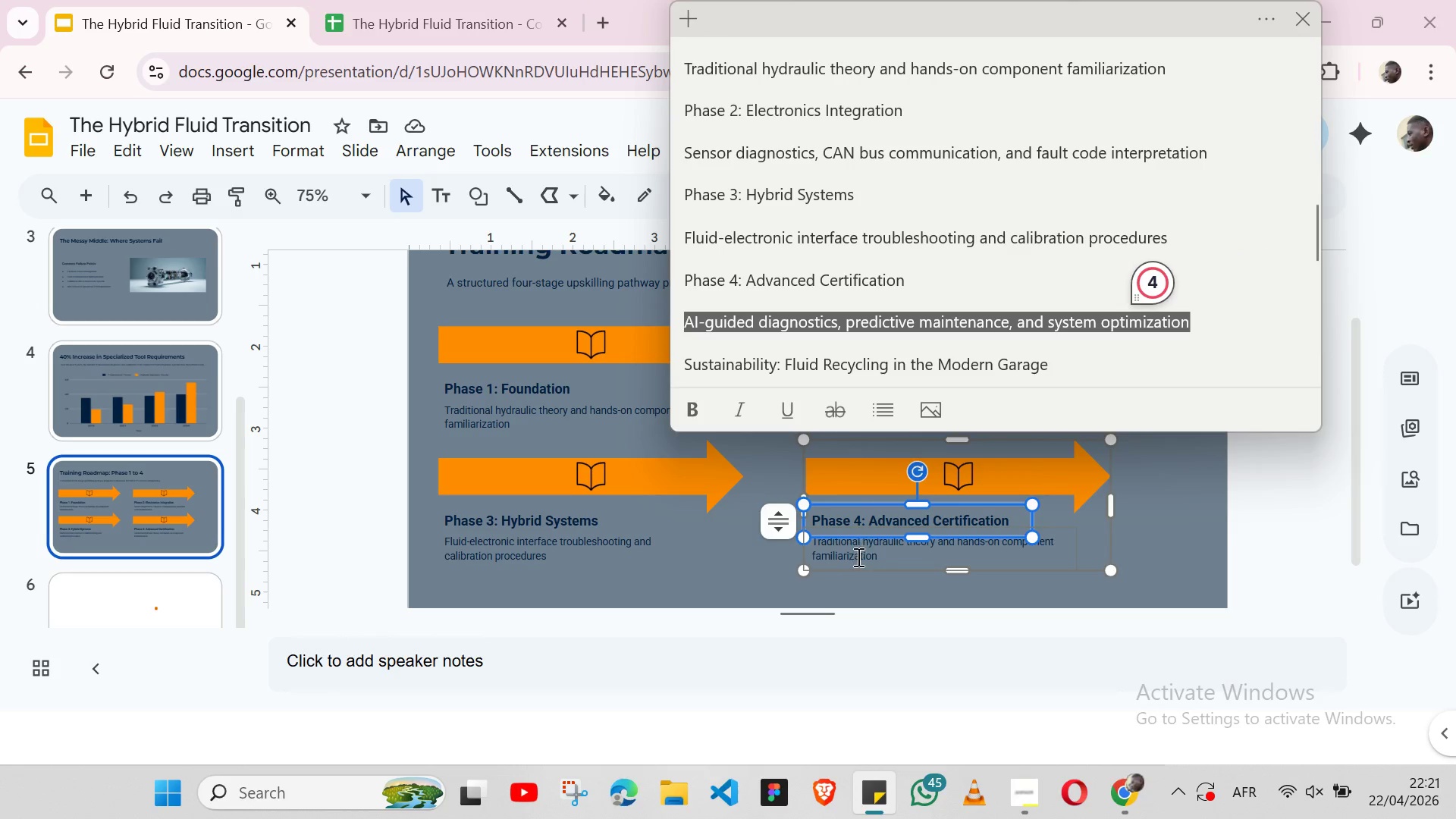 
double_click([857, 557])
 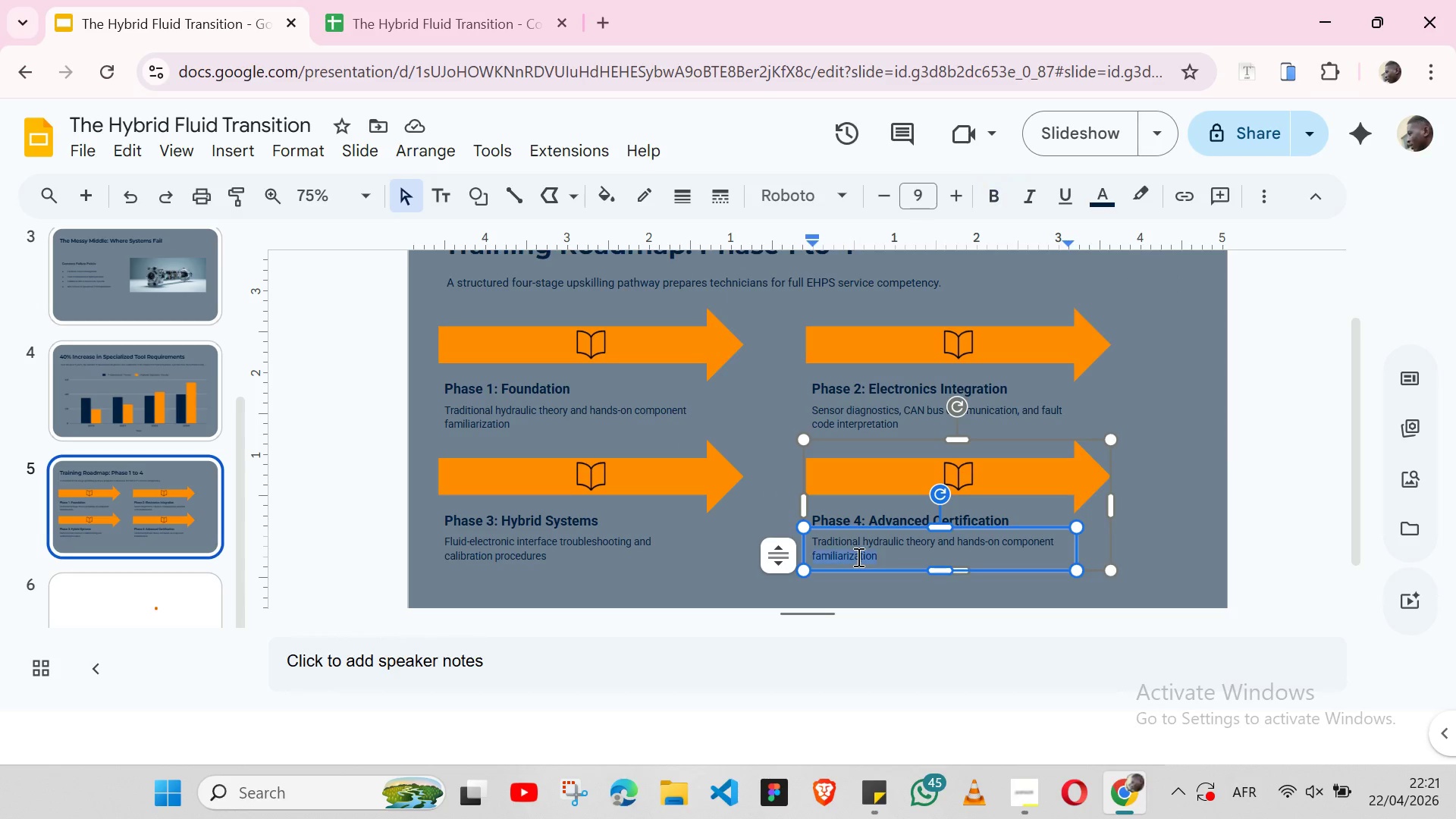 
triple_click([857, 557])
 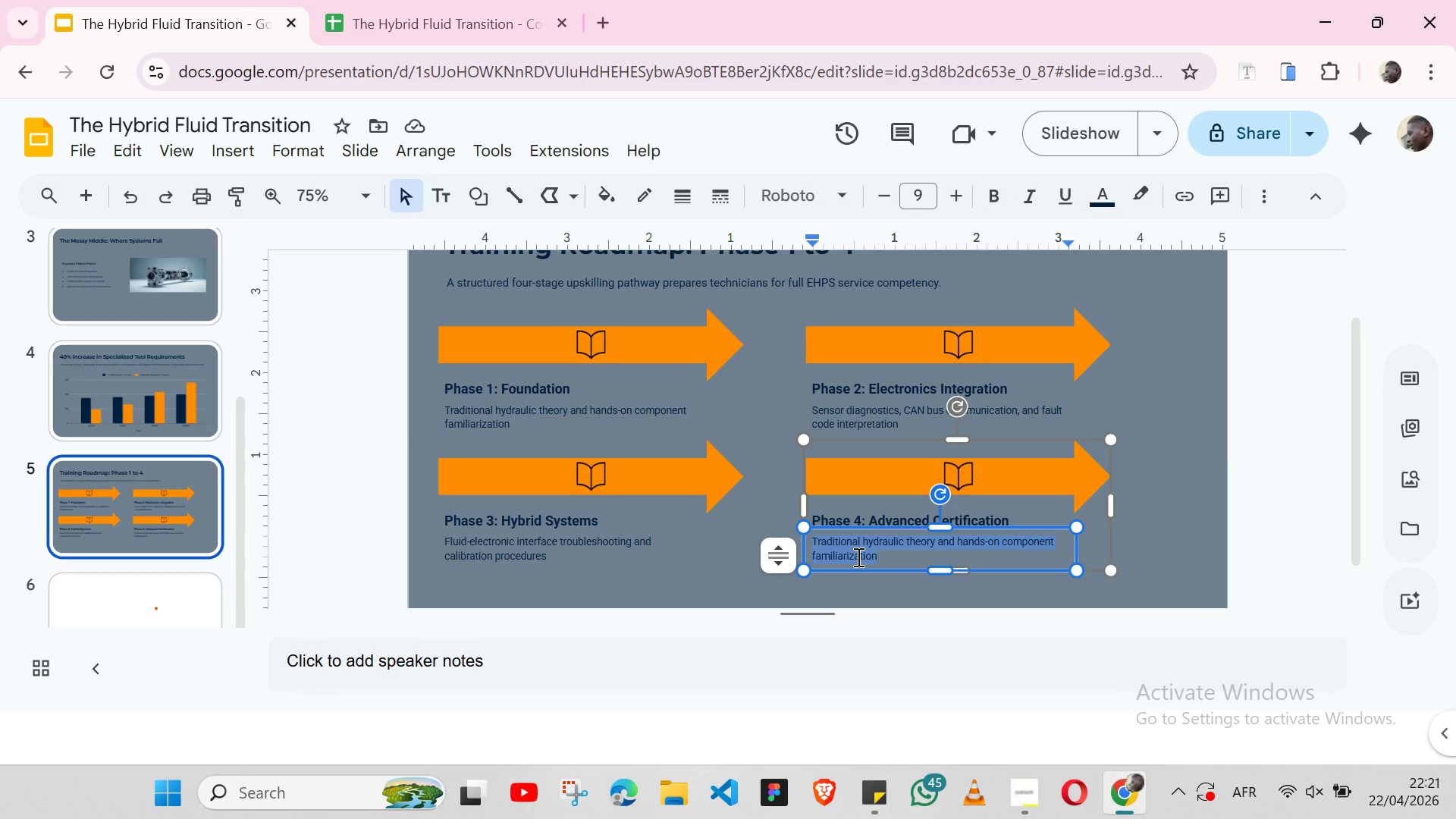 
key(Control+V)
 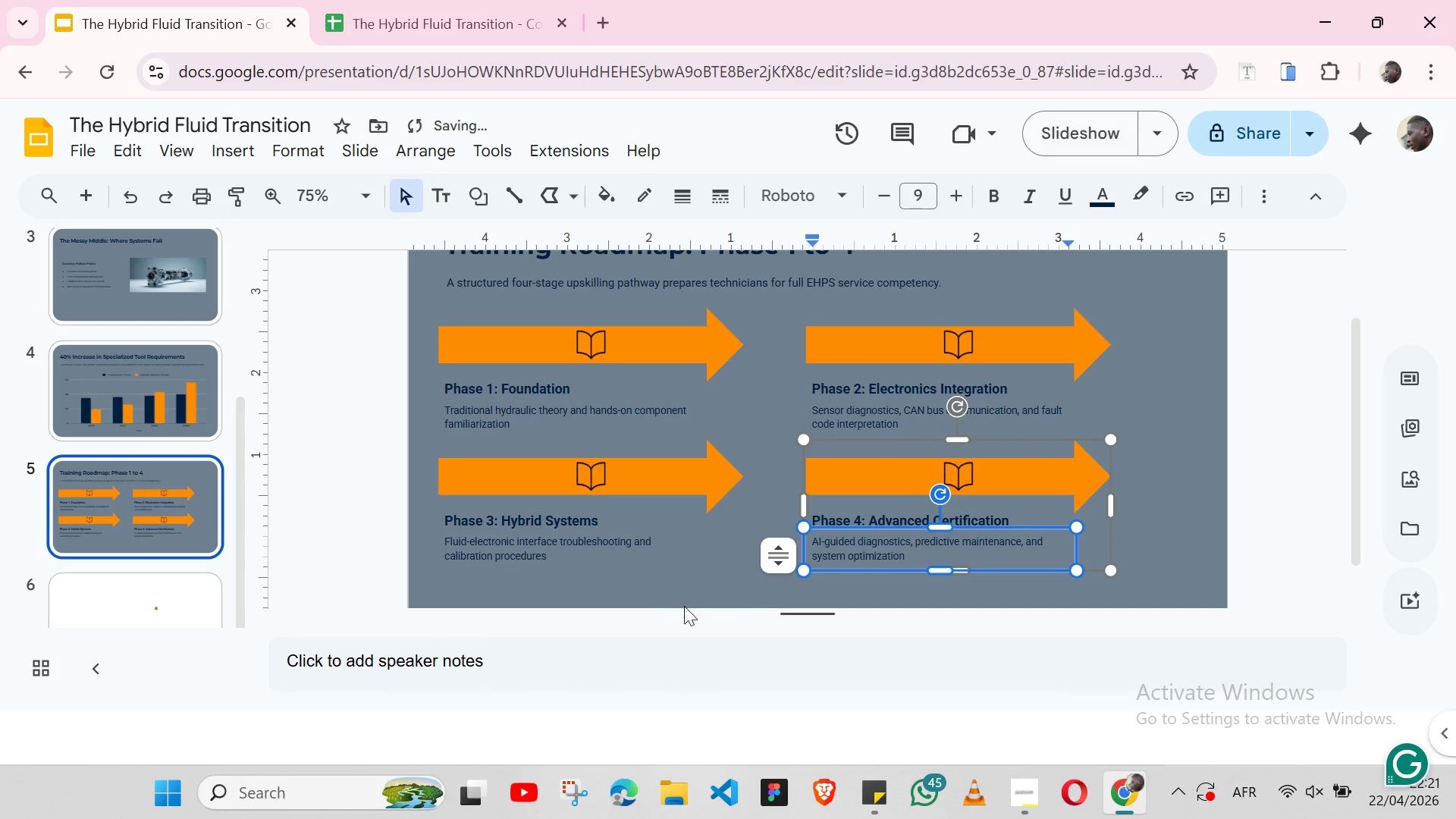 
left_click([708, 571])
 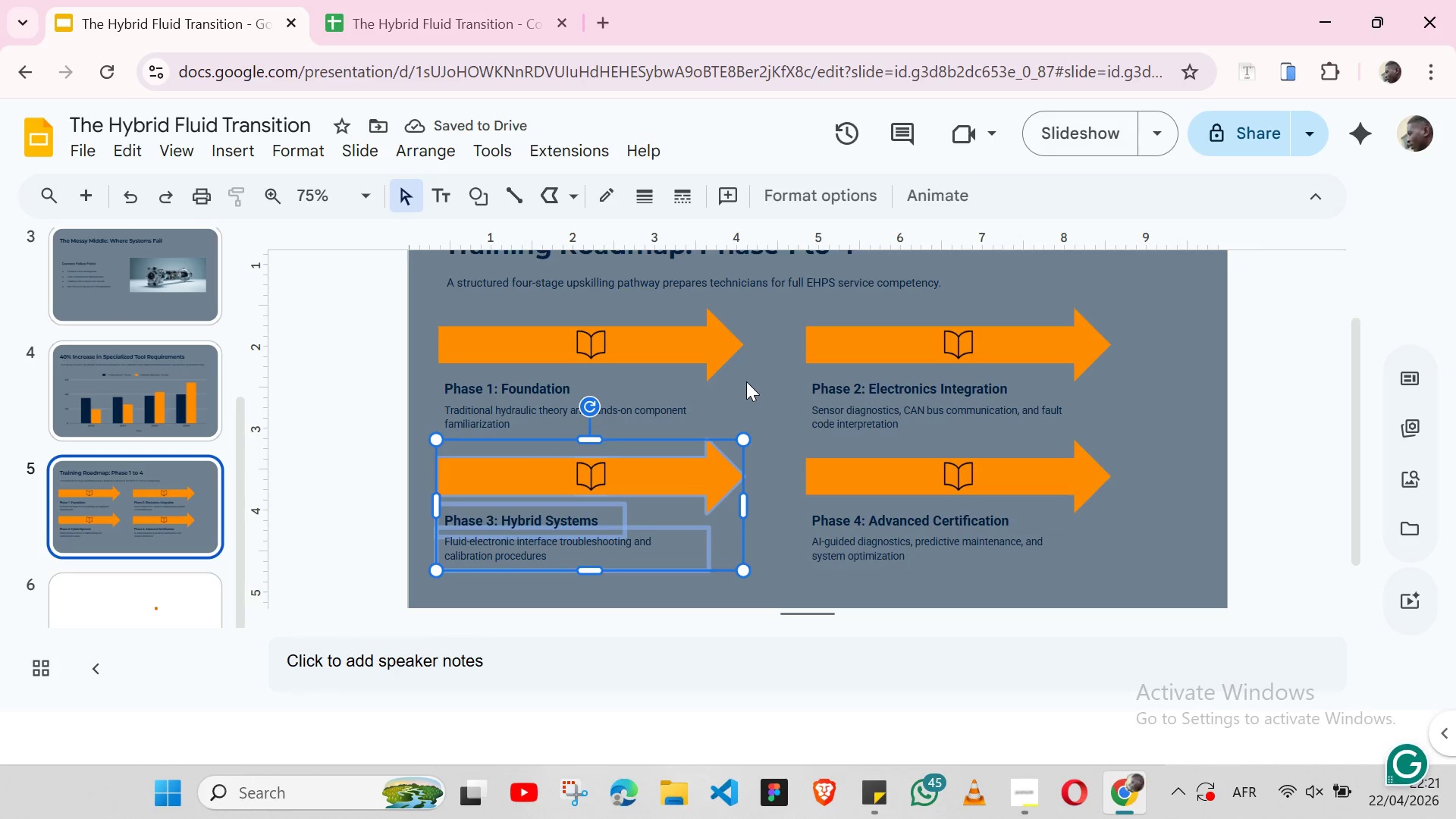 
left_click([749, 382])
 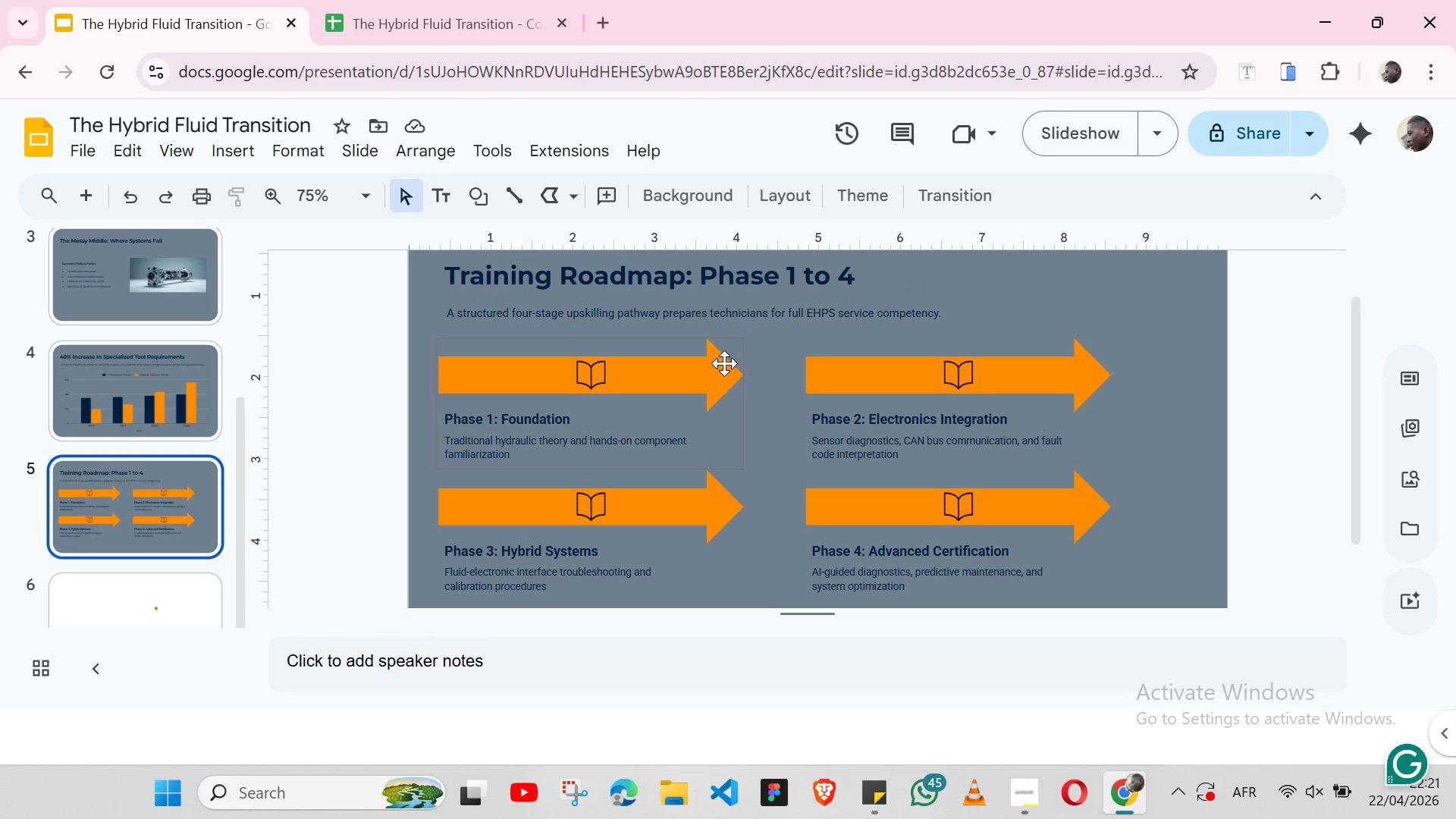 
left_click([724, 363])
 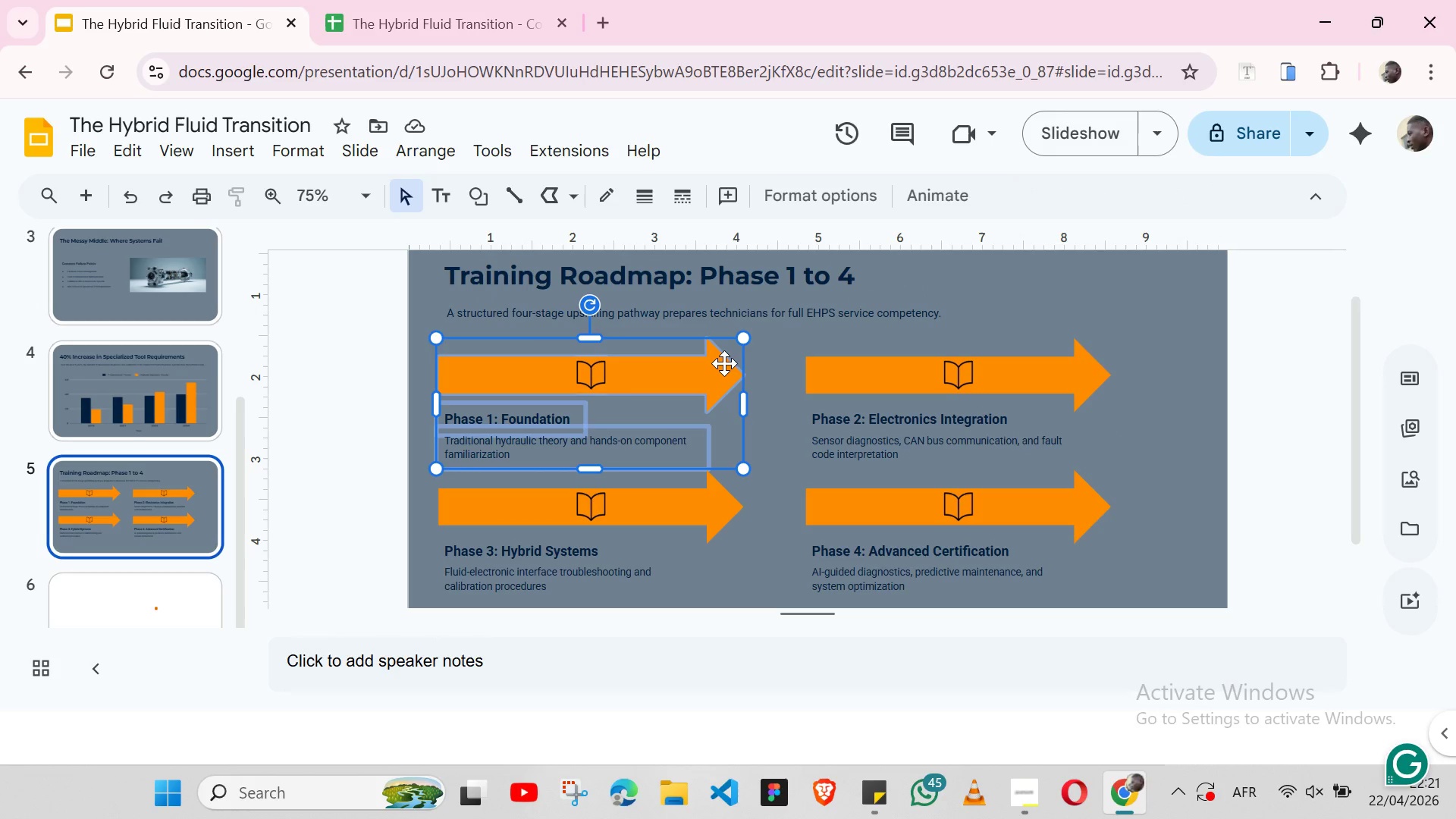 
hold_key(key=ShiftLeft, duration=1.53)
left_click([827, 353])
 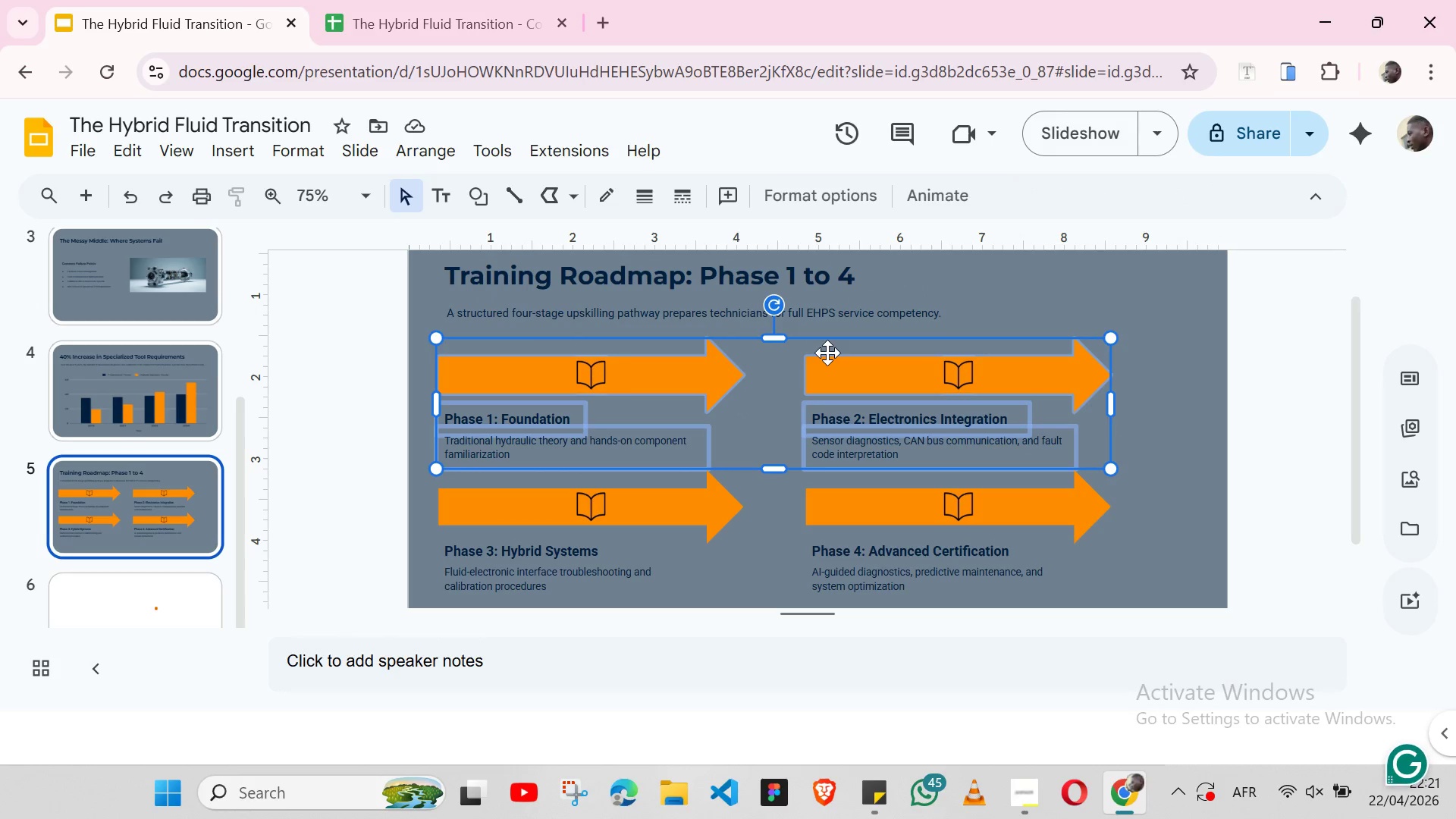 
hold_key(key=ShiftLeft, duration=0.94)
 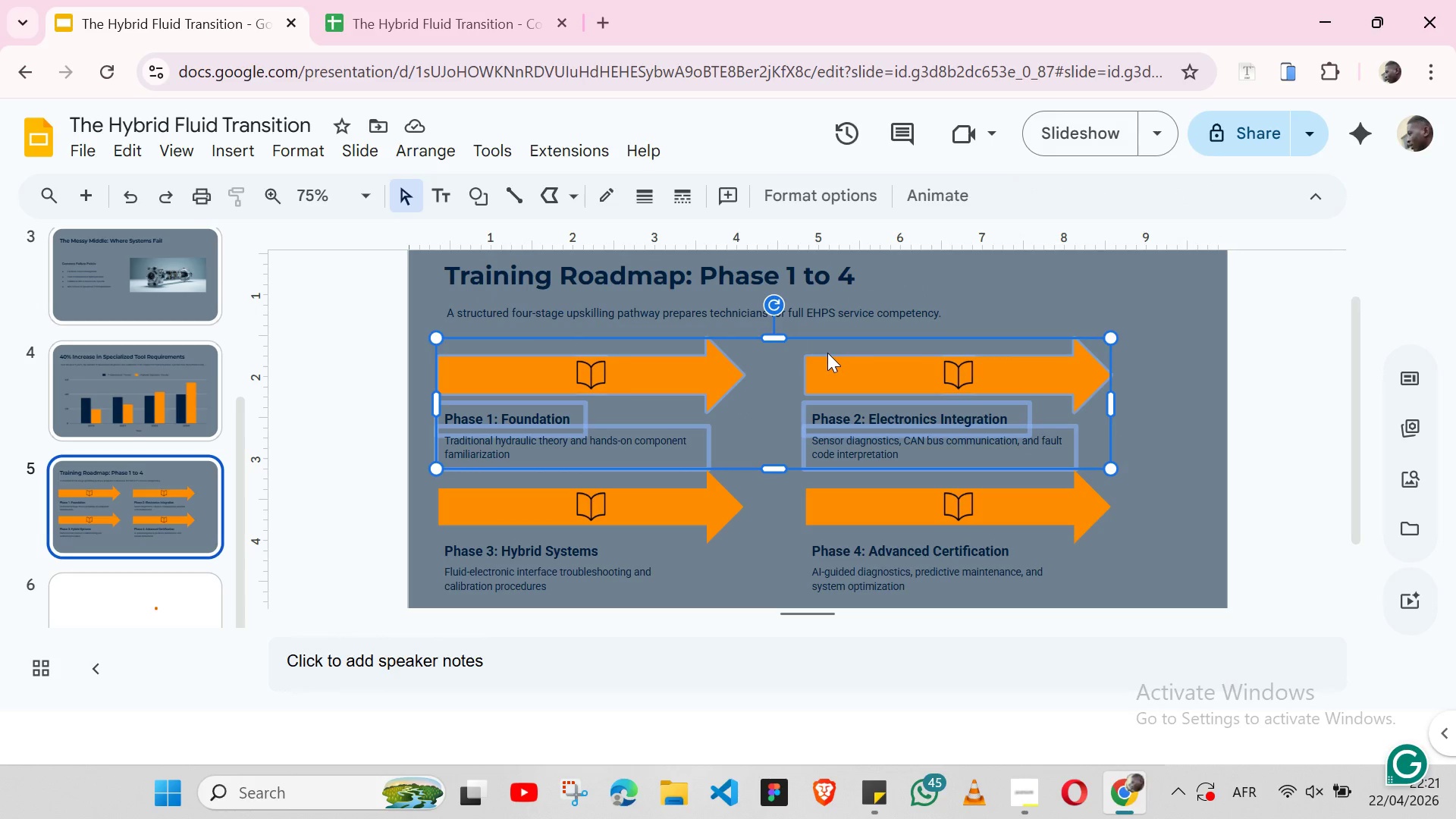 
right_click([827, 353])
 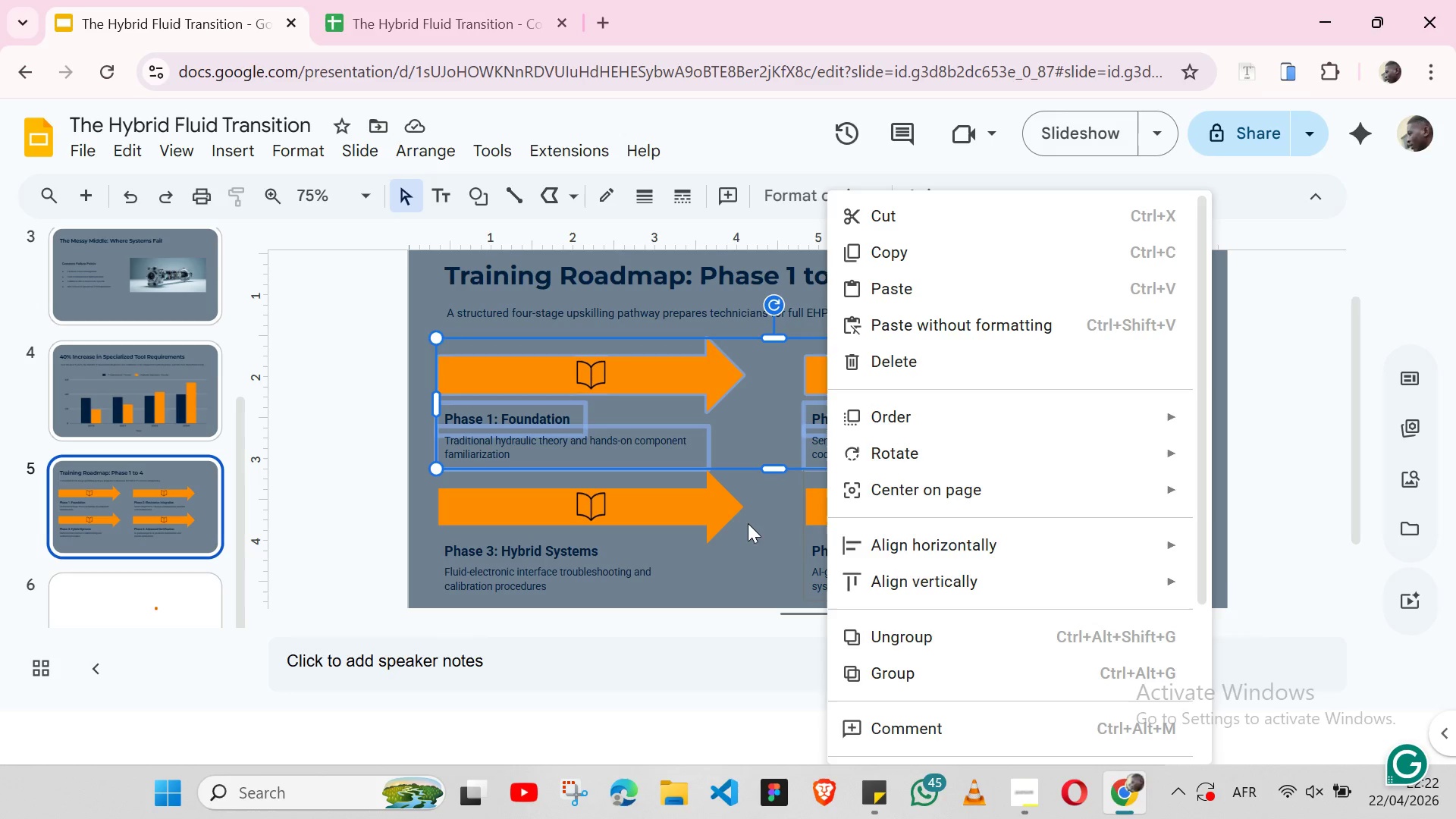 
hold_key(key=ShiftLeft, duration=1.53)
left_click([736, 513])
 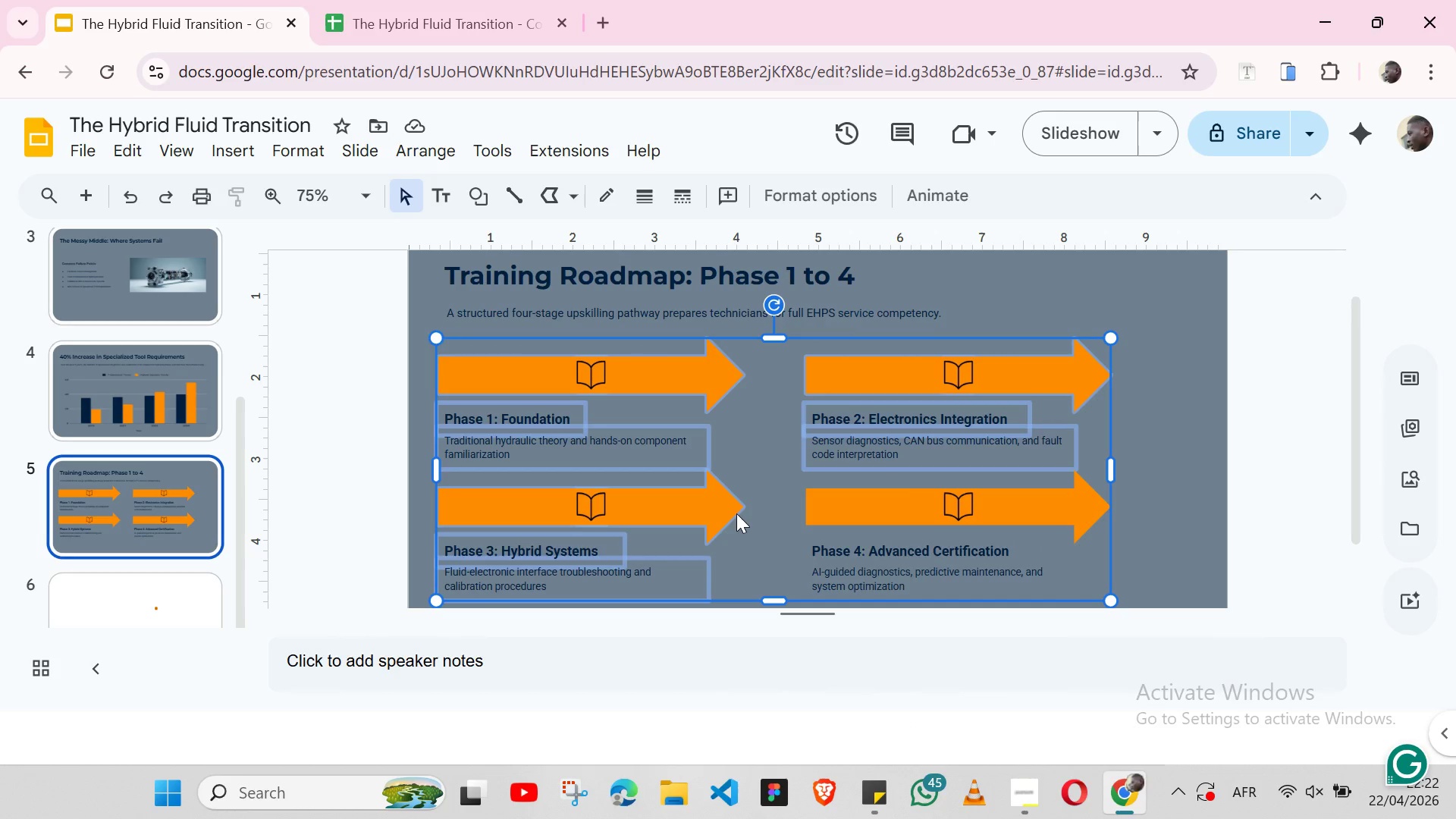 
hold_key(key=ShiftLeft, duration=0.59)
 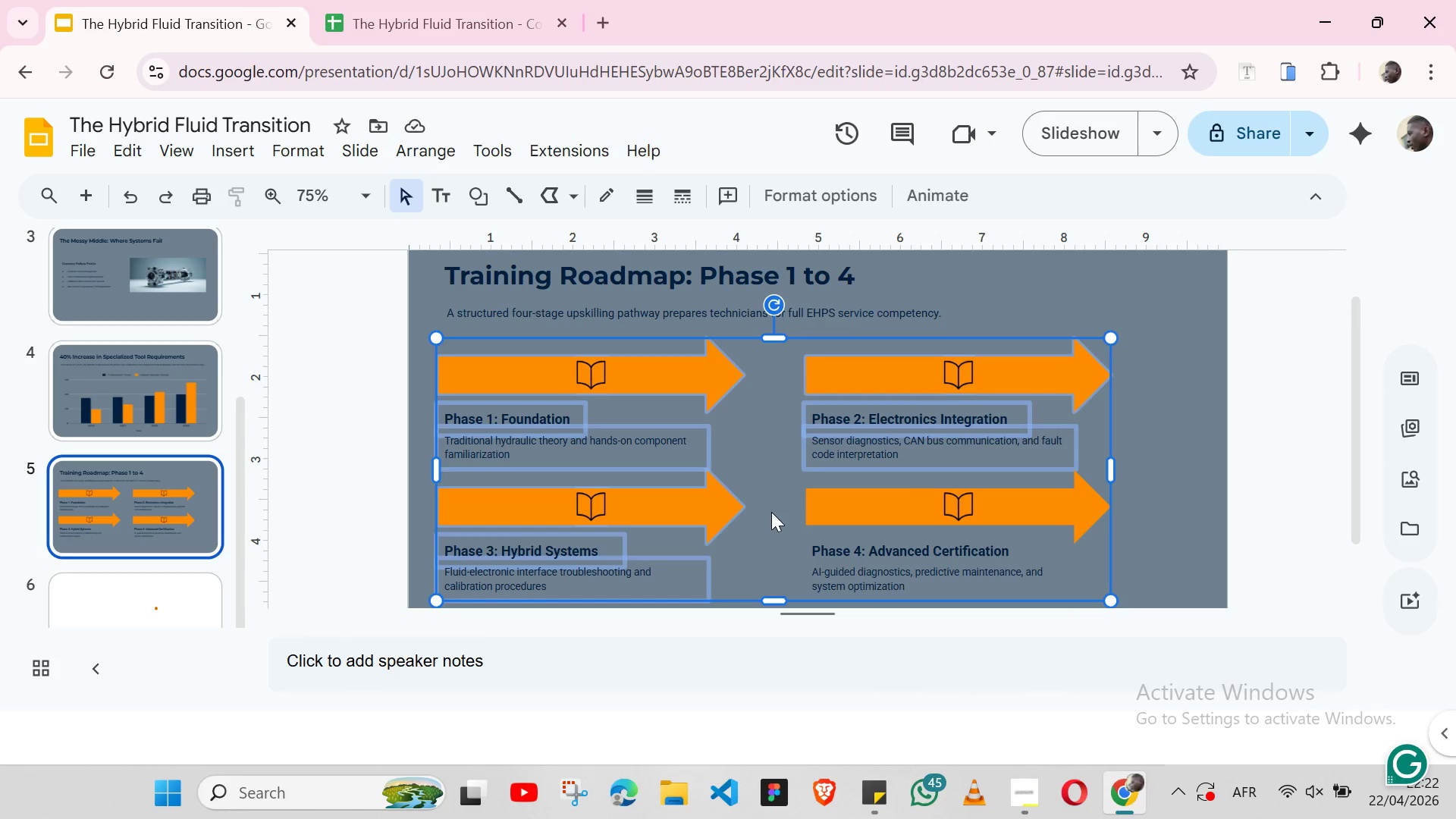 
left_click([771, 512])
 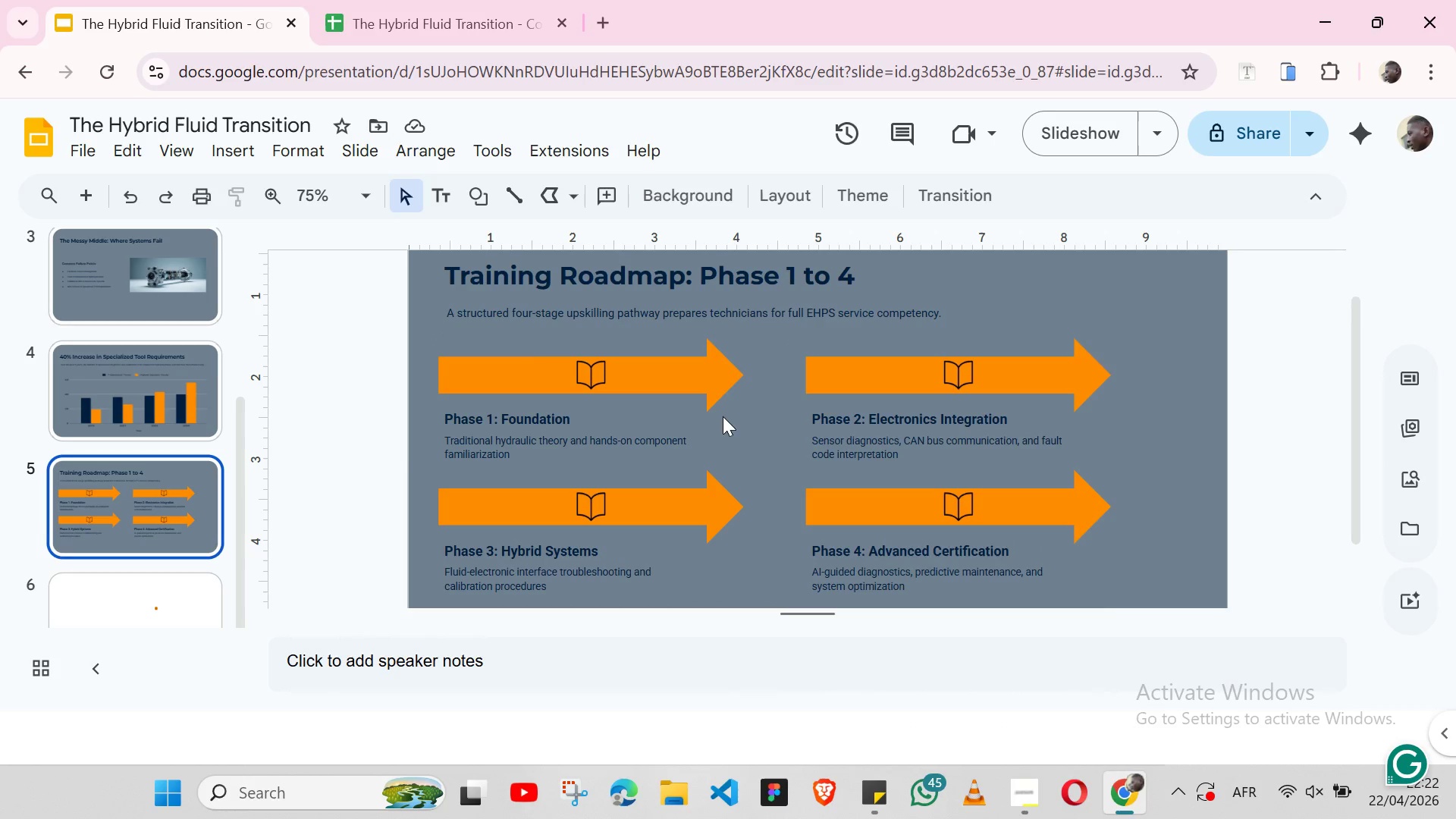 
left_click([711, 431])
 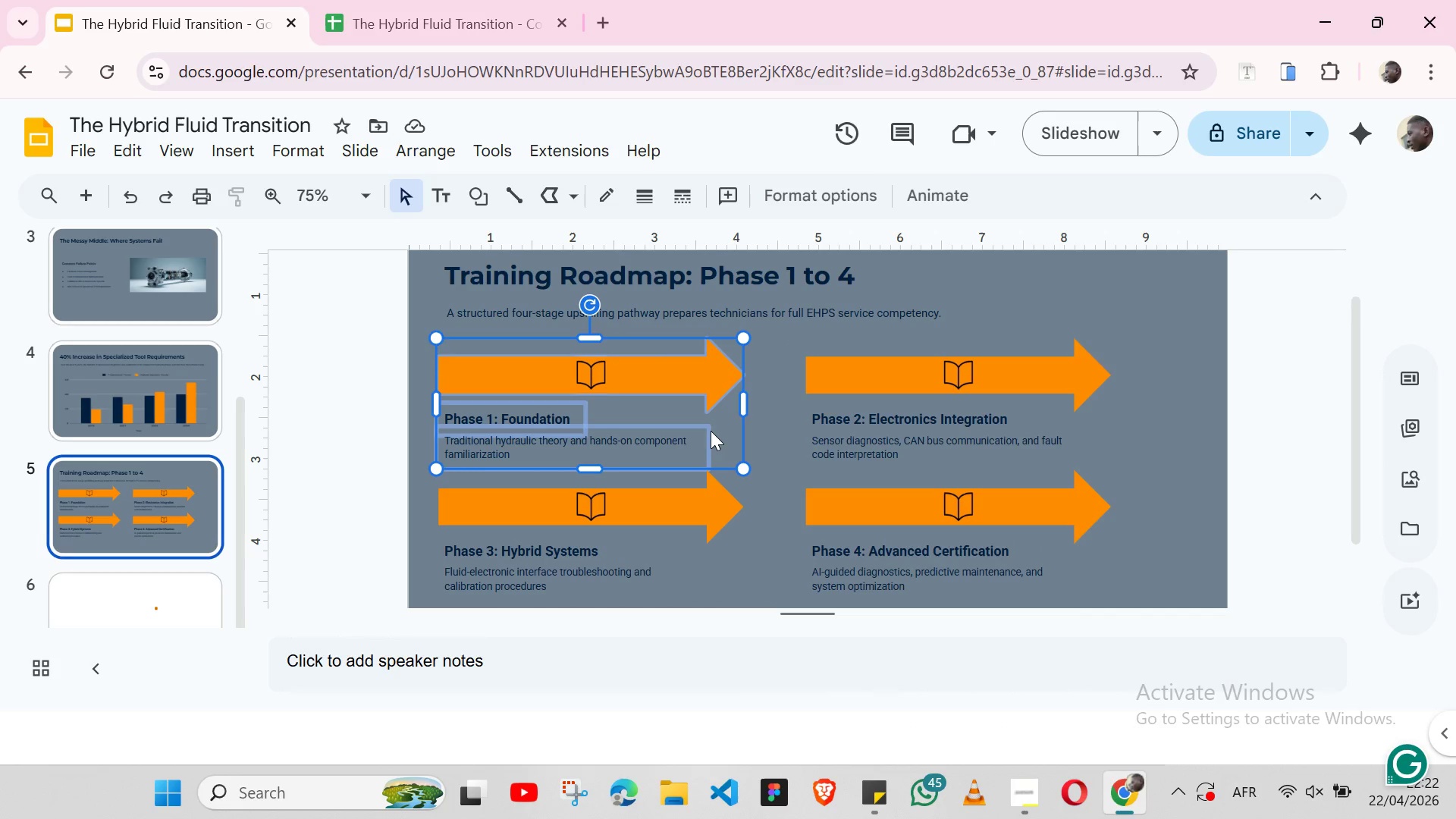 
hold_key(key=ShiftLeft, duration=1.52)
left_click([996, 453])
 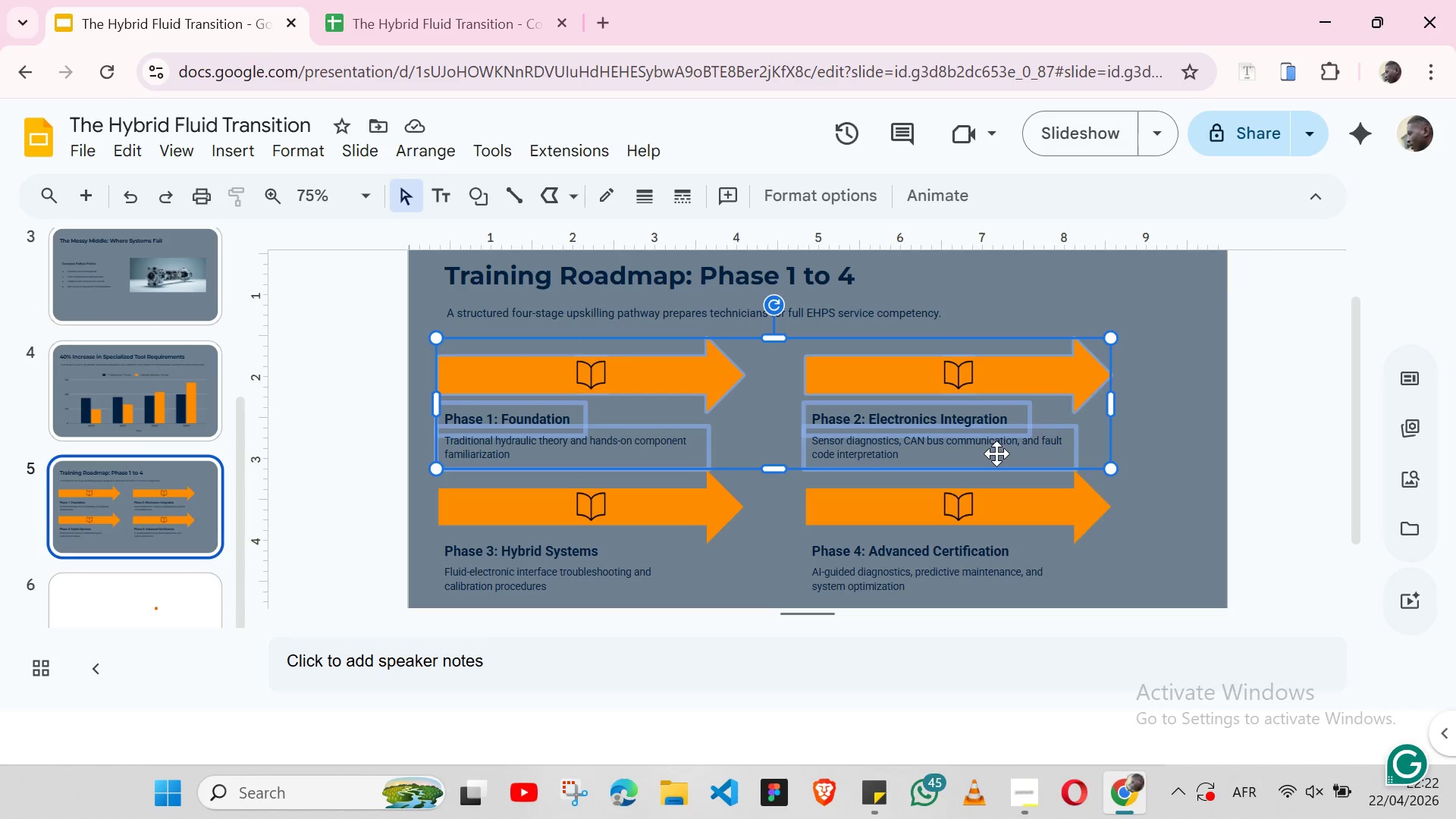 
hold_key(key=ShiftLeft, duration=1.51)
 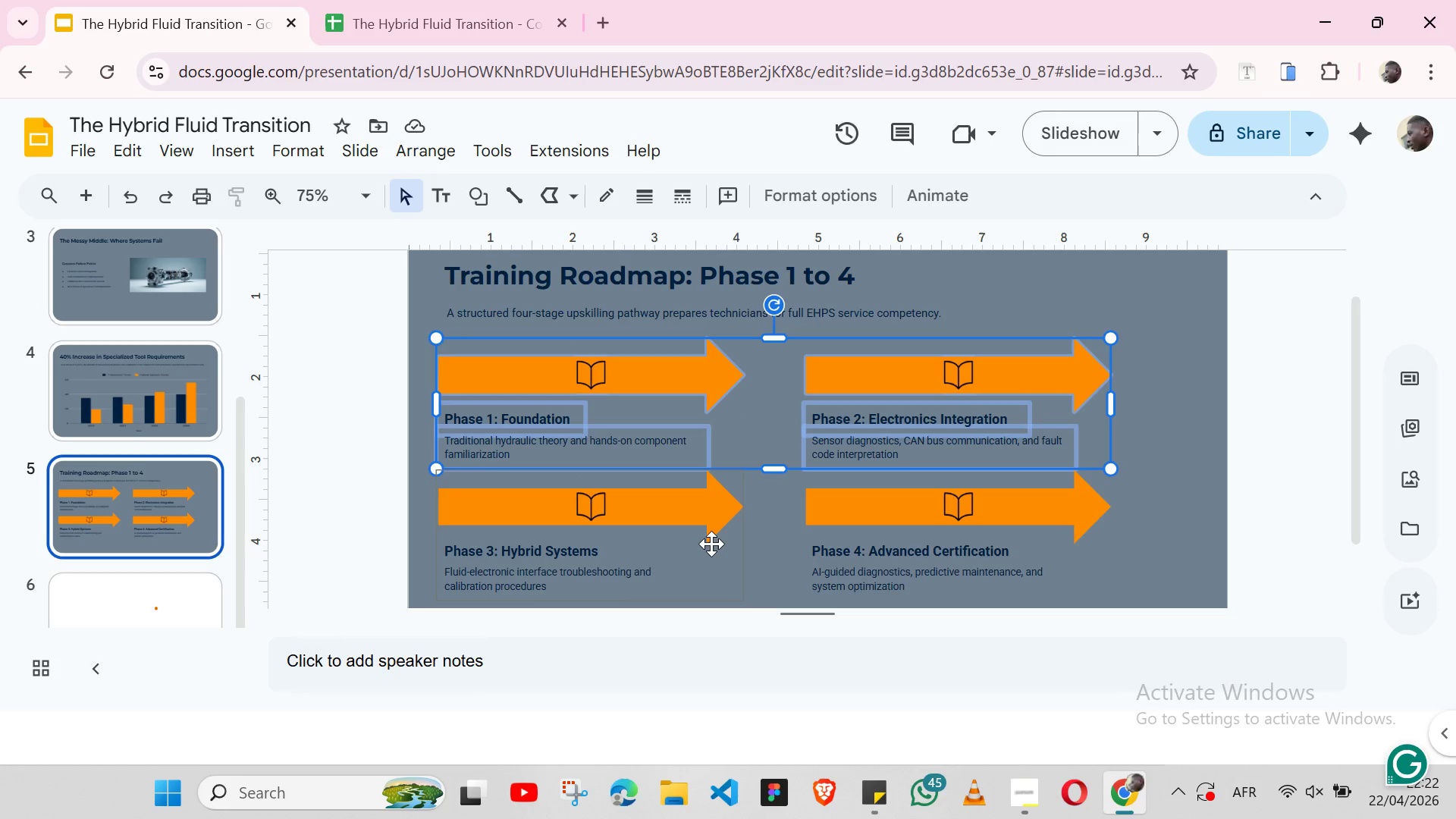 
hold_key(key=ShiftLeft, duration=1.5)
left_click([711, 544])
 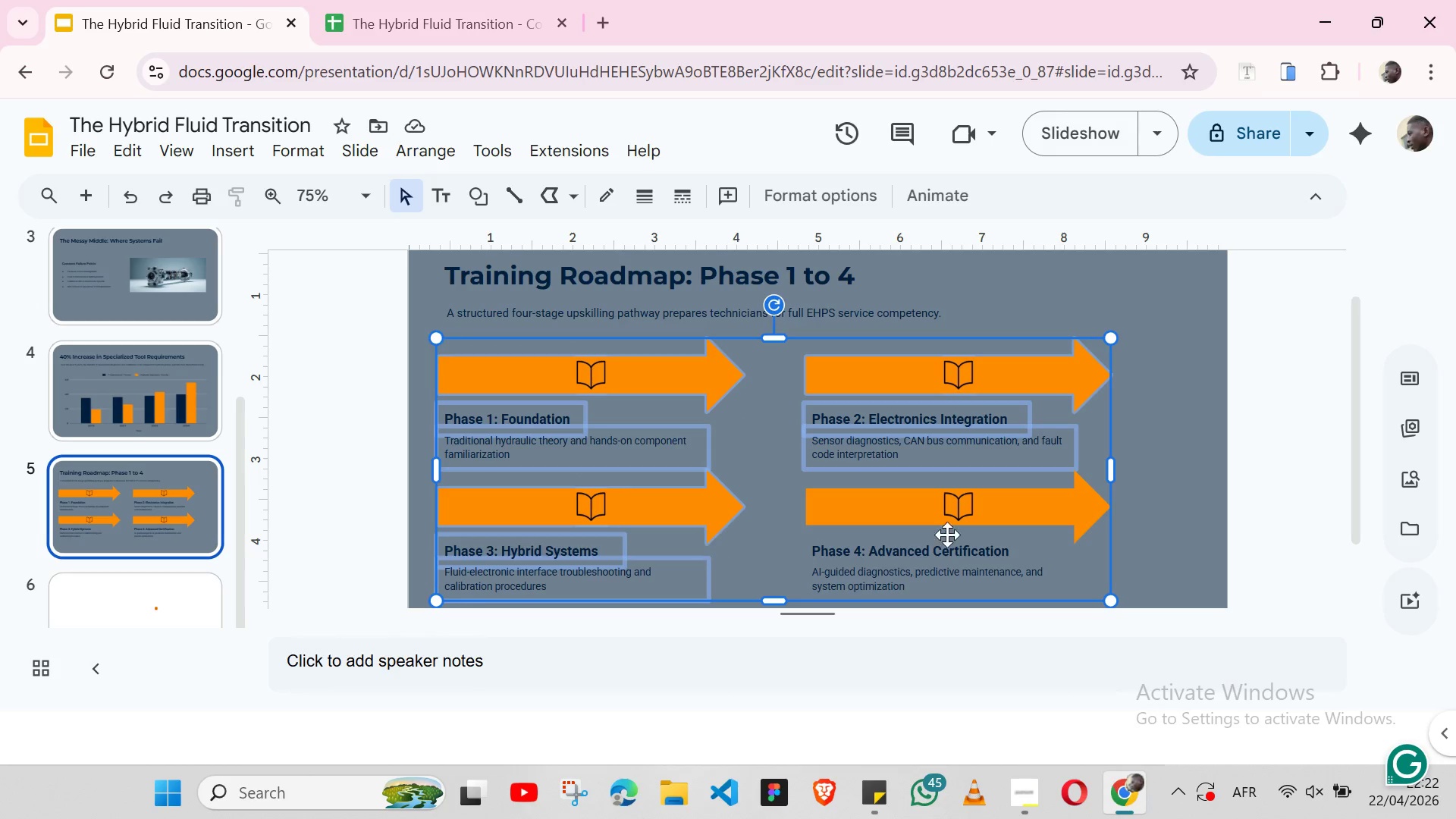 
hold_key(key=ShiftLeft, duration=1.5)
left_click([1055, 560])
 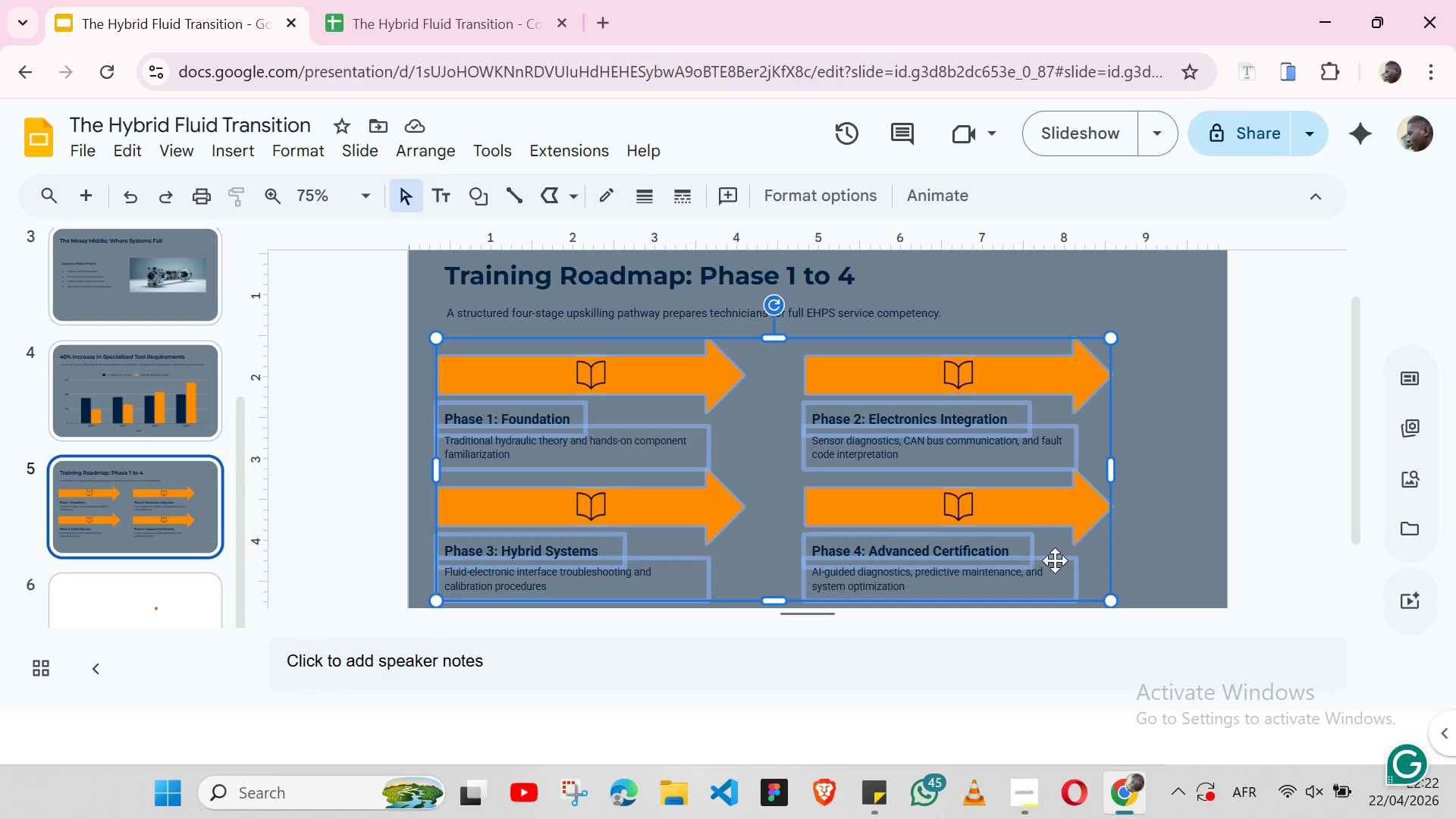 
hold_key(key=ShiftLeft, duration=0.45)
 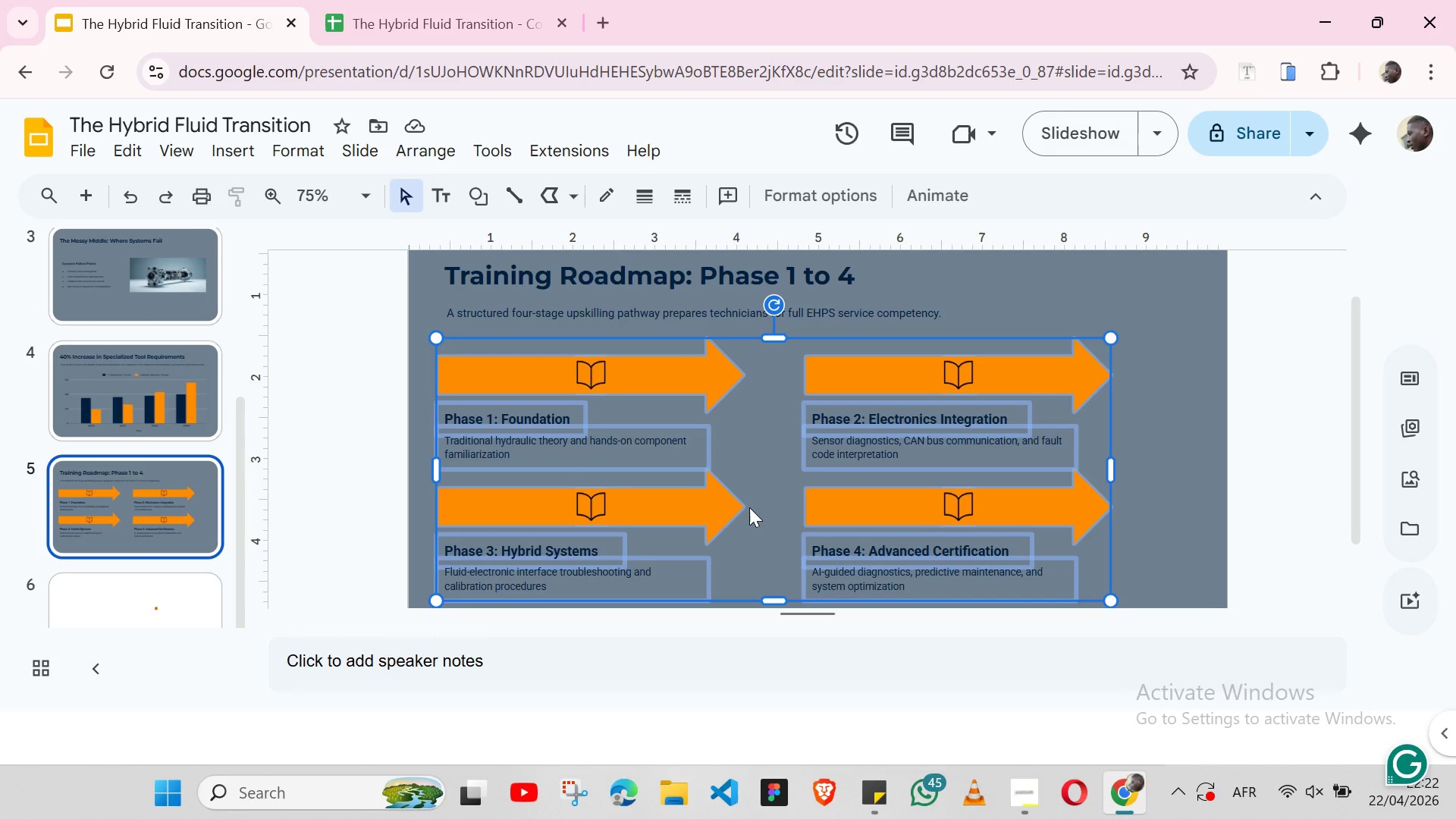 
wait(8.03)
 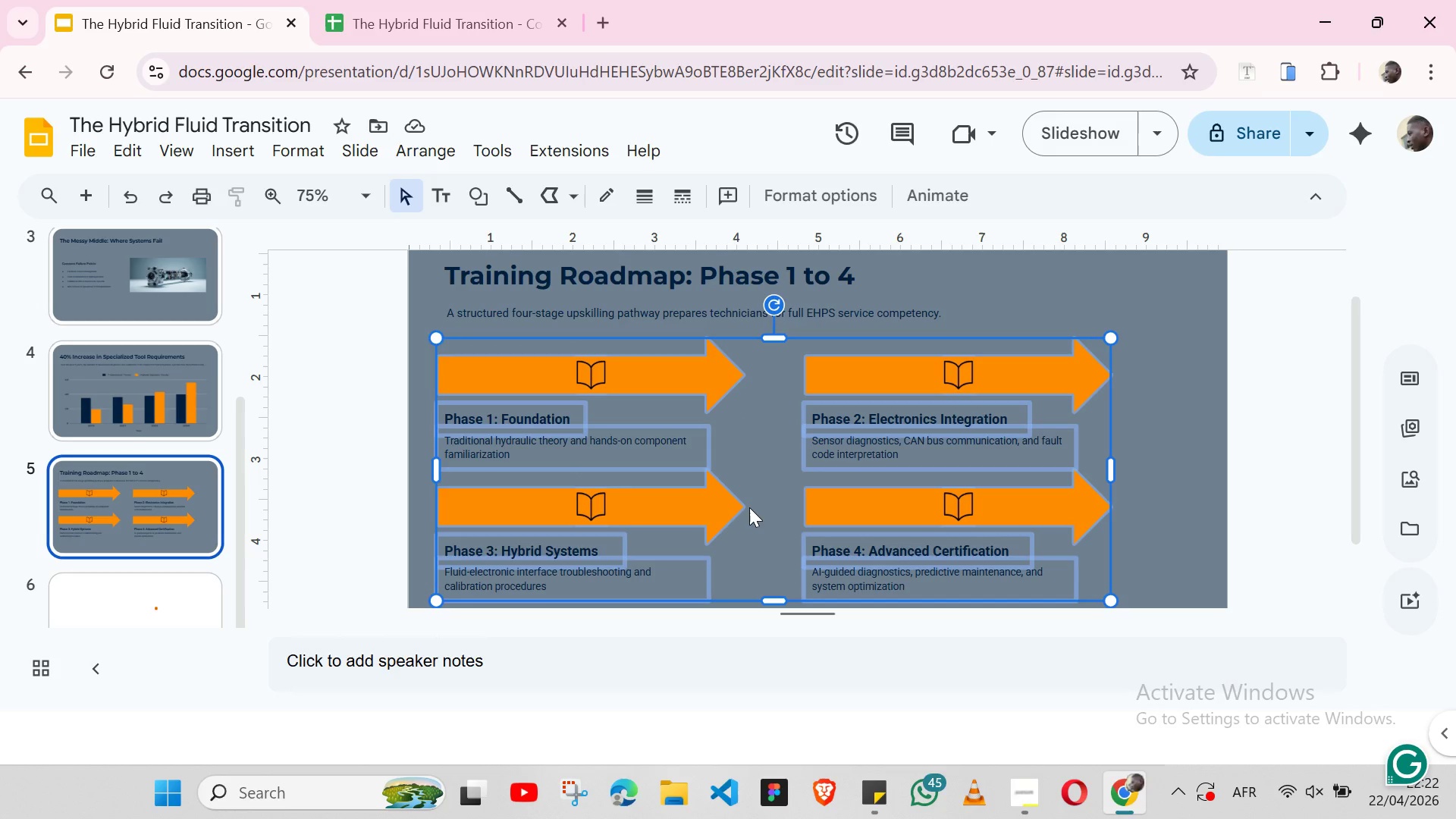 
left_click([746, 541])
 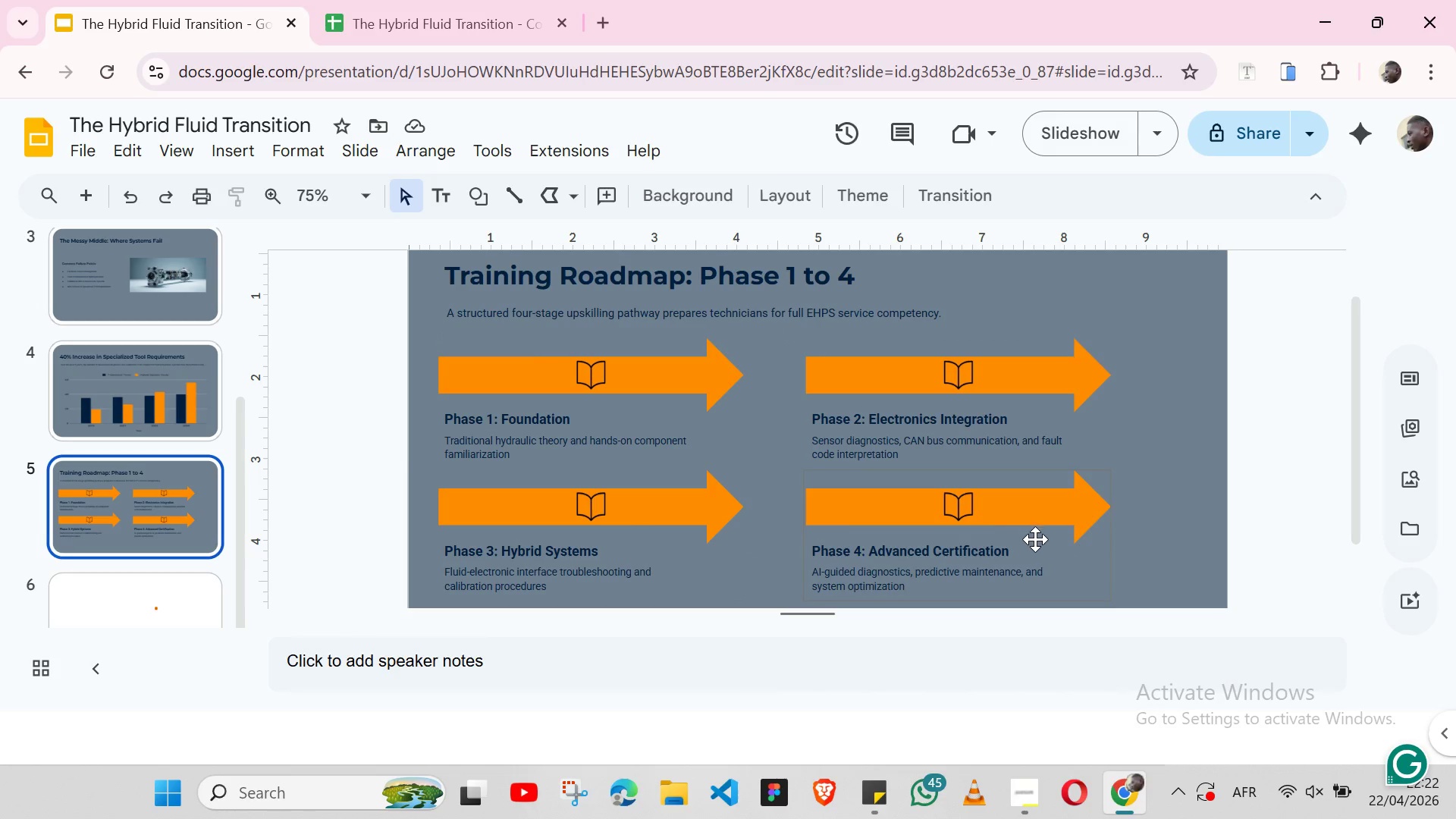 
left_click([1039, 540])
 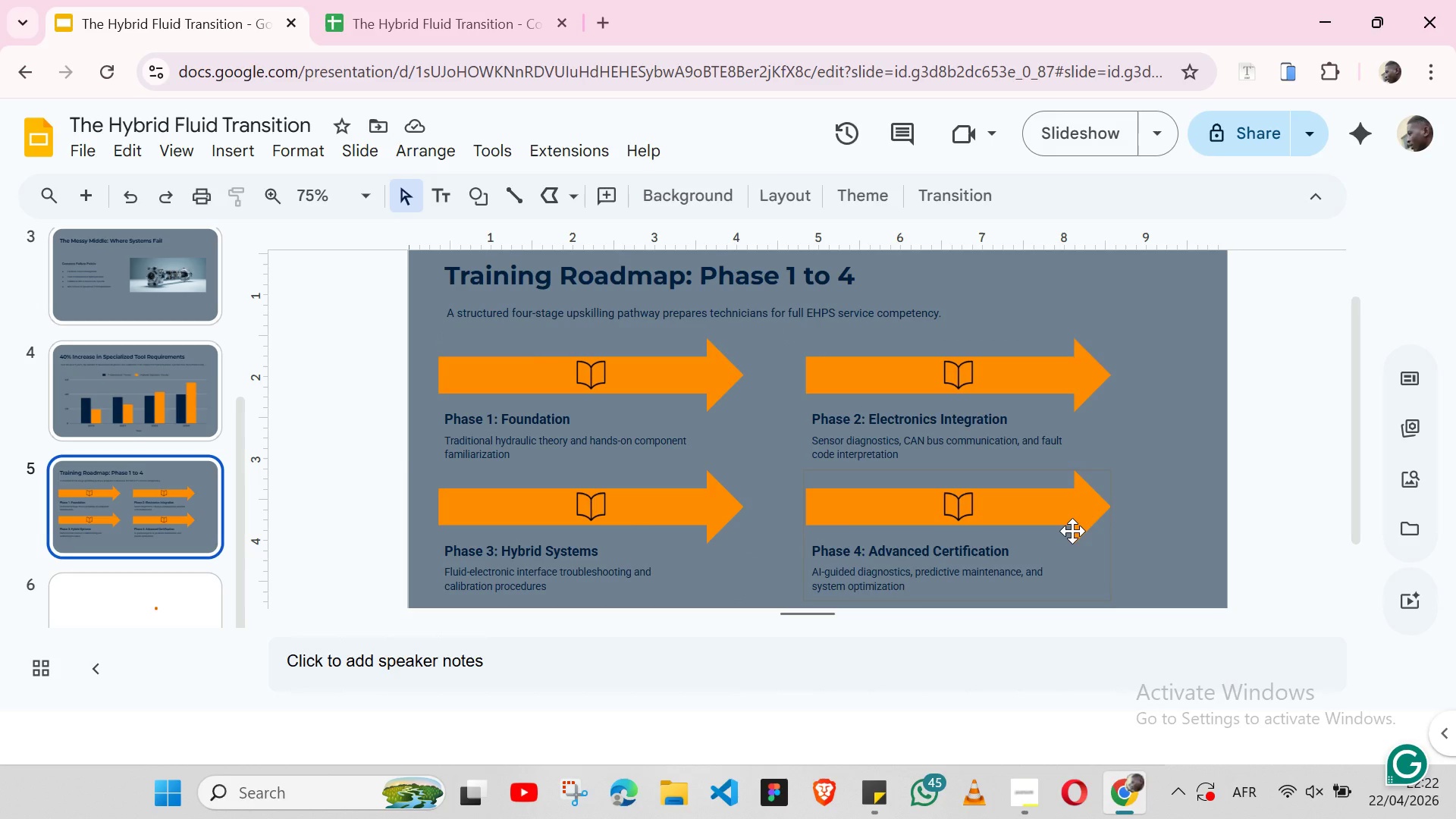 
left_click([1072, 531])
 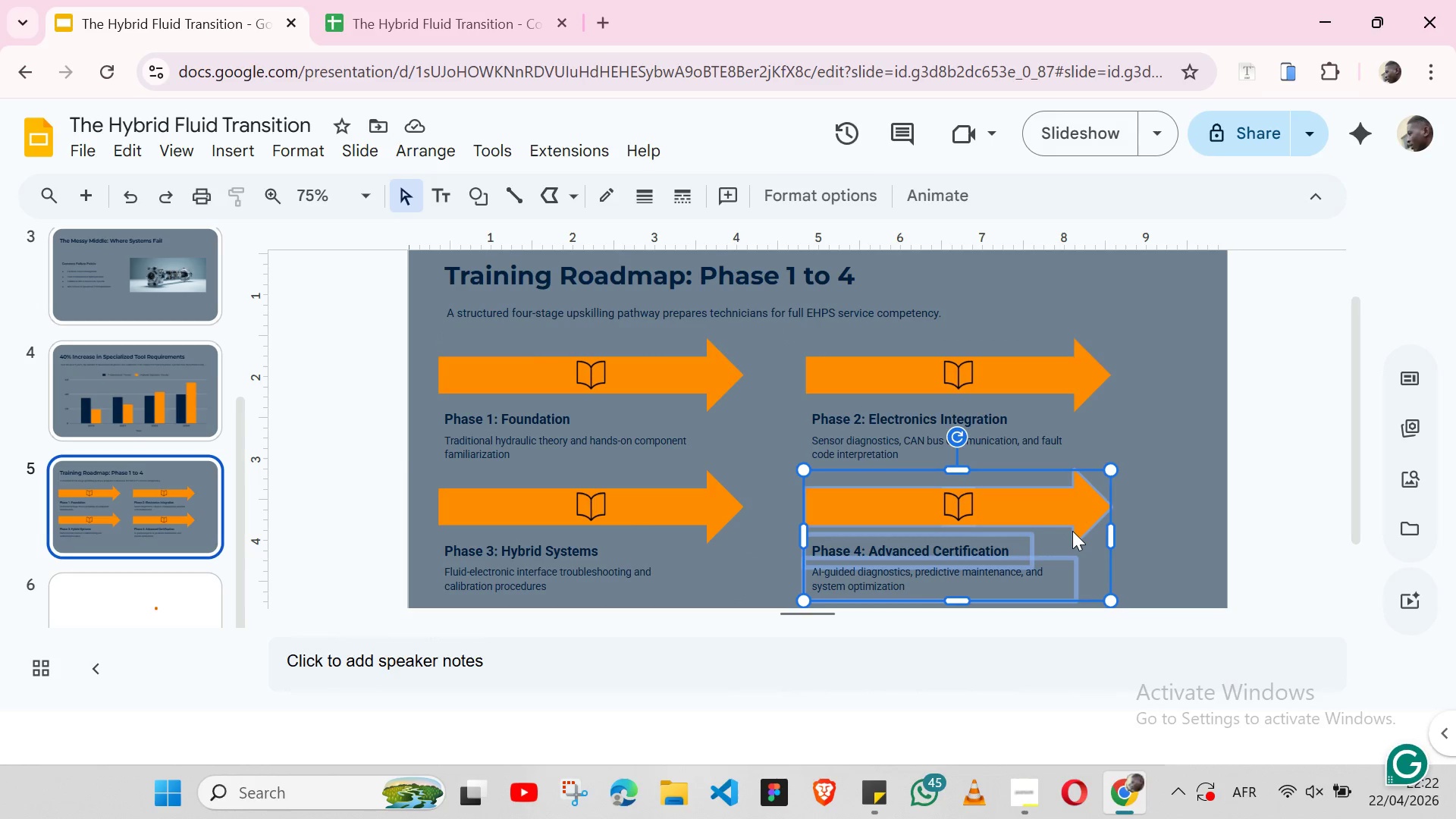 
hold_key(key=ShiftLeft, duration=1.53)
 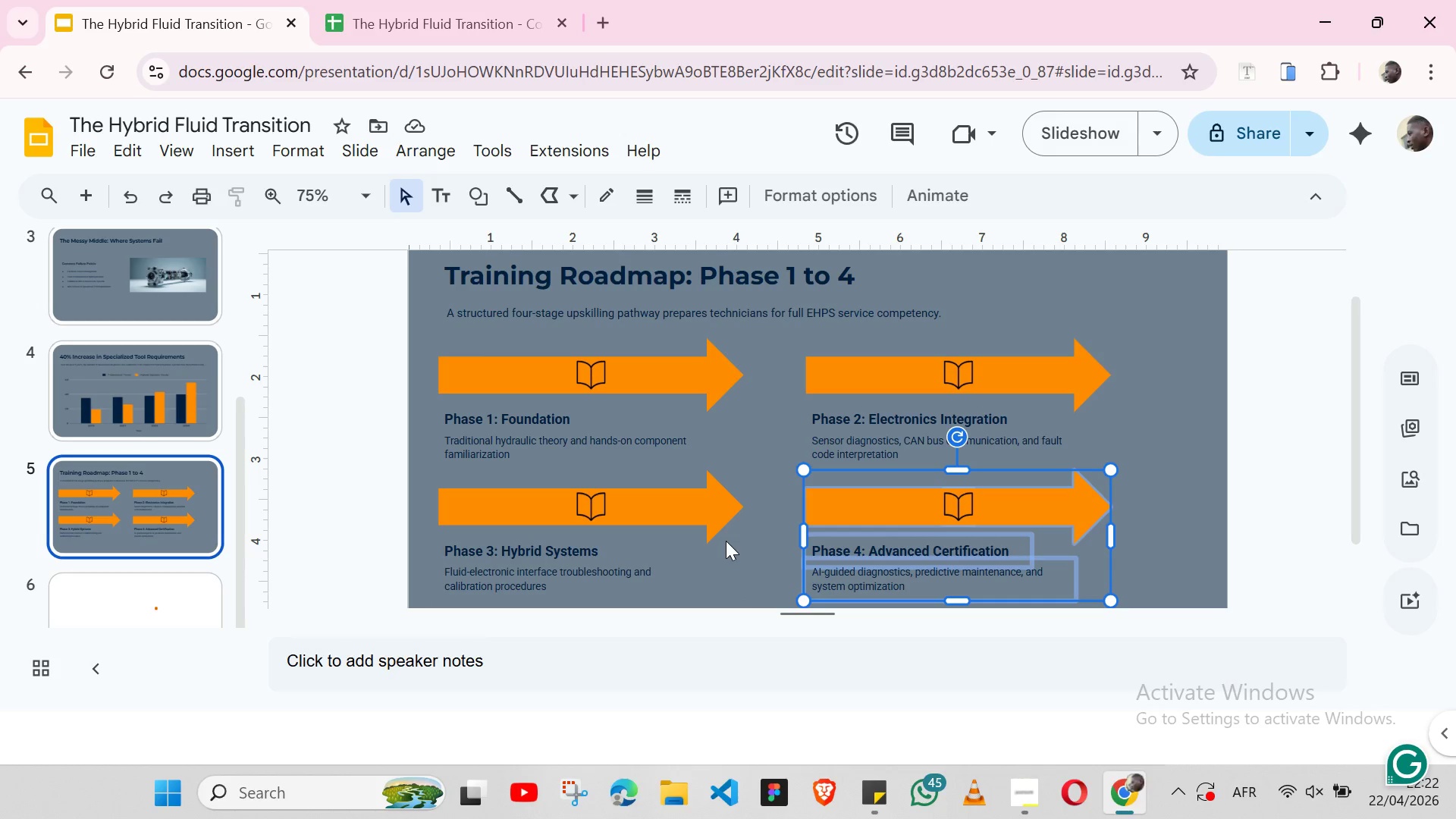 
hold_key(key=ShiftLeft, duration=1.5)
 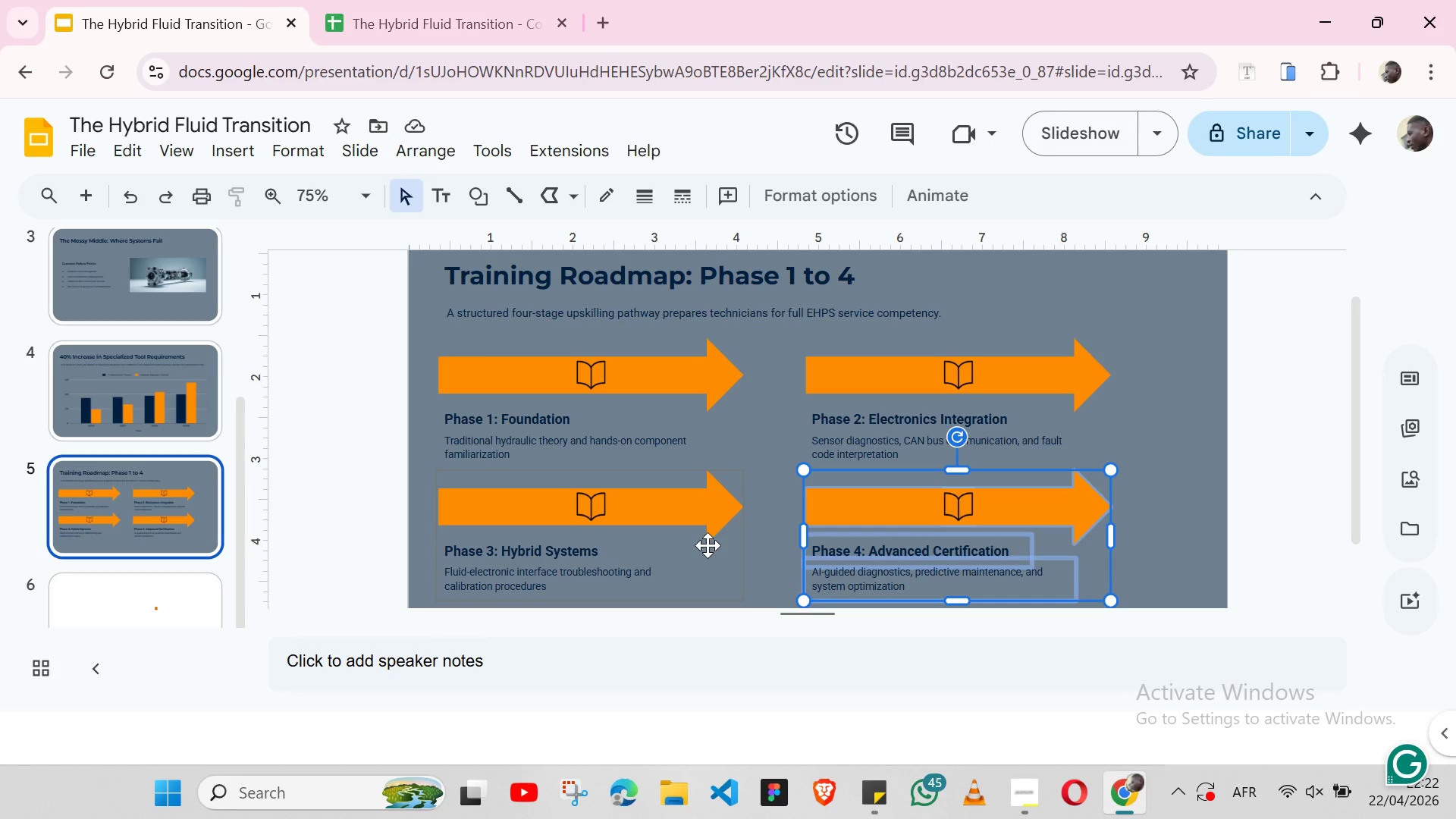 
hold_key(key=ShiftLeft, duration=1.5)
left_click([708, 545])
 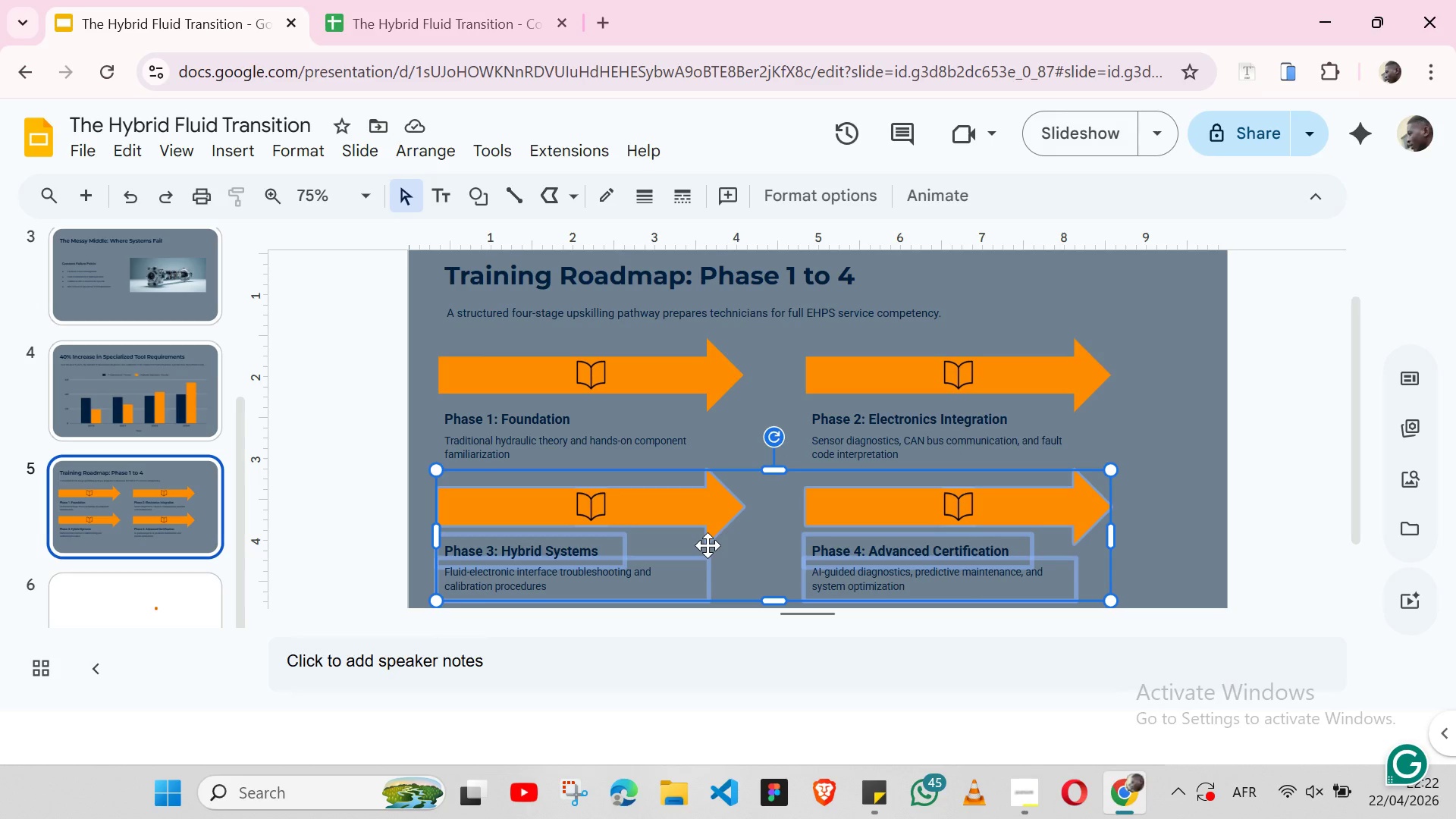 
hold_key(key=ShiftLeft, duration=1.5)
 